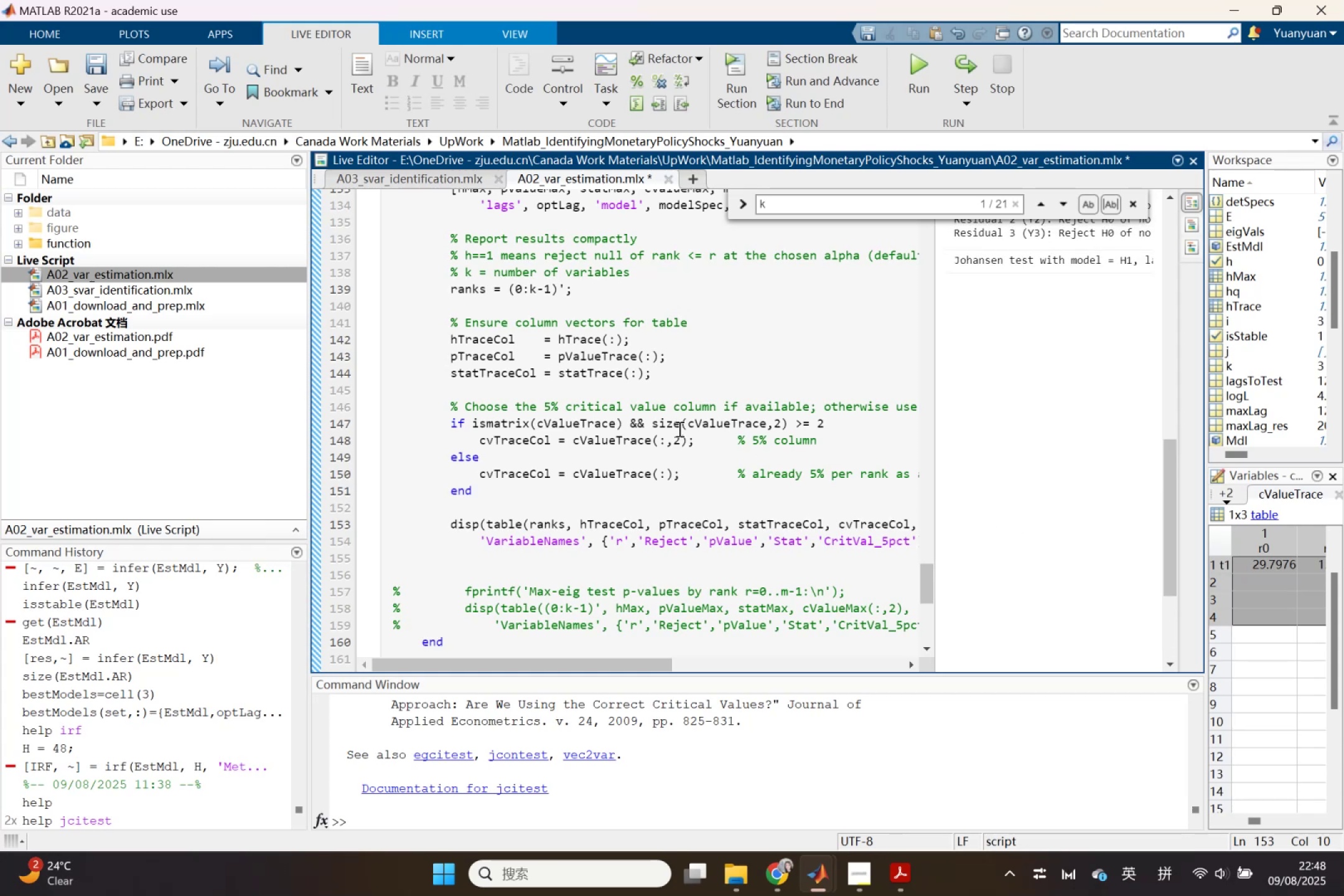 
left_click([678, 427])
 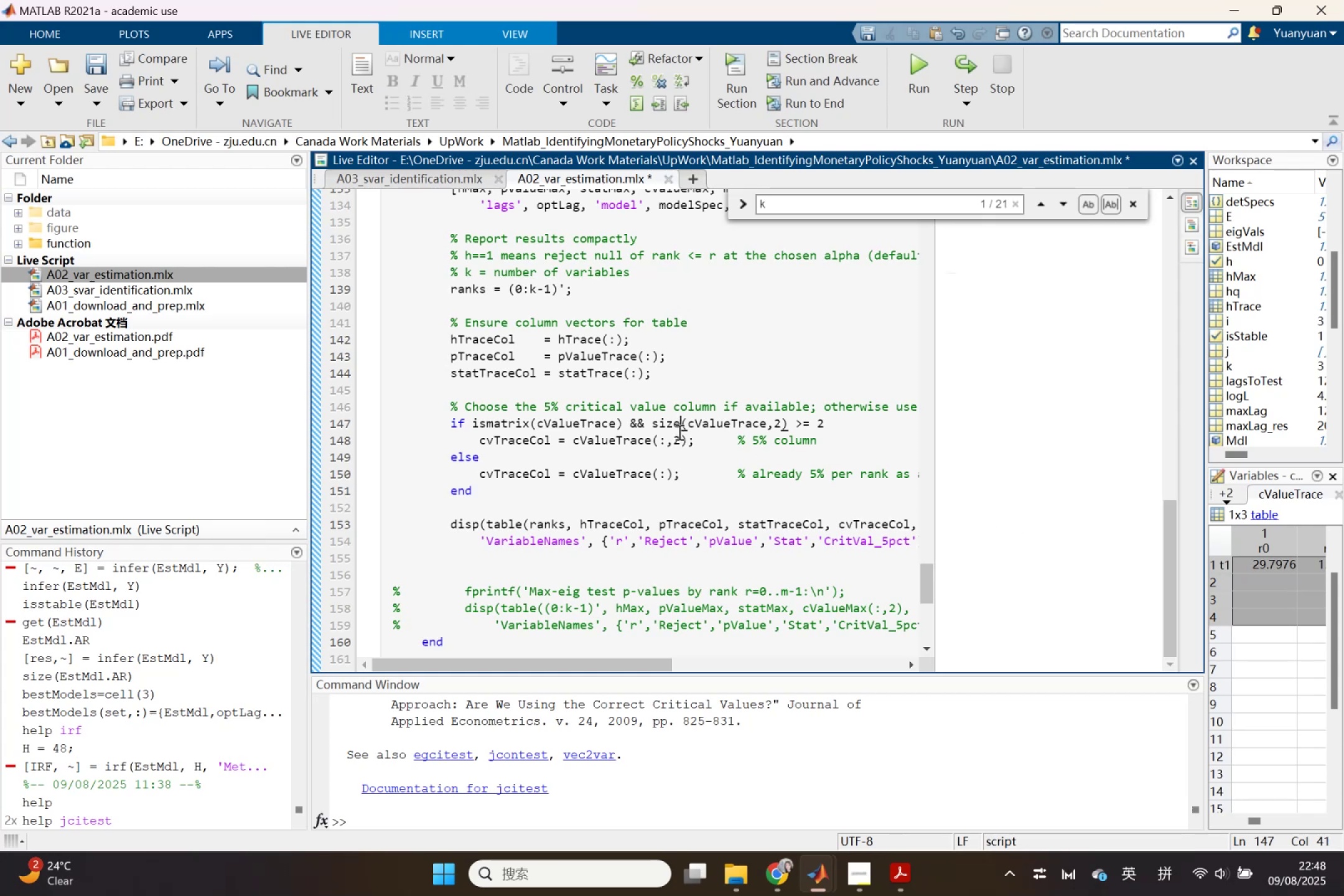 
scroll: coordinate [941, 466], scroll_direction: up, amount: 4.0
 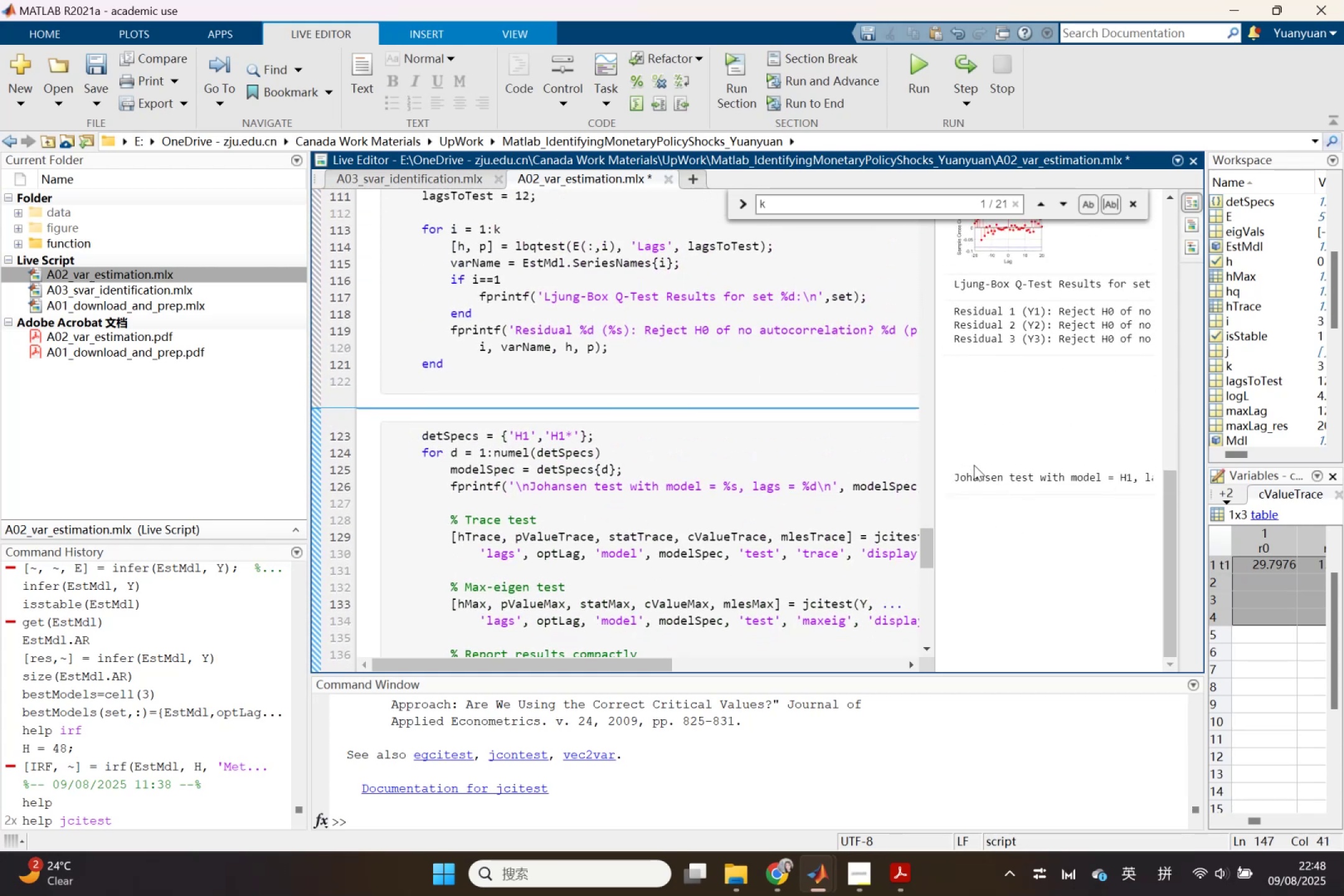 
scroll: coordinate [974, 465], scroll_direction: down, amount: 1.0
 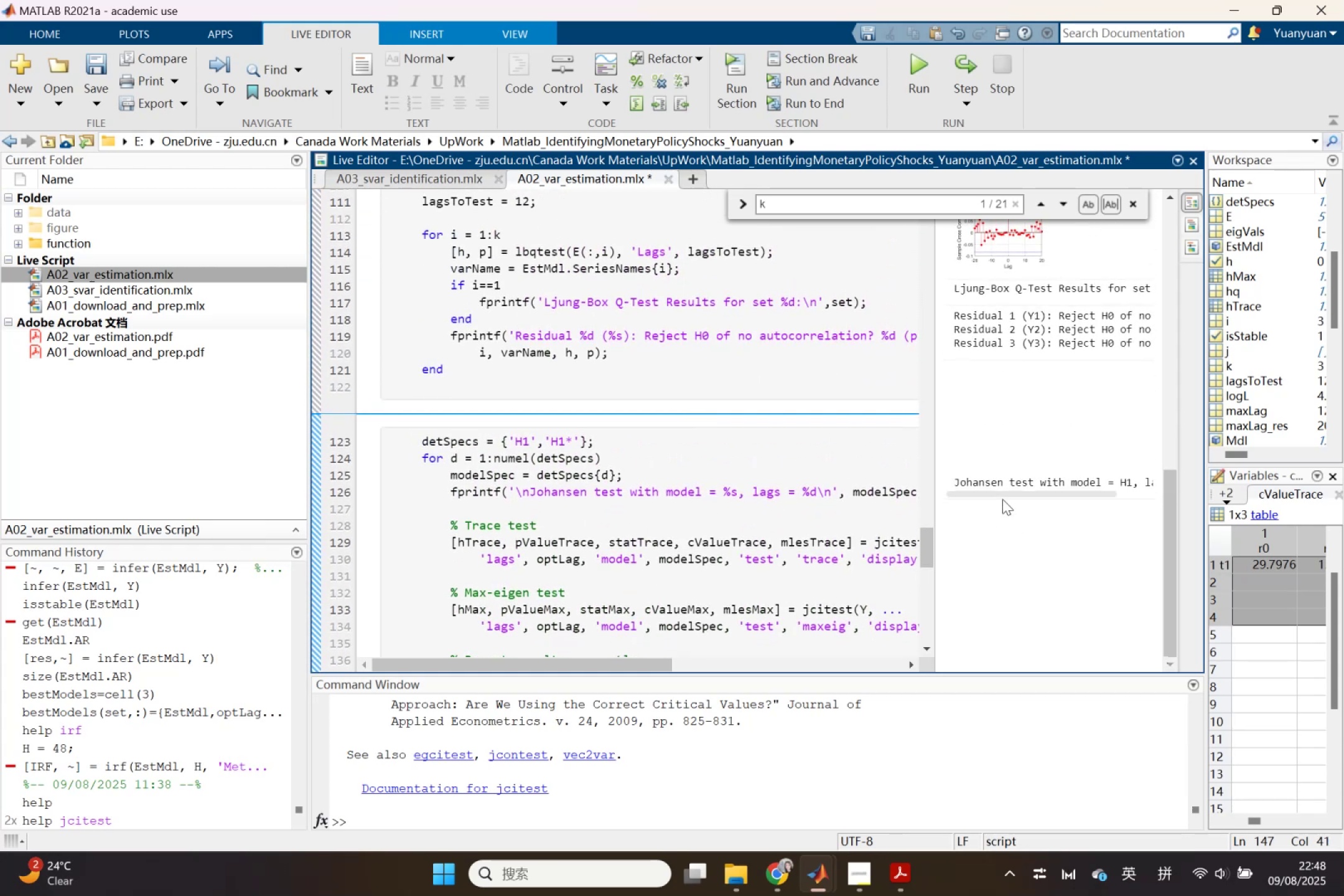 
left_click_drag(start_coordinate=[1002, 500], to_coordinate=[1096, 502])
 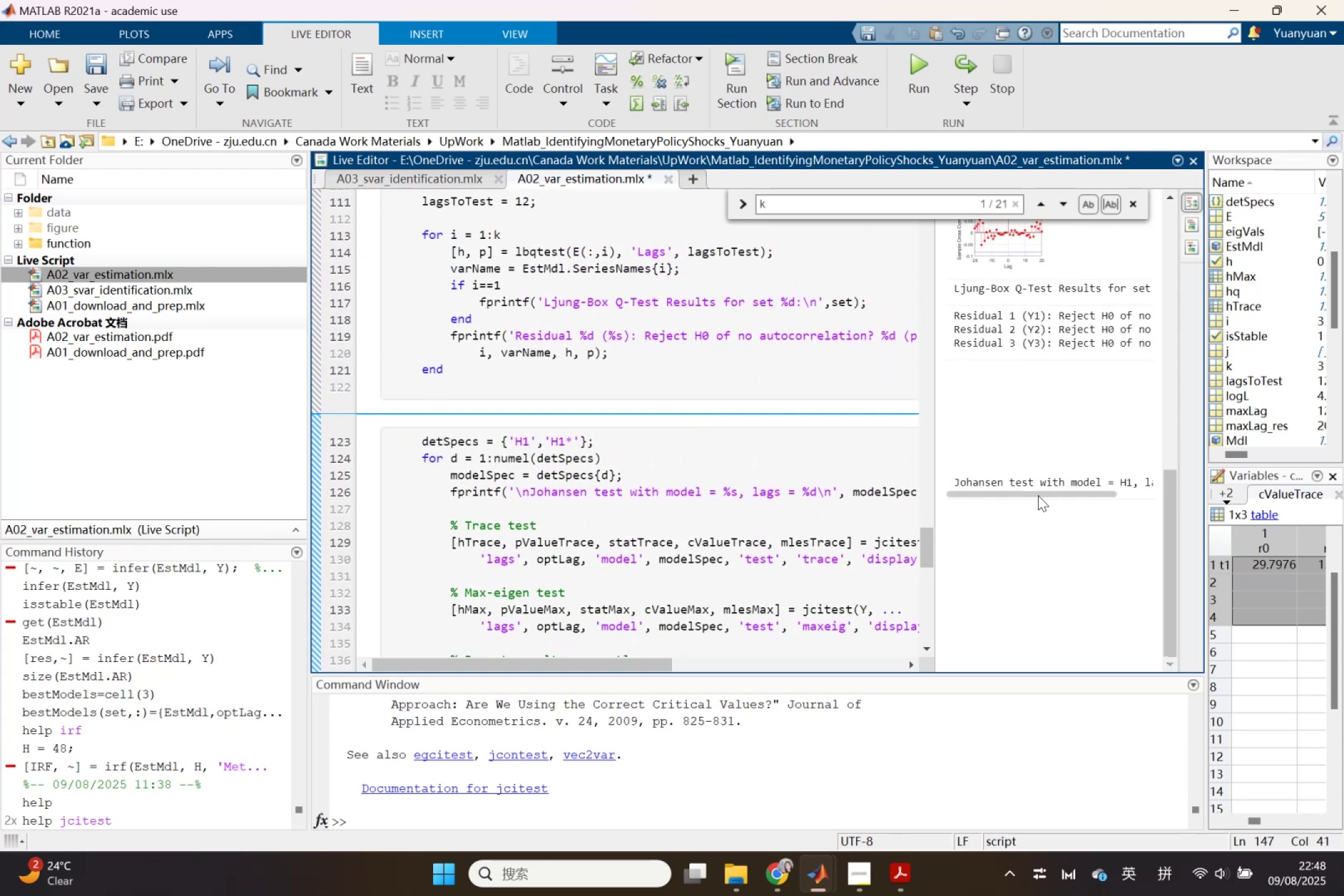 
left_click_drag(start_coordinate=[1038, 495], to_coordinate=[1132, 497])
 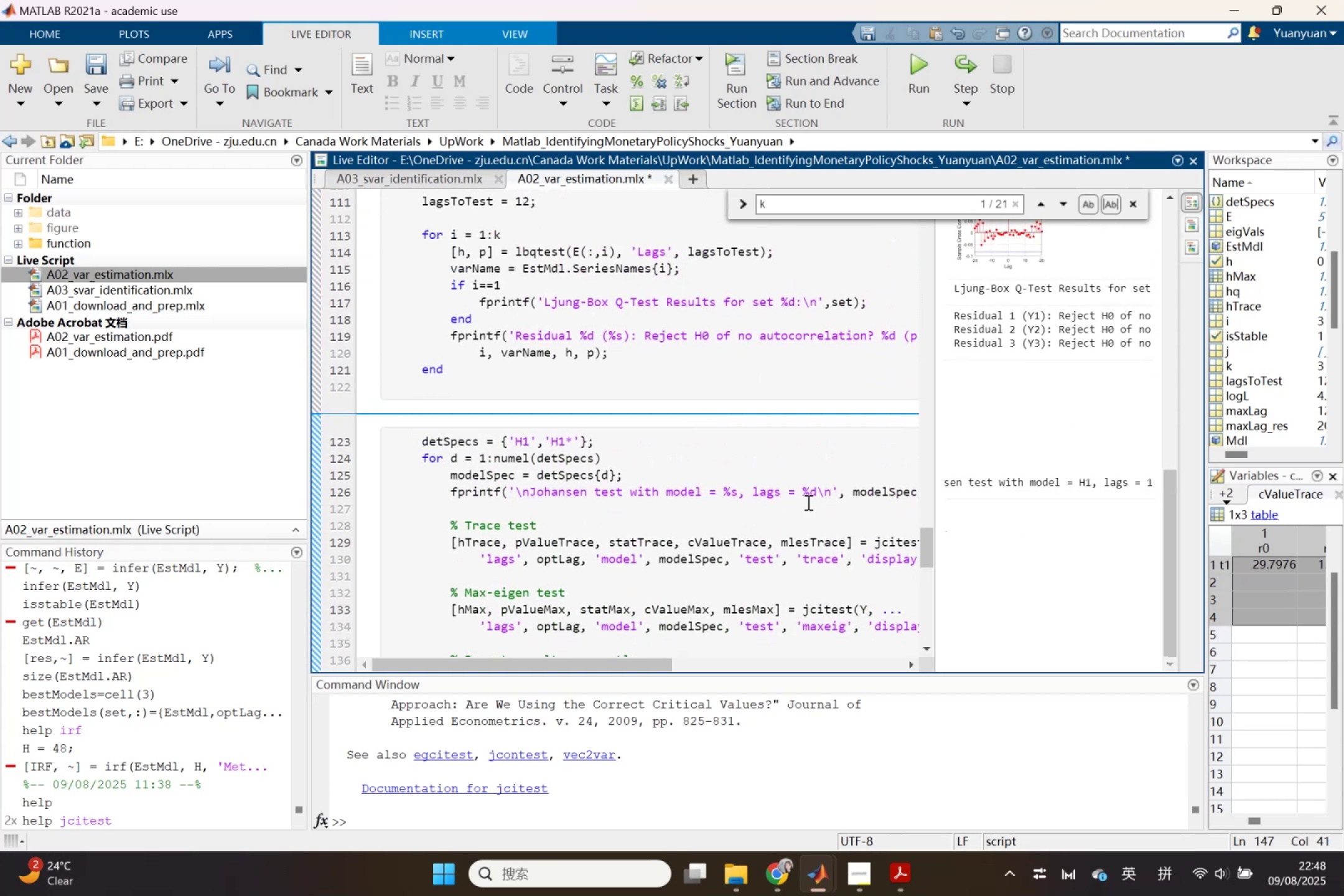 
scroll: coordinate [807, 502], scroll_direction: down, amount: 3.0
 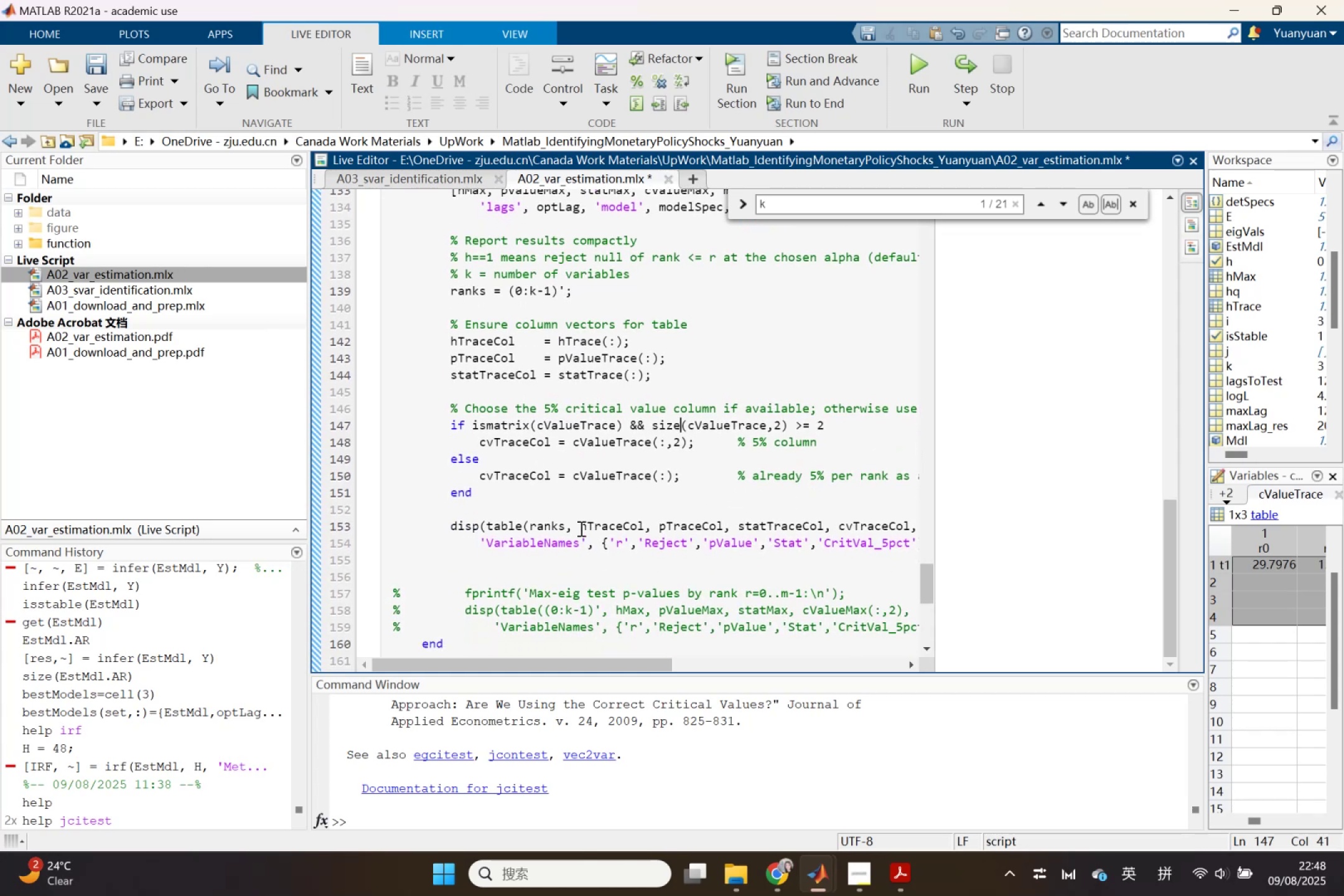 
left_click([551, 534])
 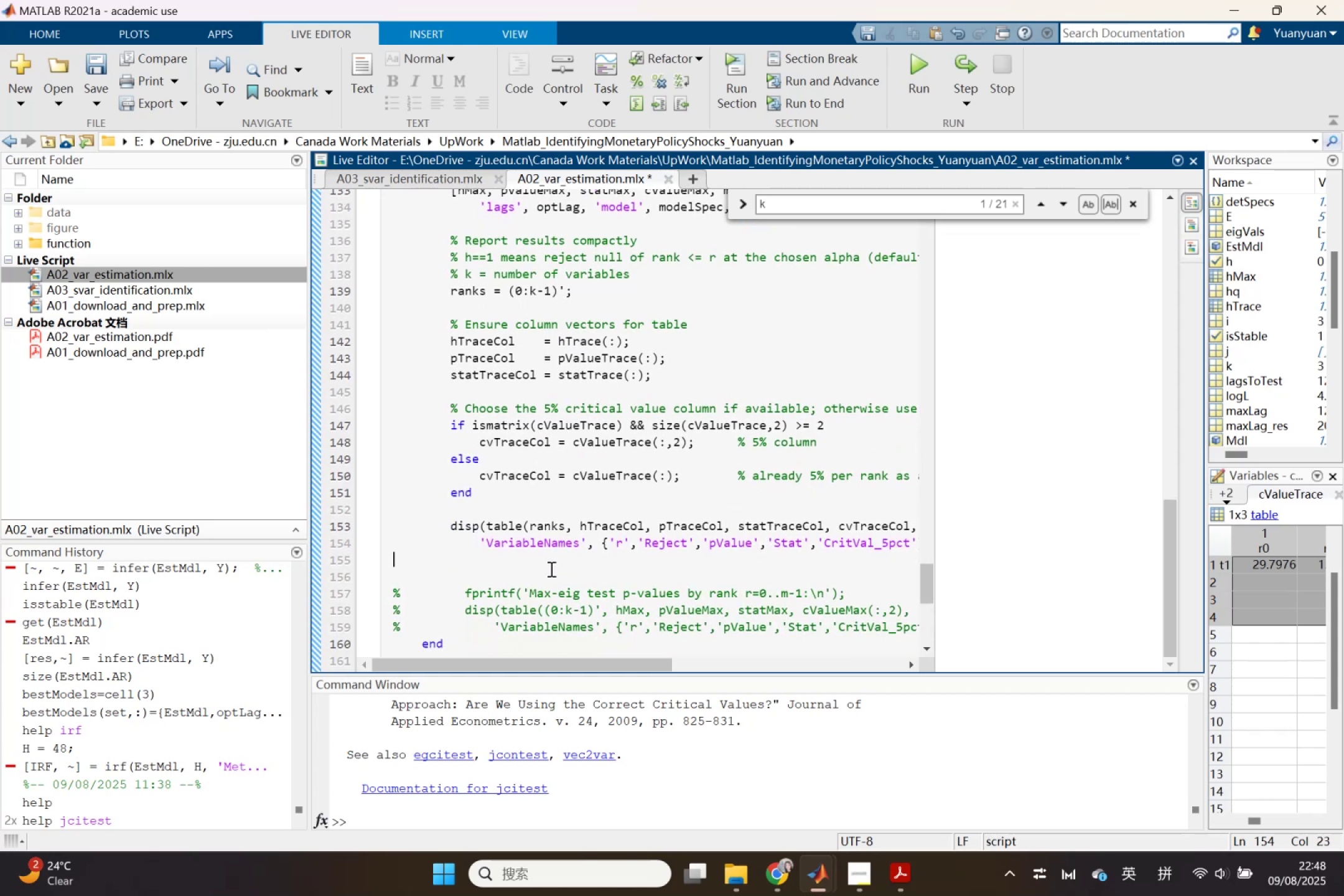 
double_click([550, 586])
 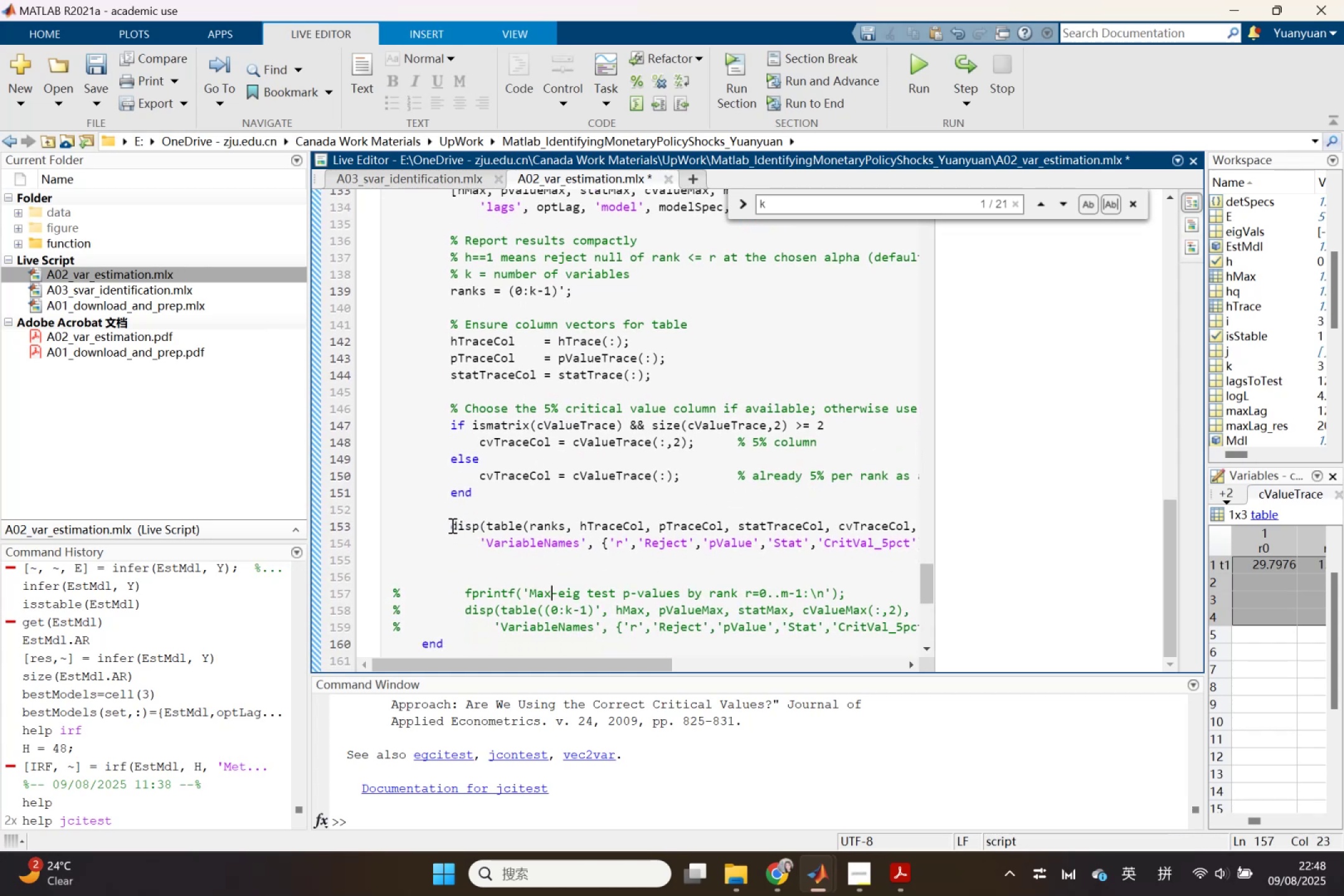 
scroll: coordinate [1009, 512], scroll_direction: down, amount: 6.0
 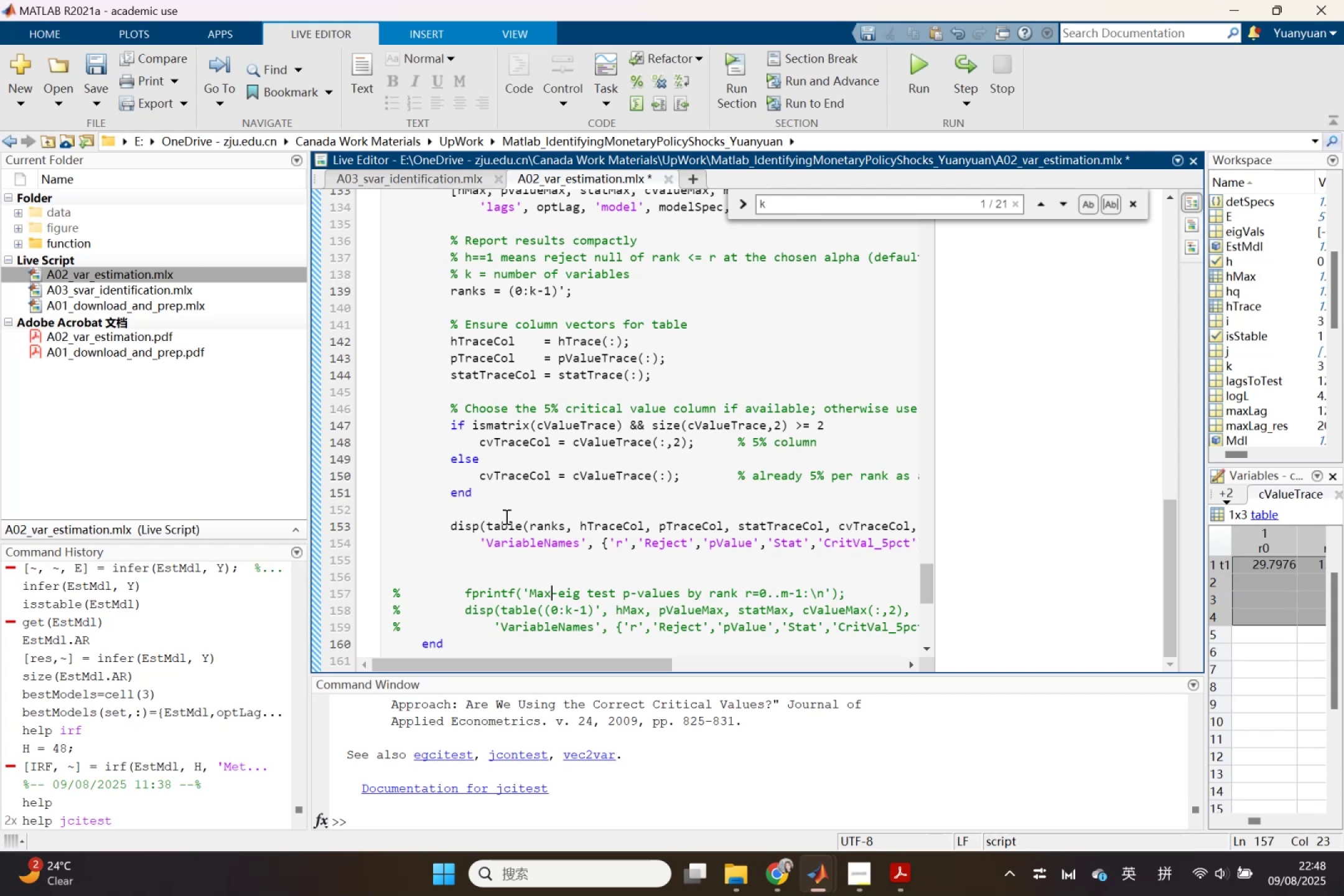 
wait(6.03)
 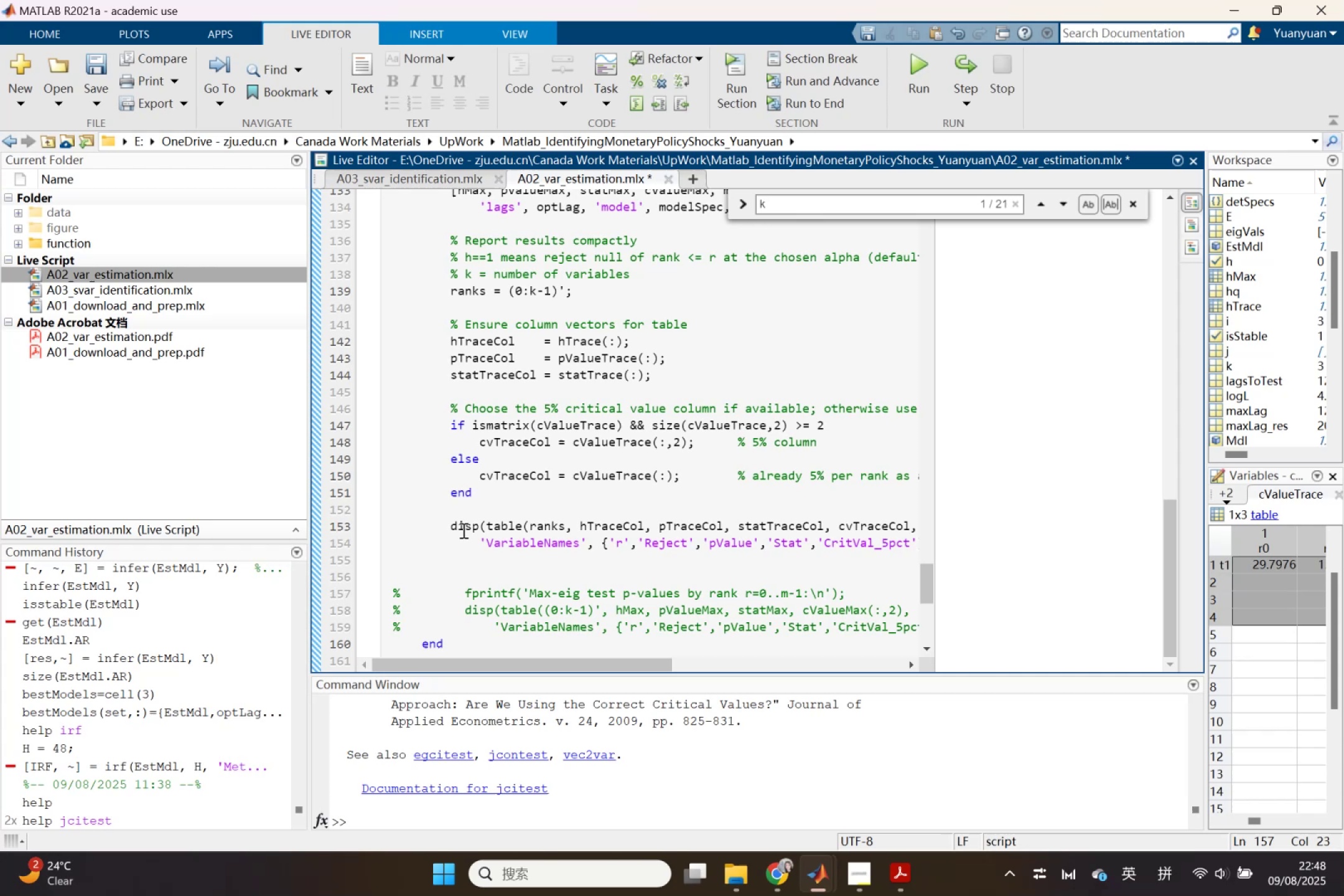 
left_click_drag(start_coordinate=[623, 666], to_coordinate=[416, 631])
 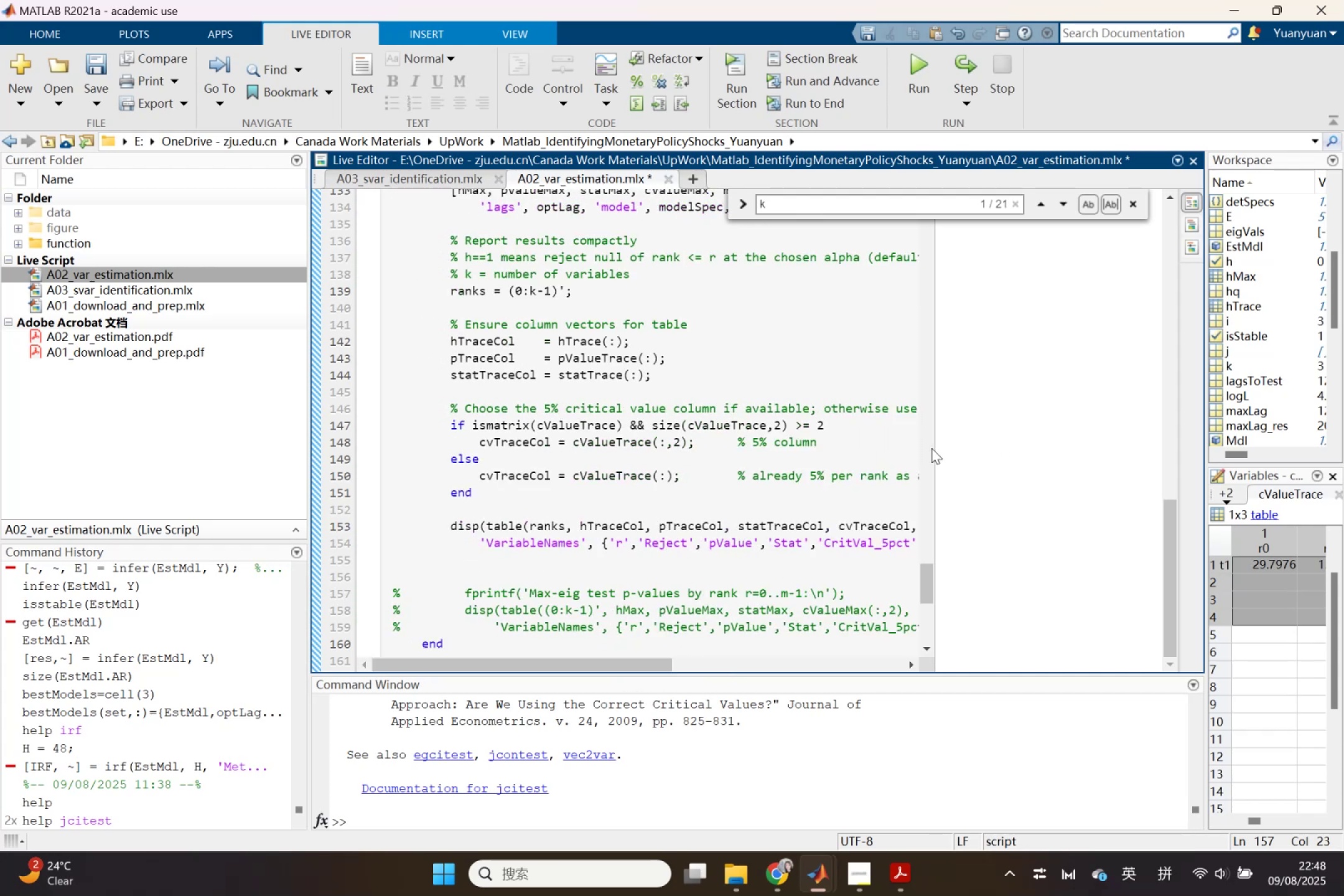 
left_click_drag(start_coordinate=[935, 449], to_coordinate=[1097, 436])
 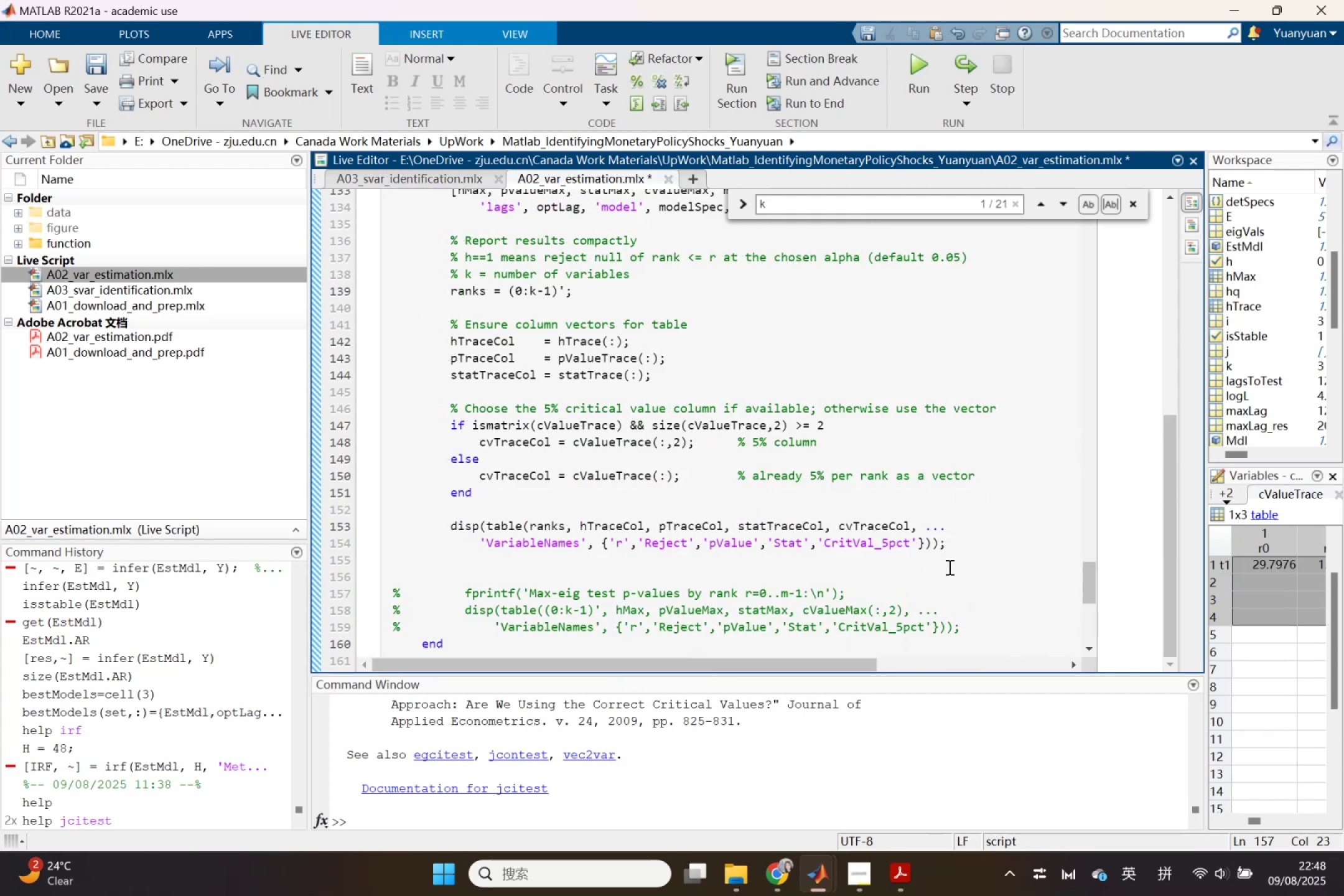 
left_click_drag(start_coordinate=[952, 541], to_coordinate=[459, 513])
 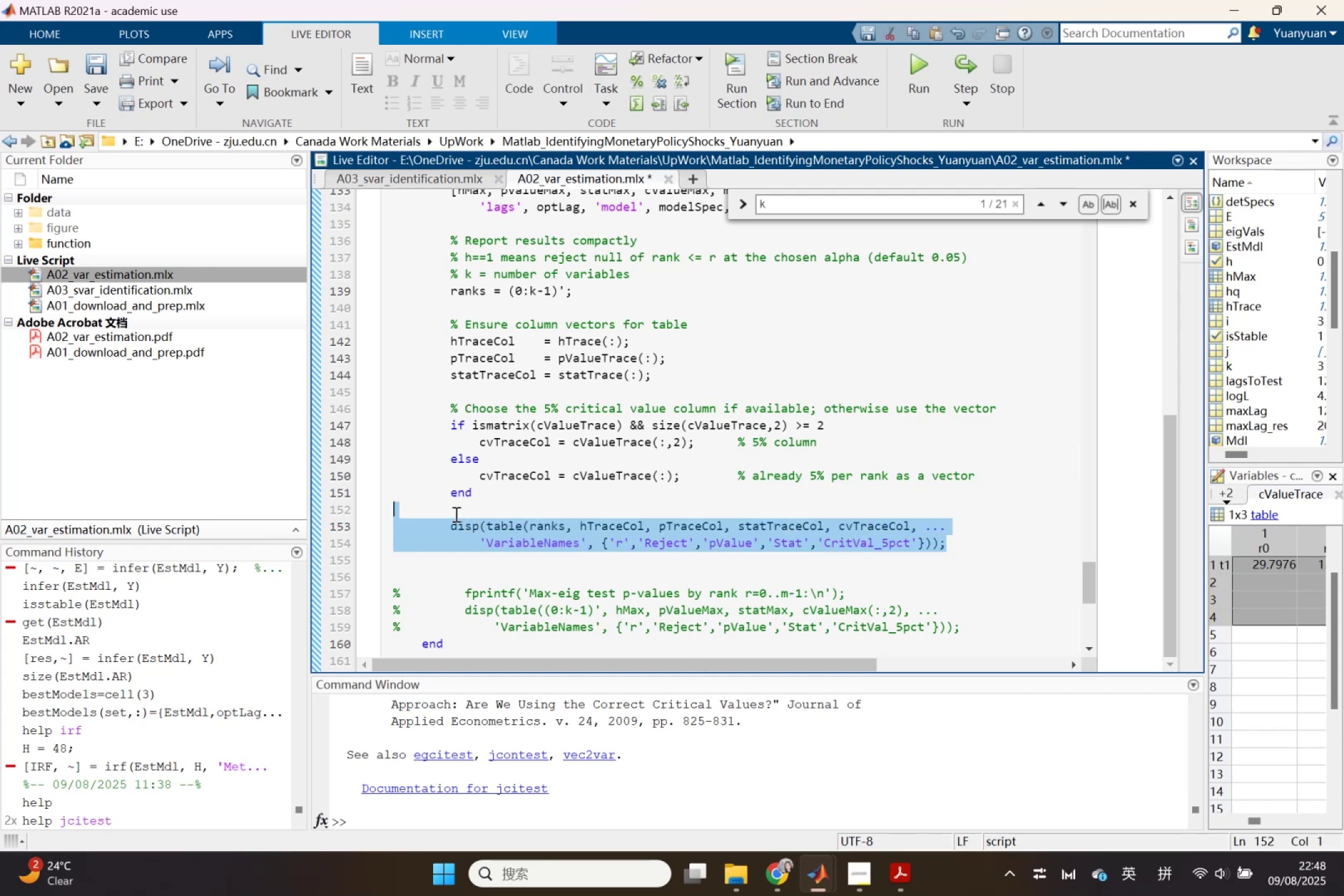 
key(F9)
 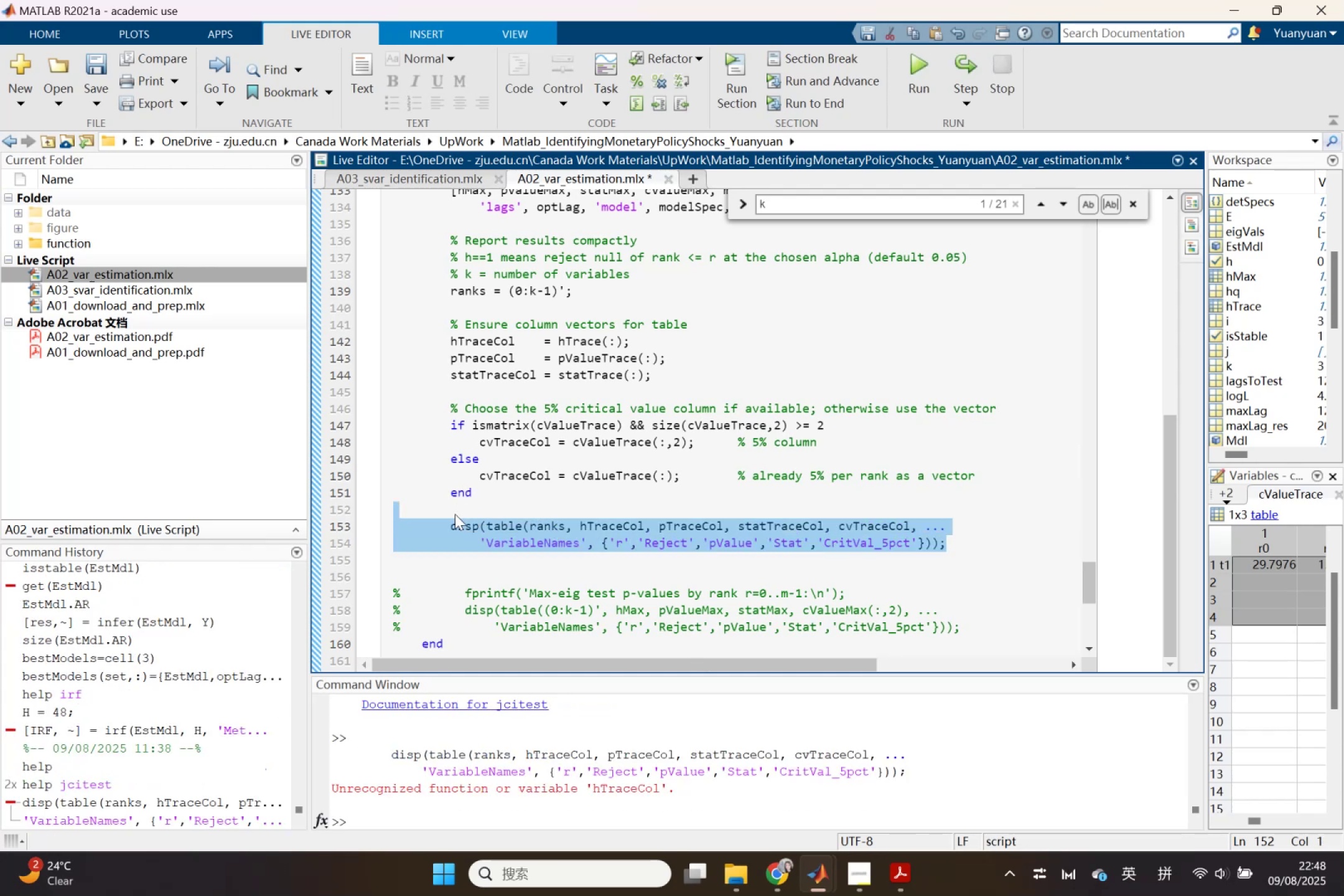 
wait(6.25)
 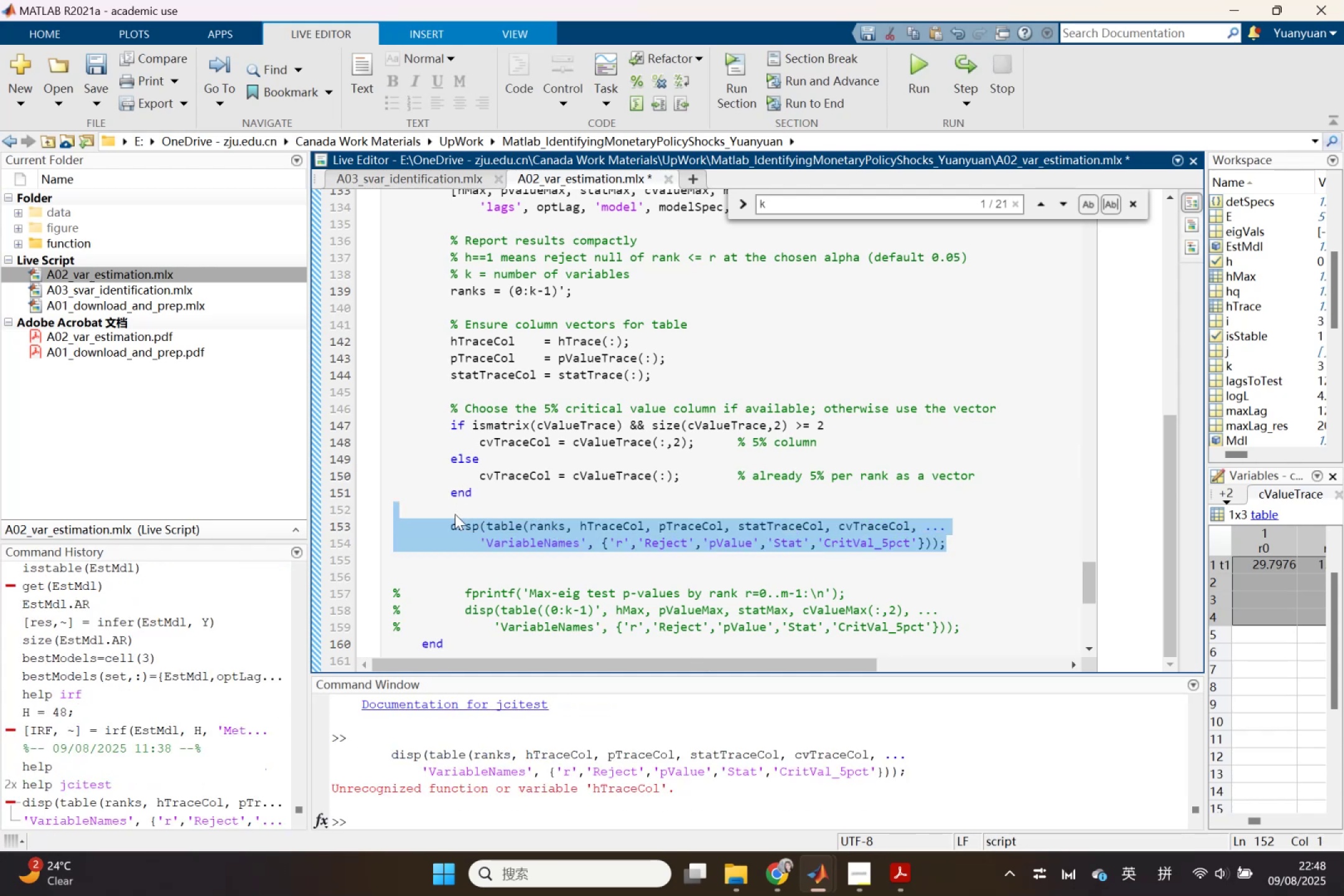 
scroll: coordinate [472, 438], scroll_direction: up, amount: 1.0
 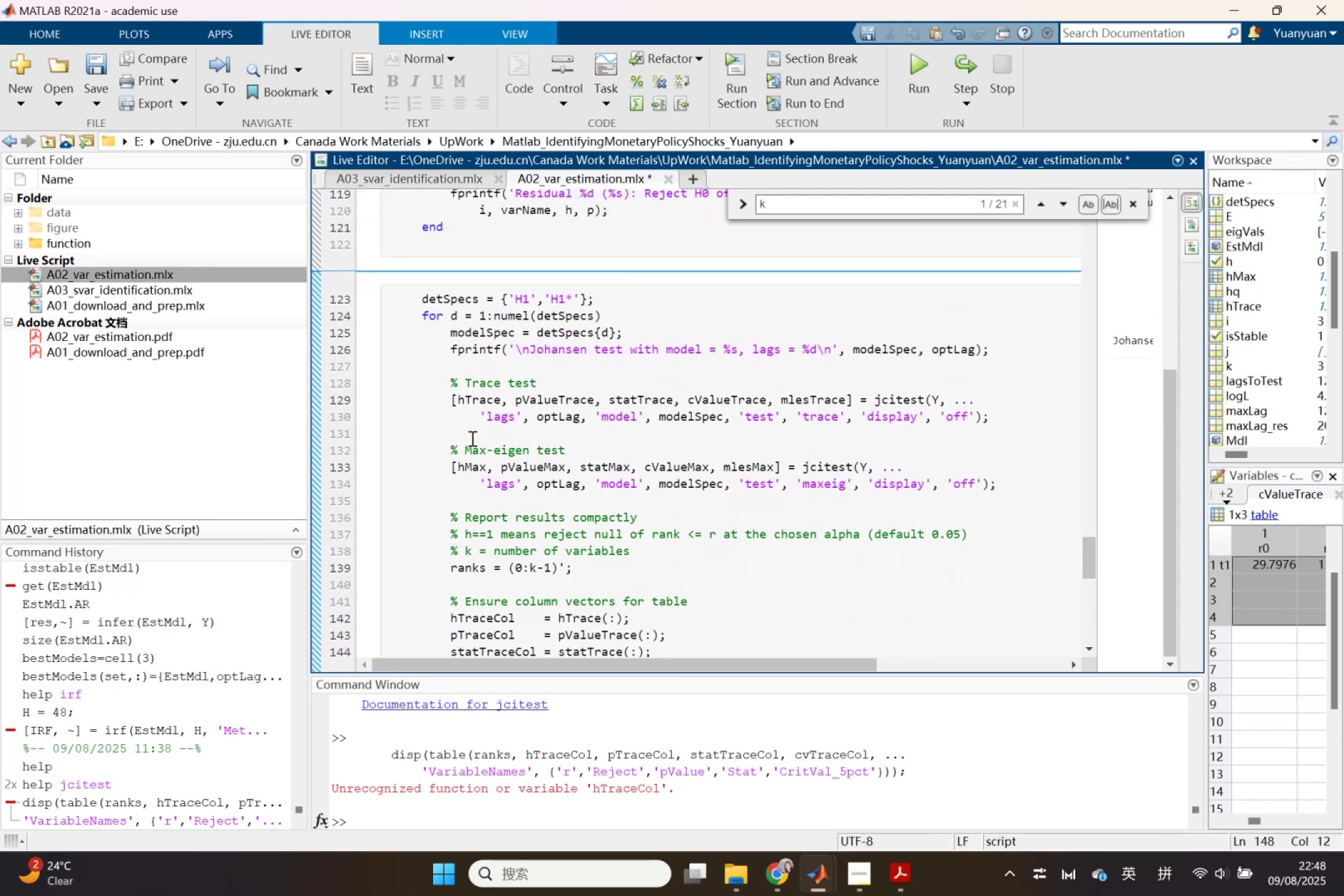 
scroll: coordinate [471, 438], scroll_direction: down, amount: 3.0
 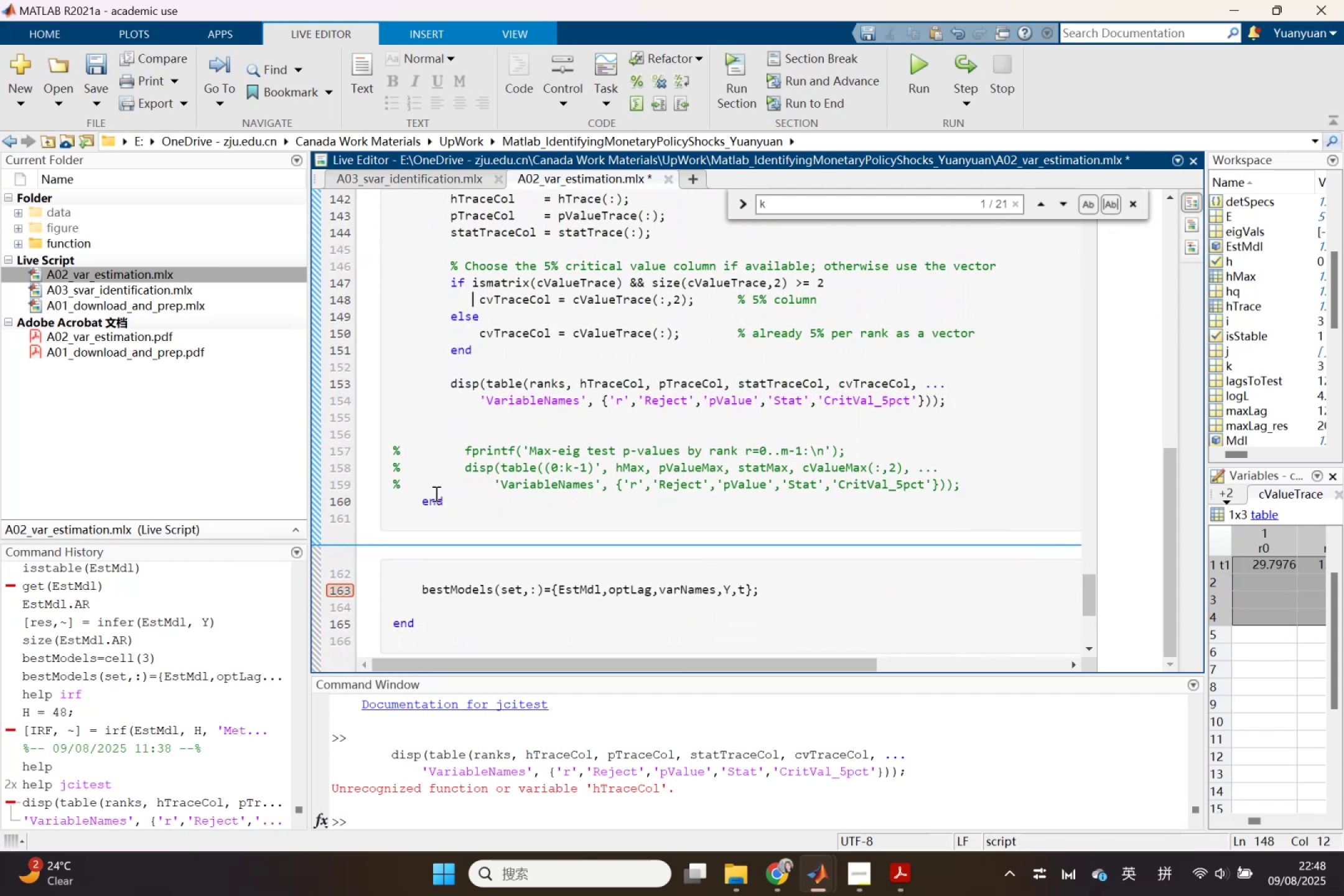 
left_click([429, 498])
 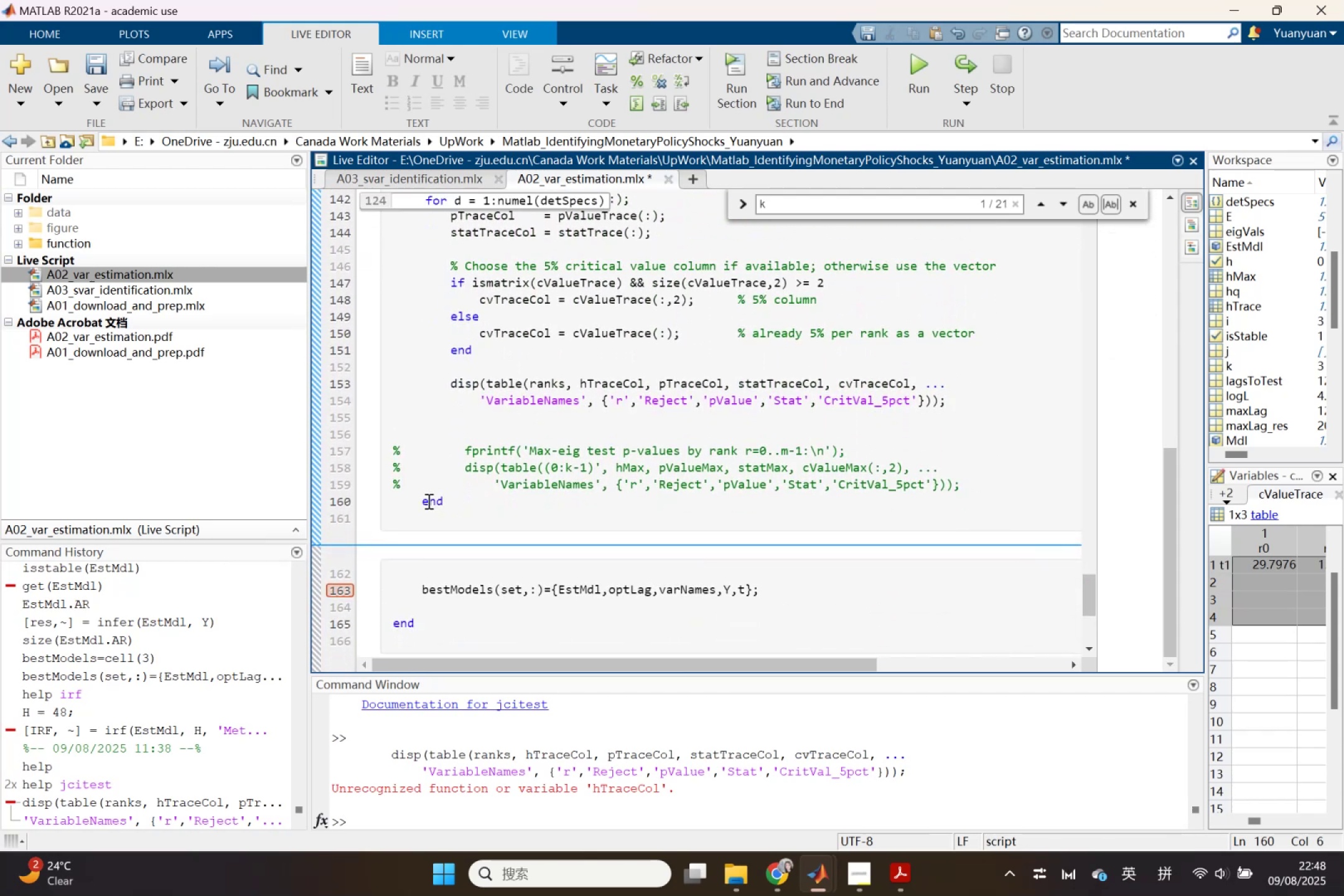 
left_click([427, 501])
 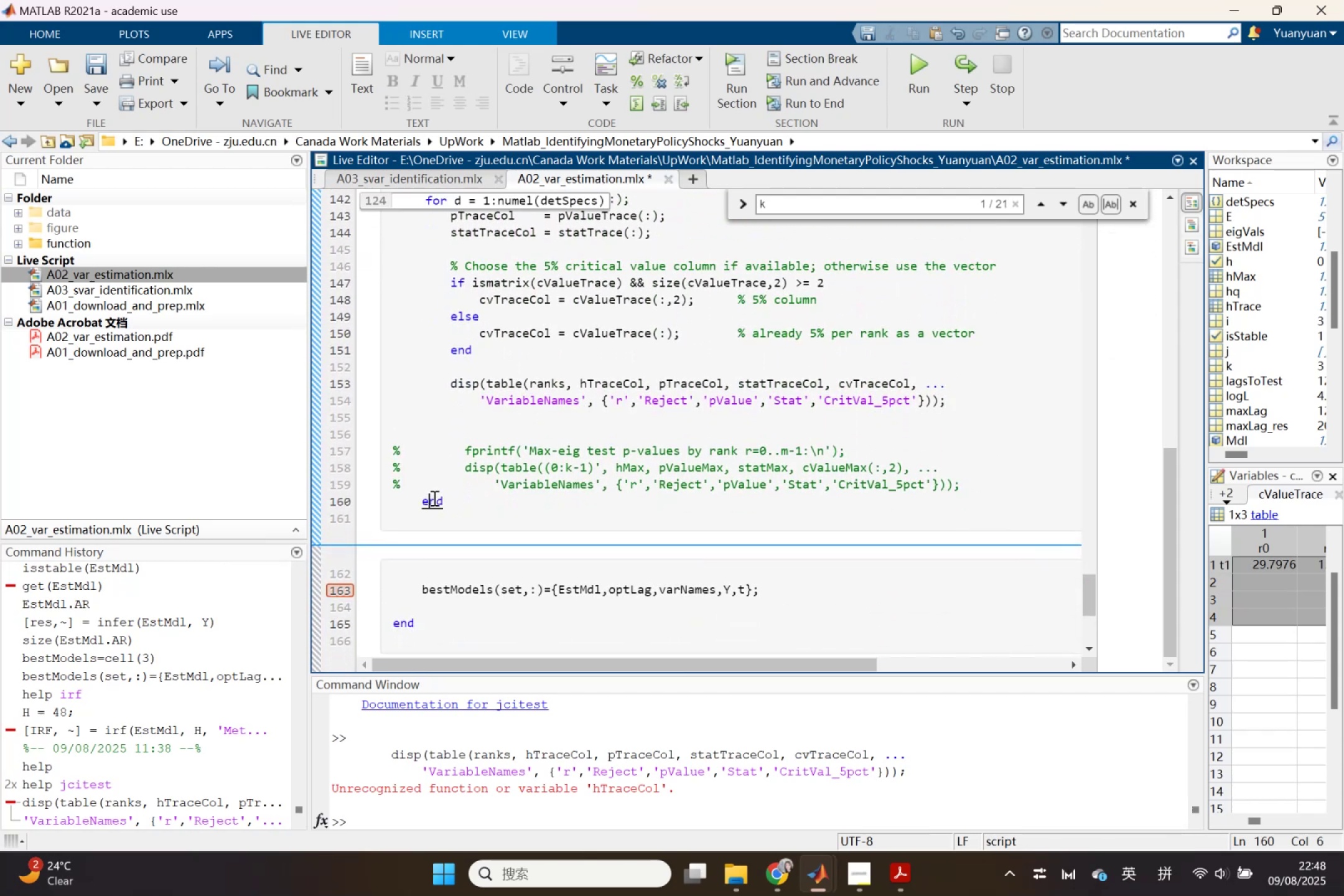 
scroll: coordinate [433, 498], scroll_direction: up, amount: 1.0
 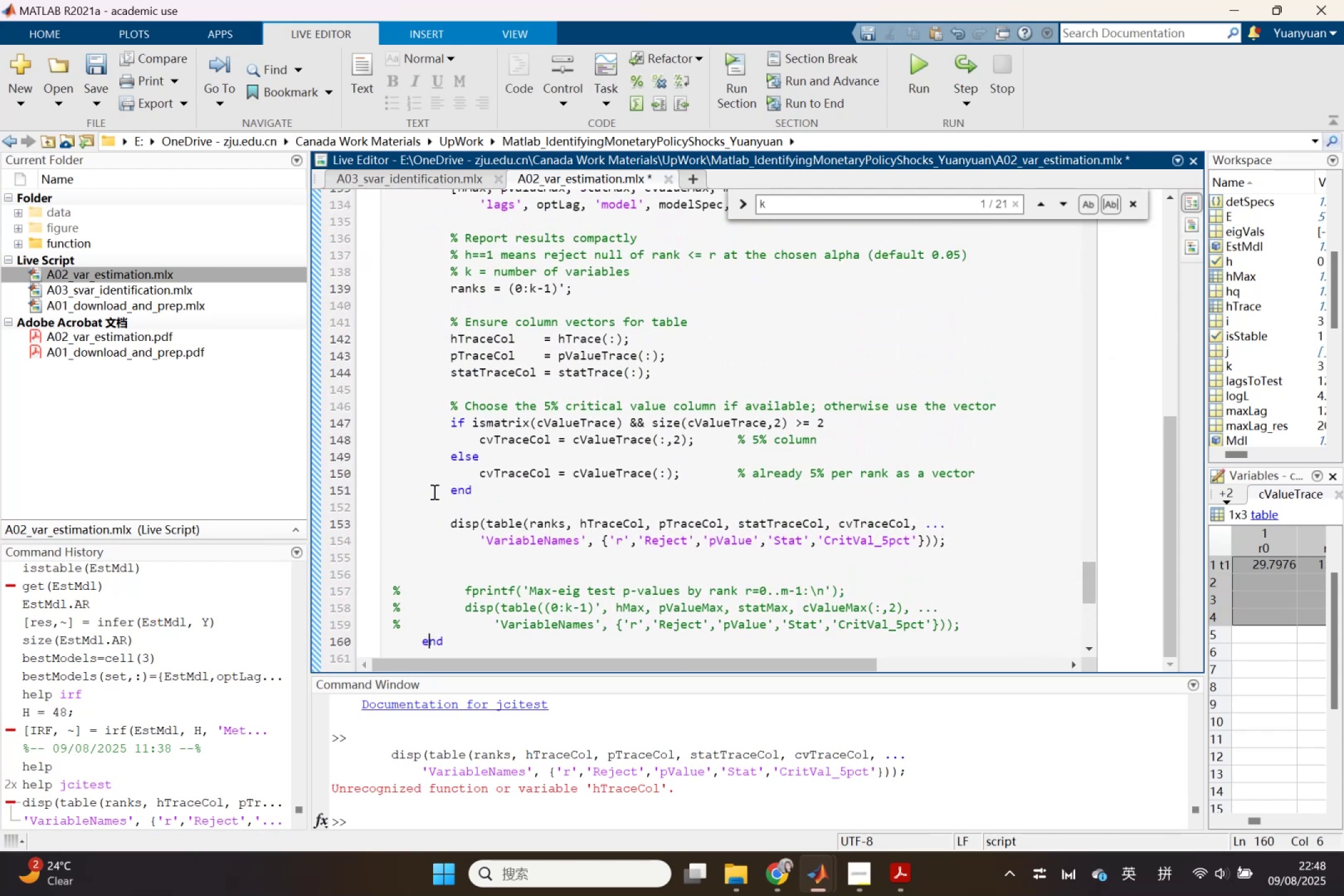 
left_click([434, 467])
 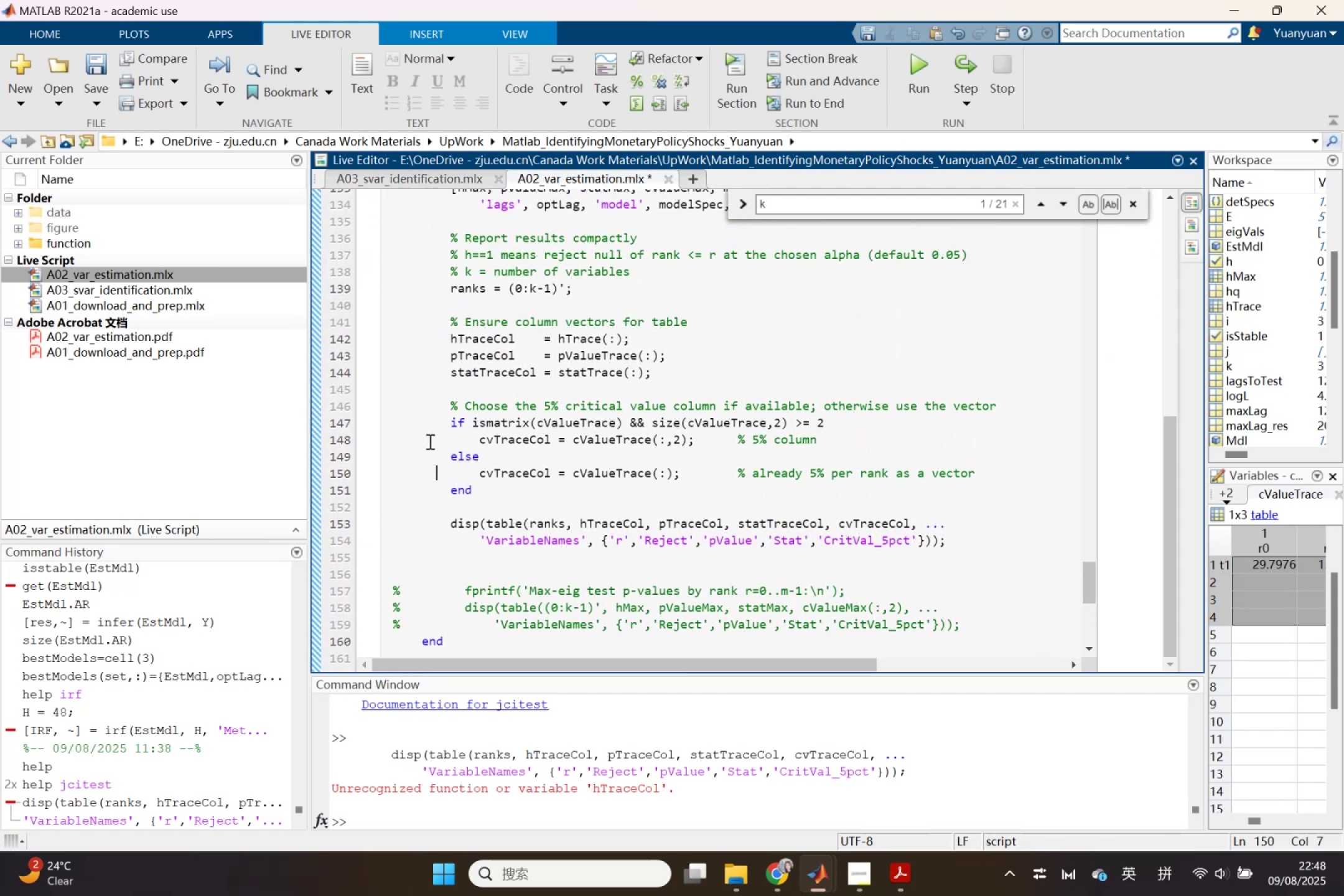 
scroll: coordinate [422, 432], scroll_direction: up, amount: 2.0
 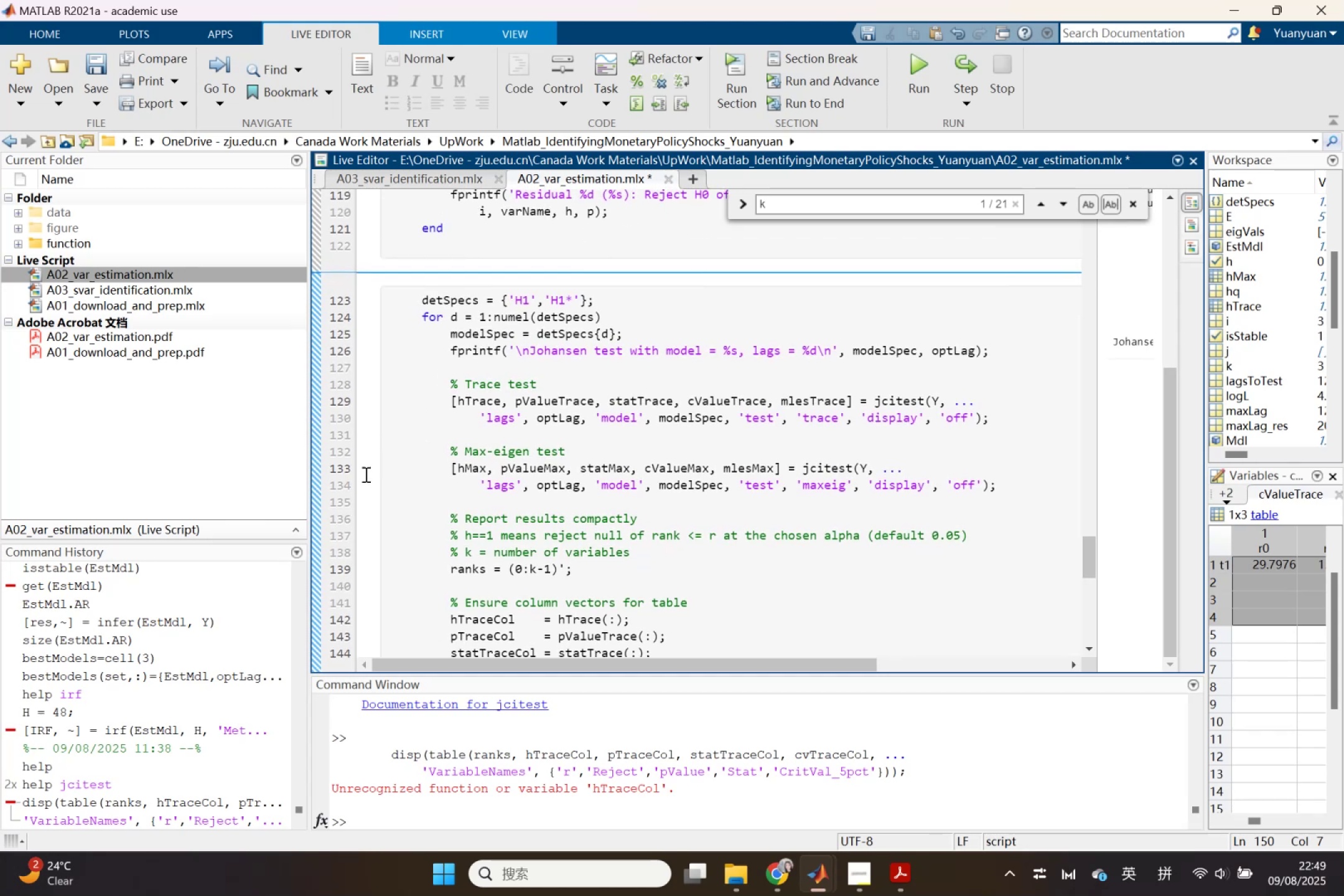 
left_click([340, 399])
 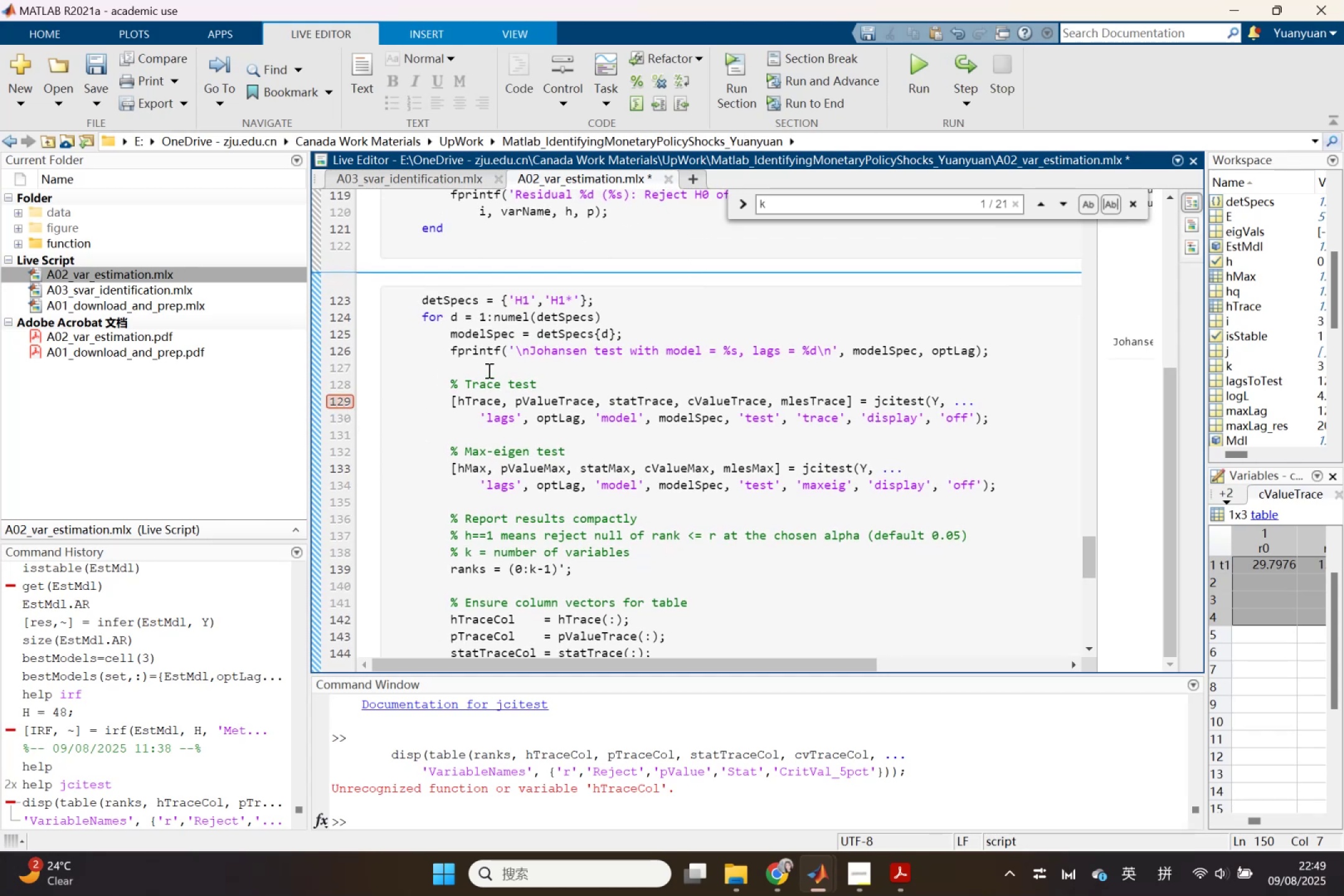 
left_click([314, 391])
 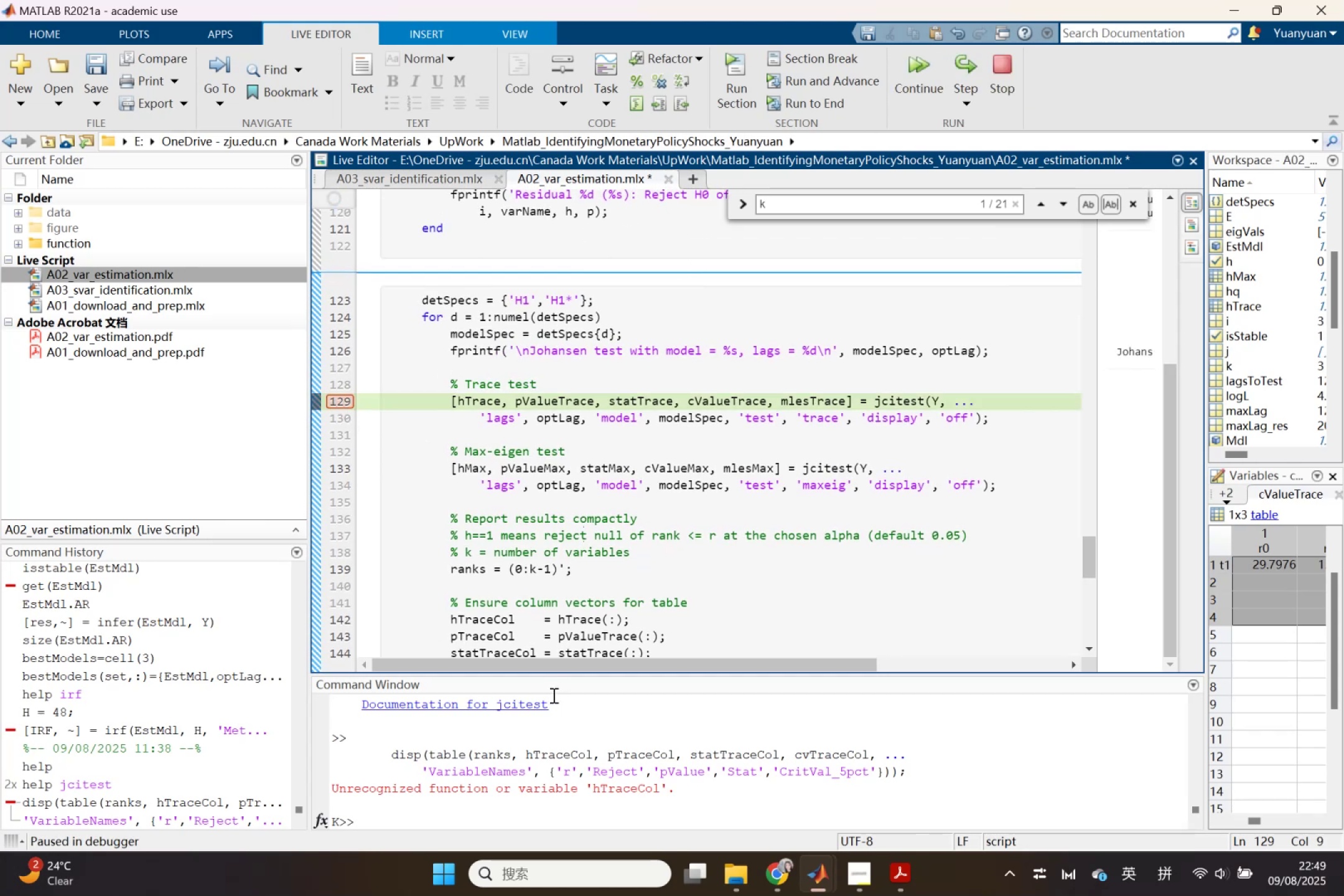 
left_click_drag(start_coordinate=[570, 661], to_coordinate=[477, 634])
 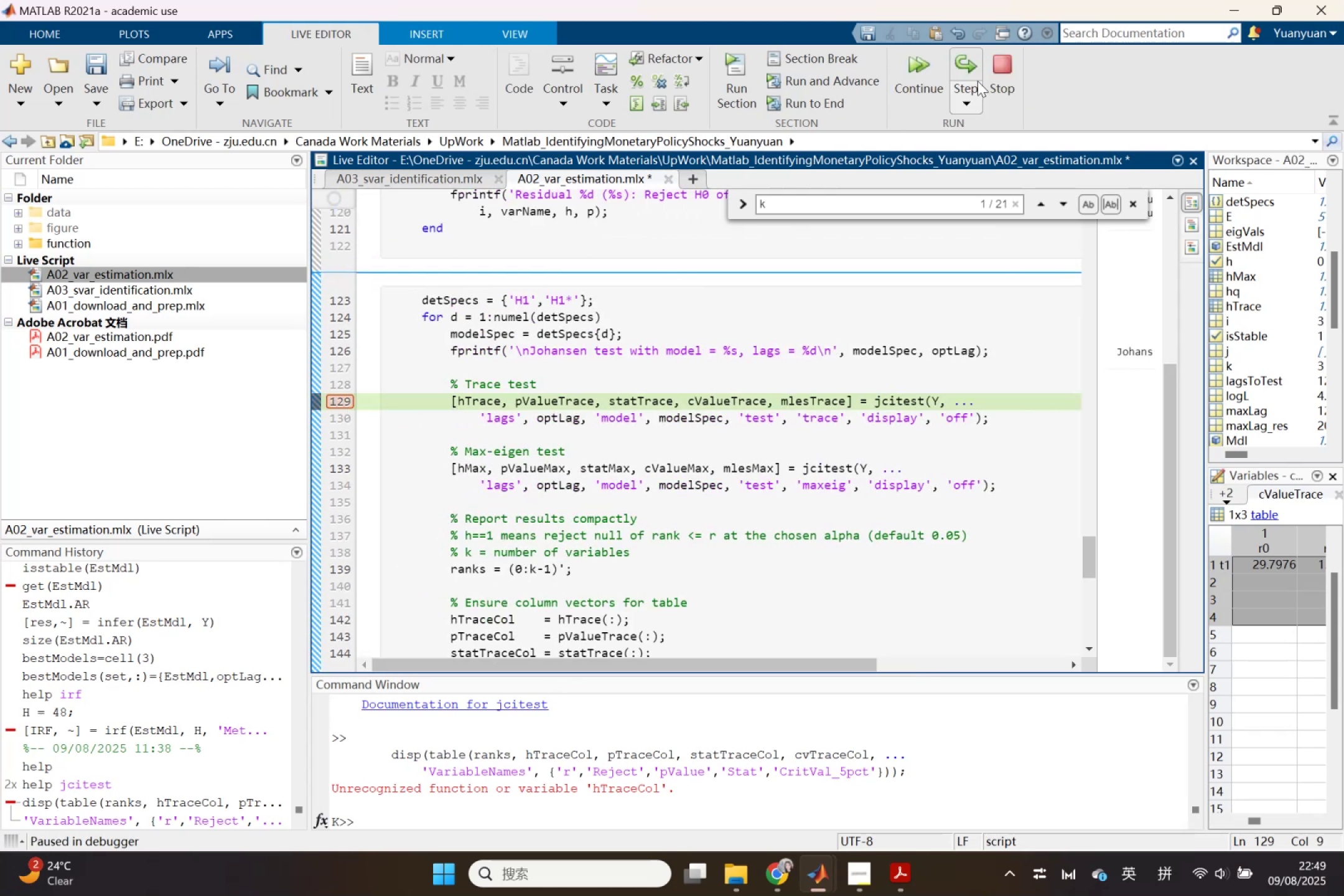 
left_click([968, 69])
 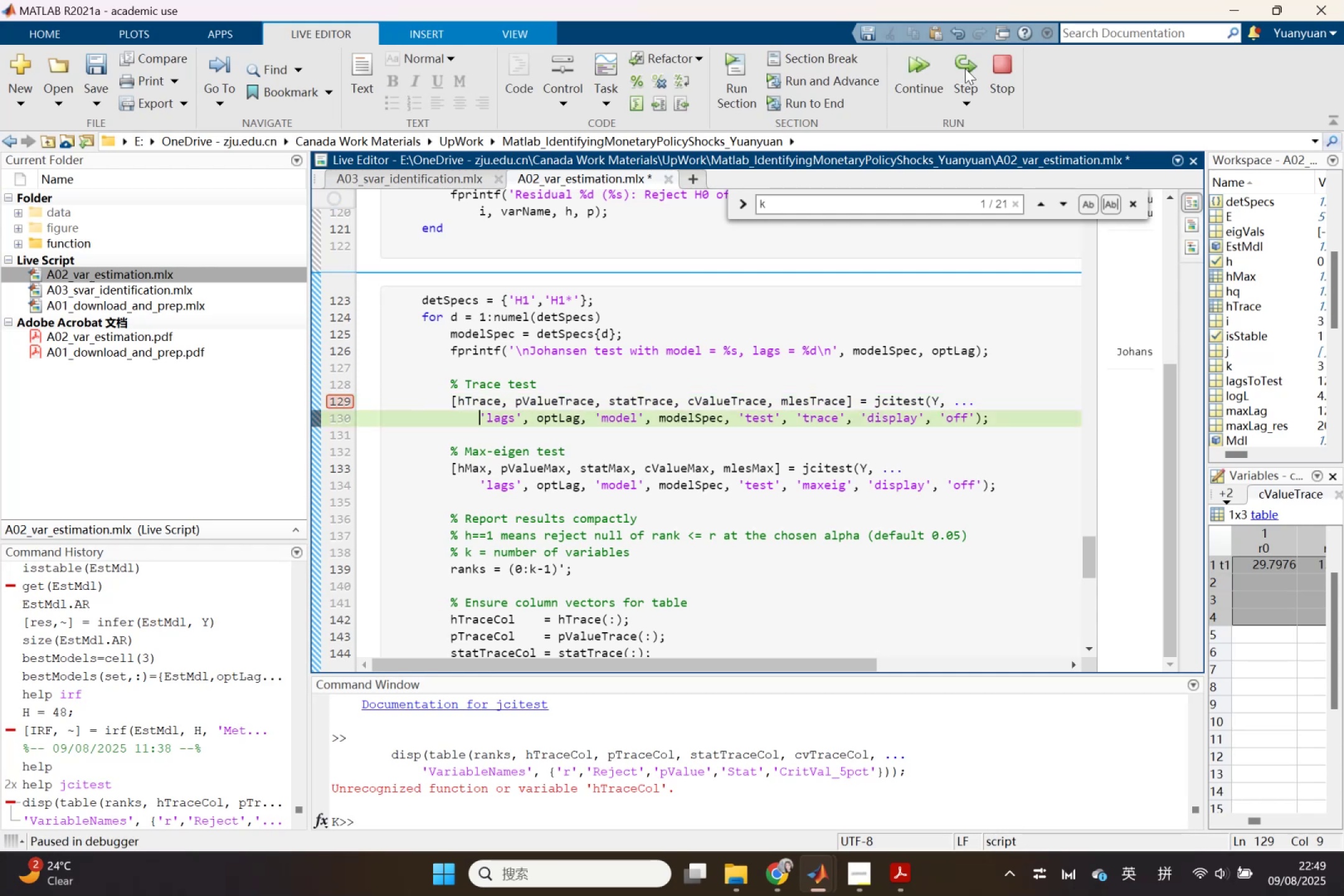 
left_click([965, 68])
 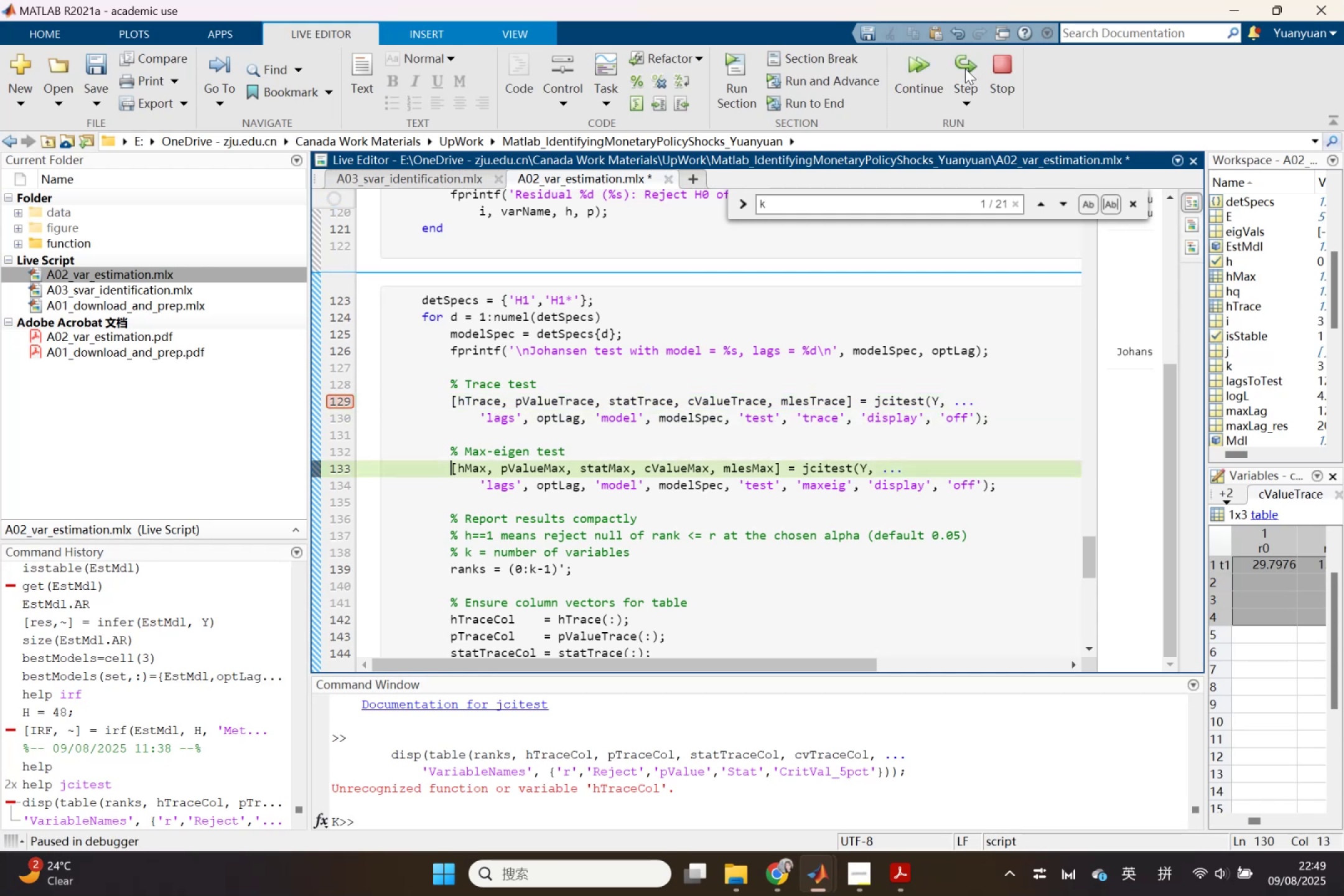 
left_click([965, 68])
 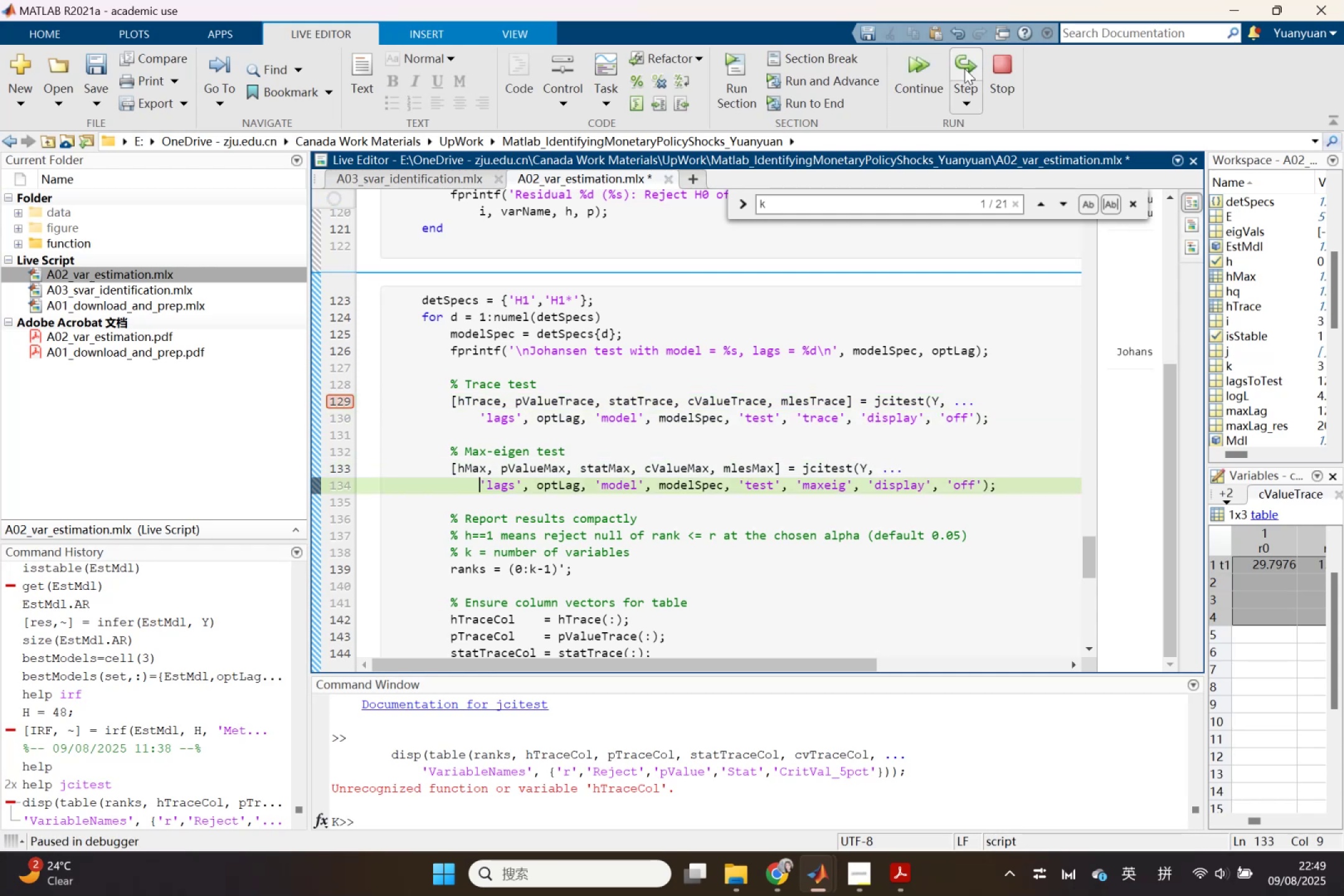 
left_click([964, 68])
 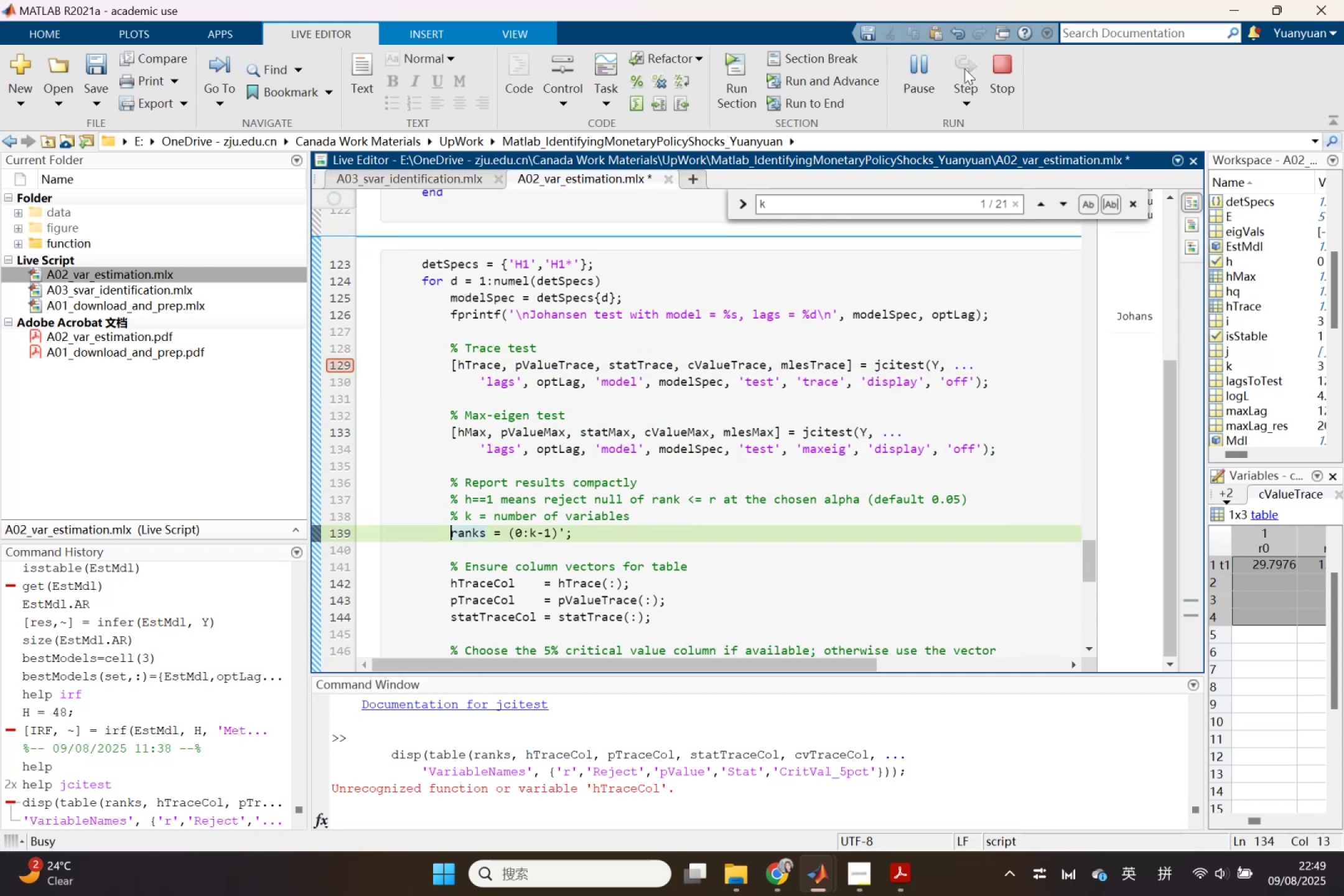 
left_click([964, 68])
 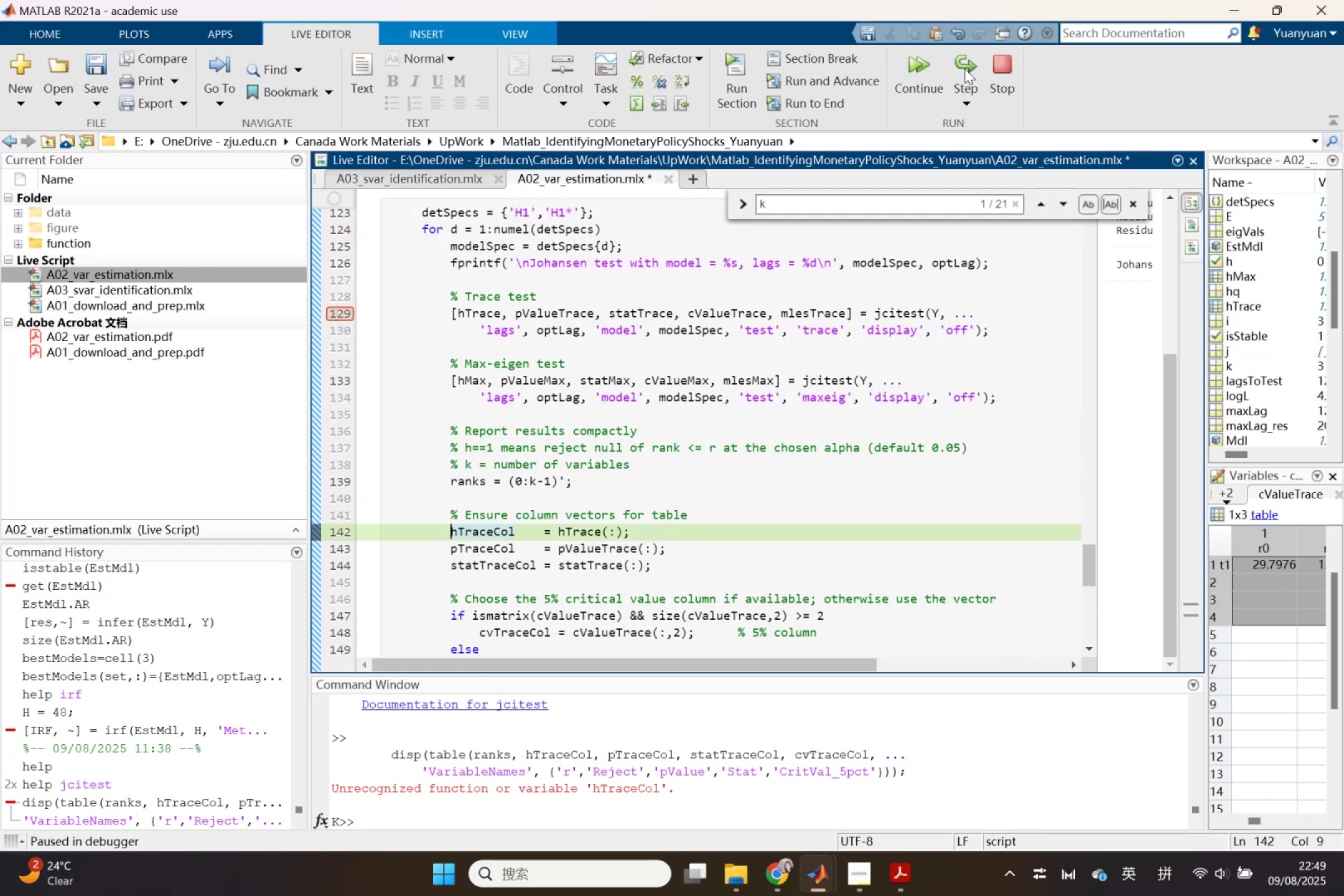 
left_click([964, 68])
 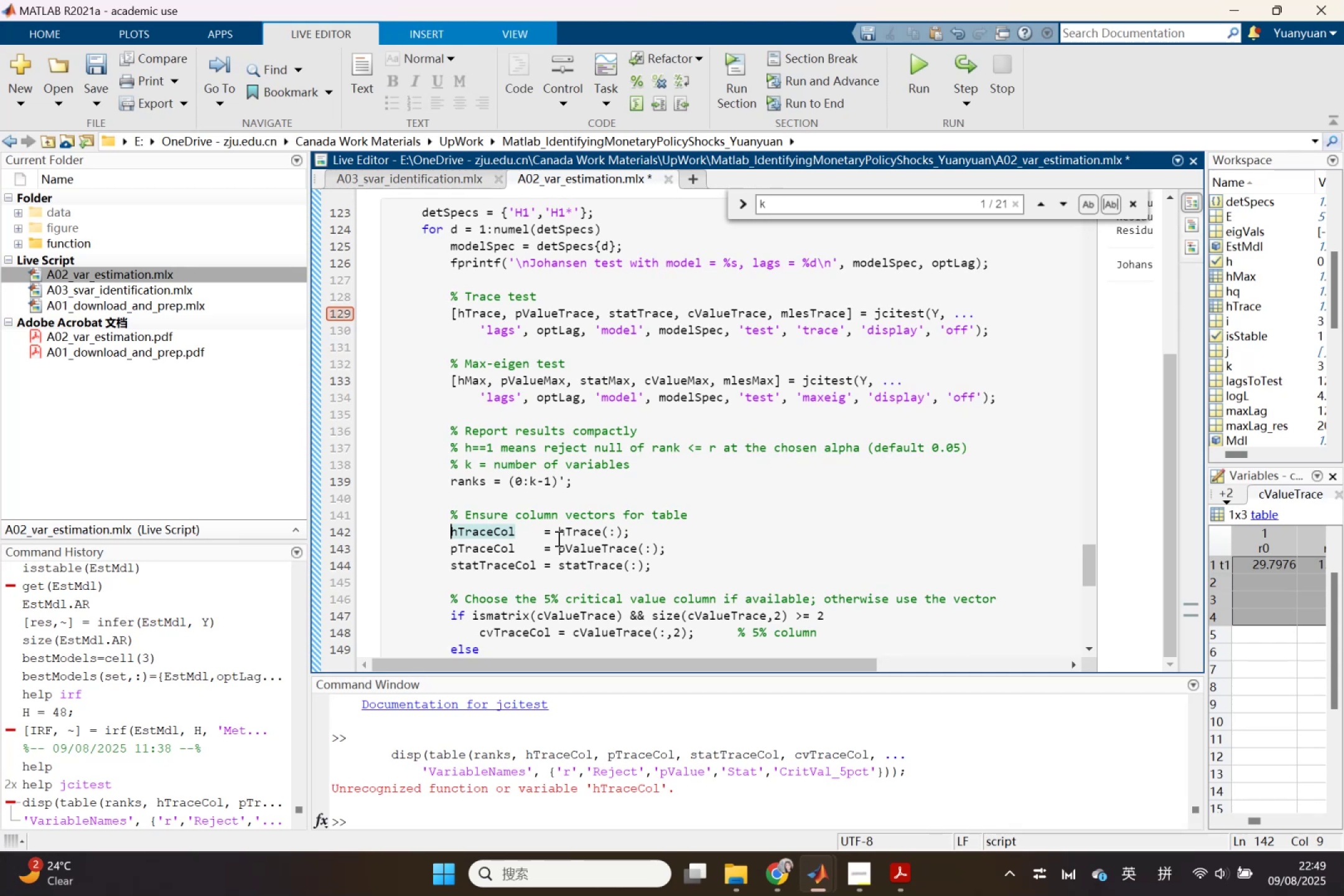 
left_click([574, 530])
 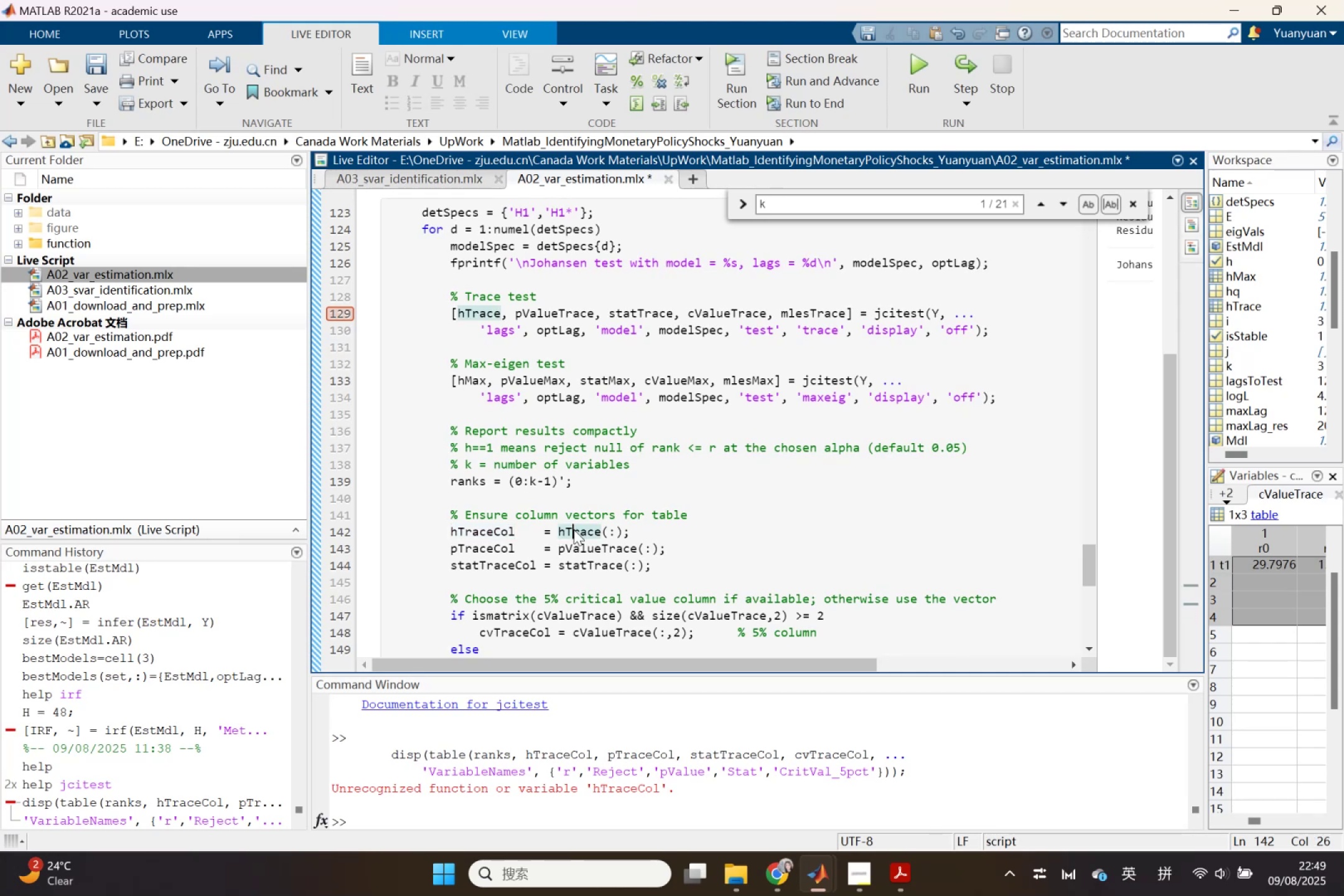 
right_click([574, 530])
 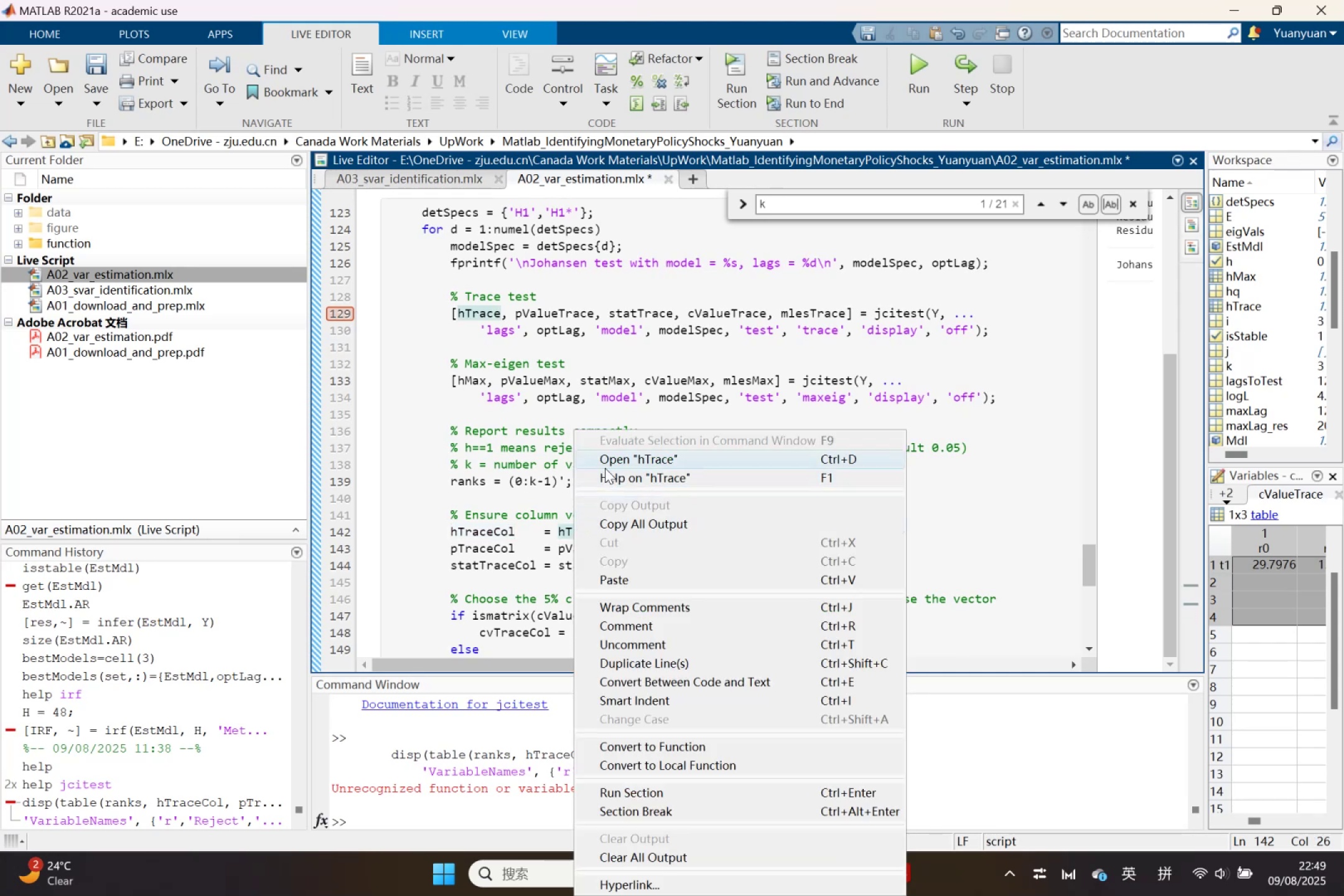 
left_click([607, 463])
 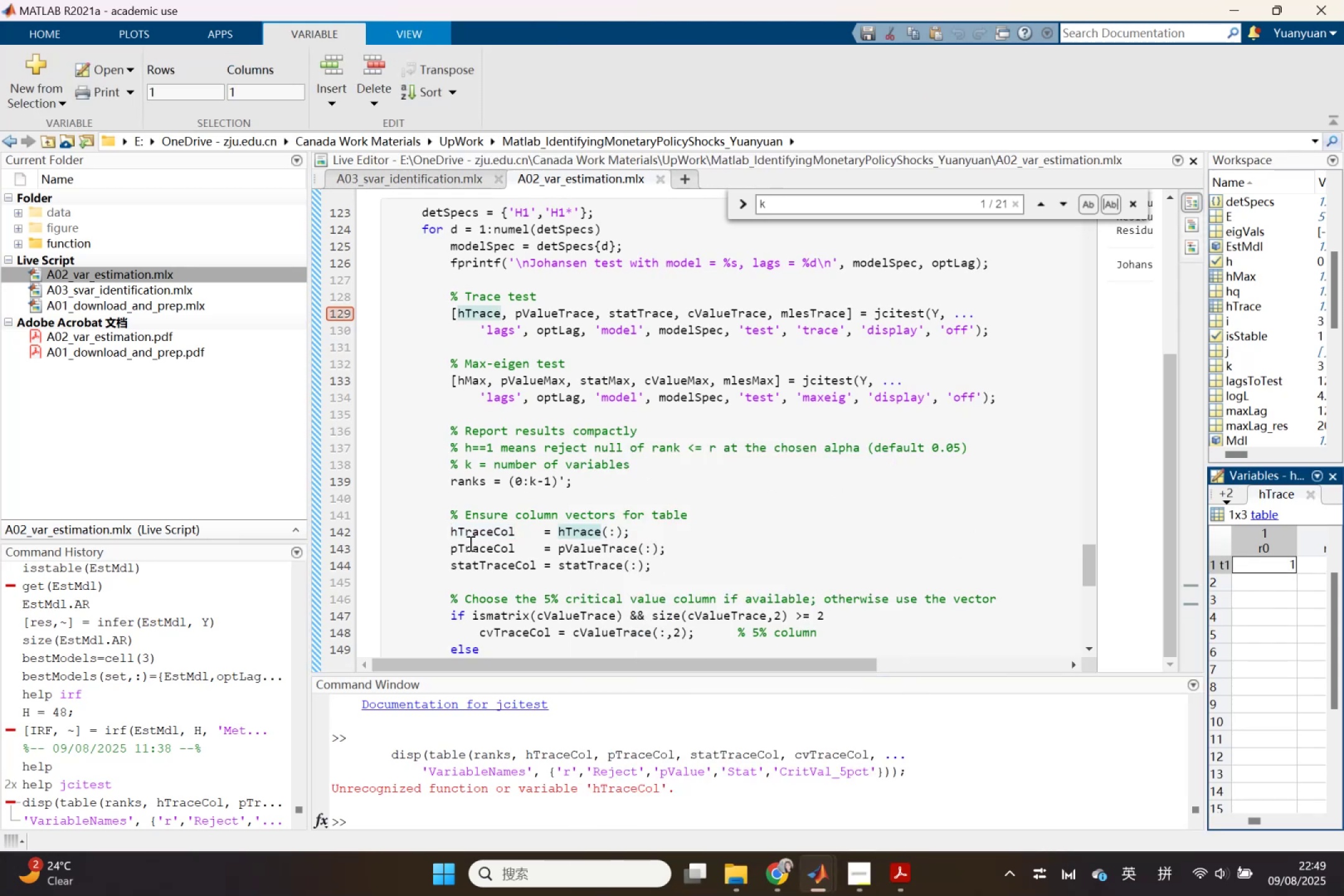 
left_click_drag(start_coordinate=[450, 534], to_coordinate=[623, 539])
 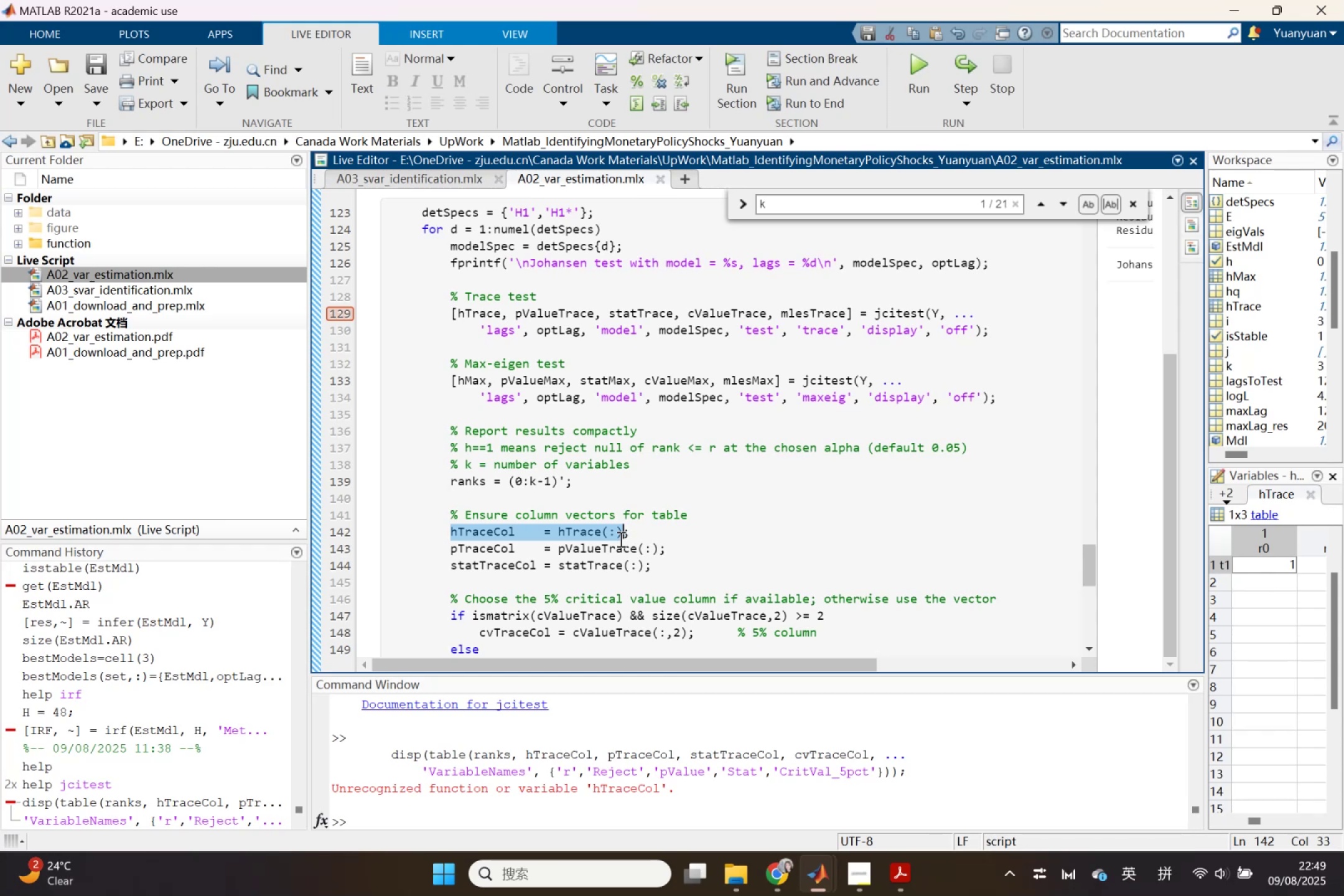 
key(F9)
 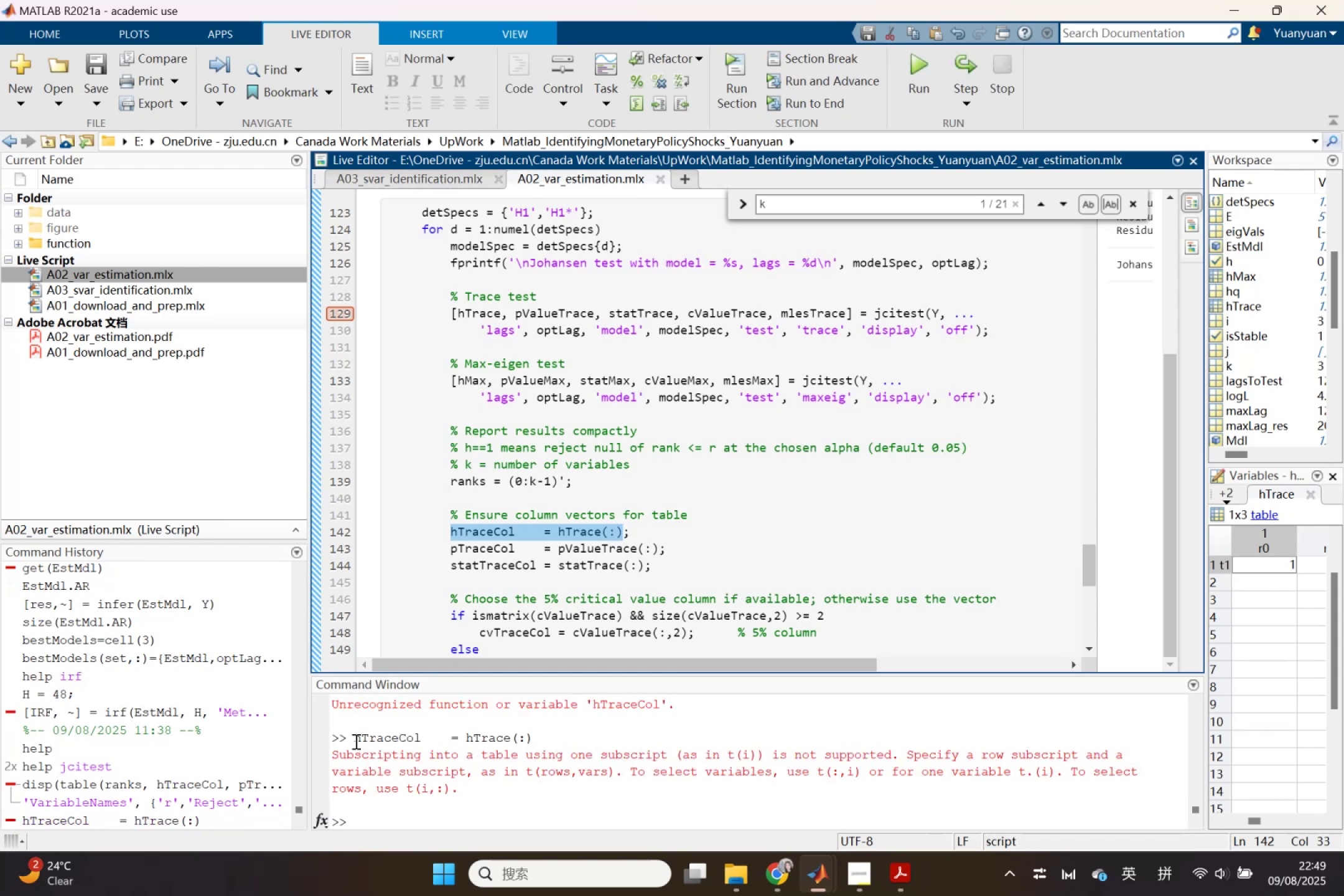 
wait(6.6)
 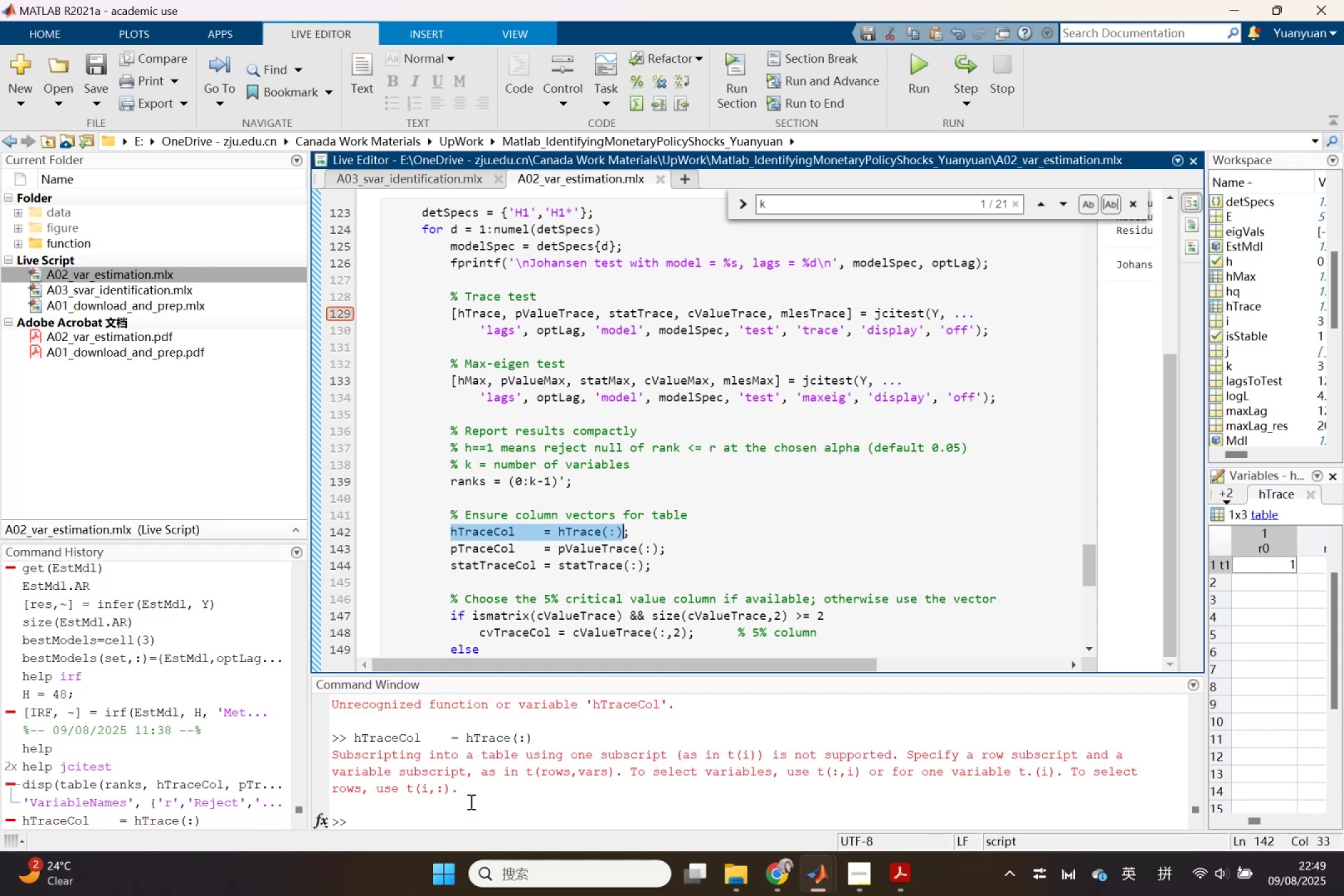 
left_click_drag(start_coordinate=[353, 738], to_coordinate=[499, 793])
 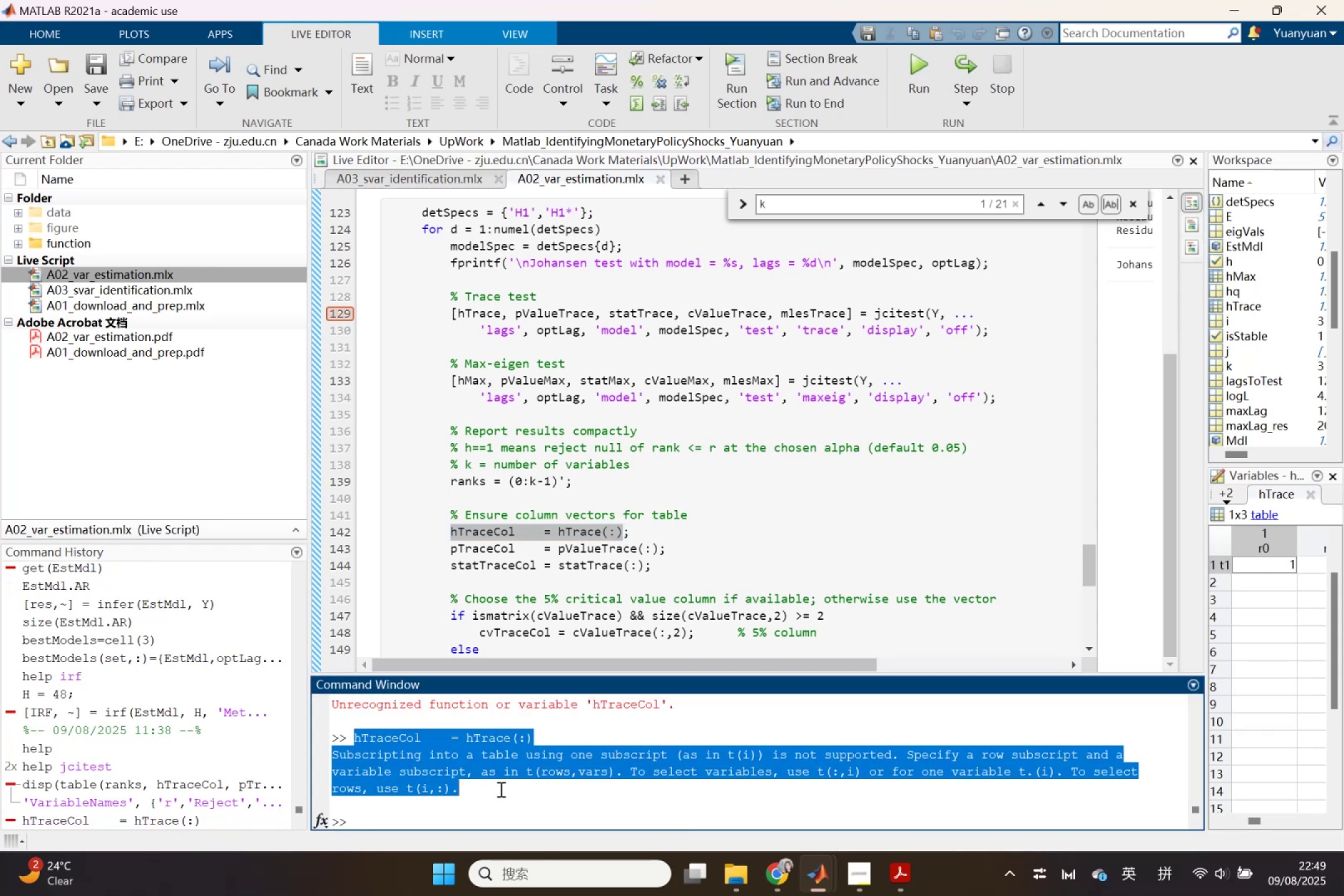 
key(Control+ControlLeft)
 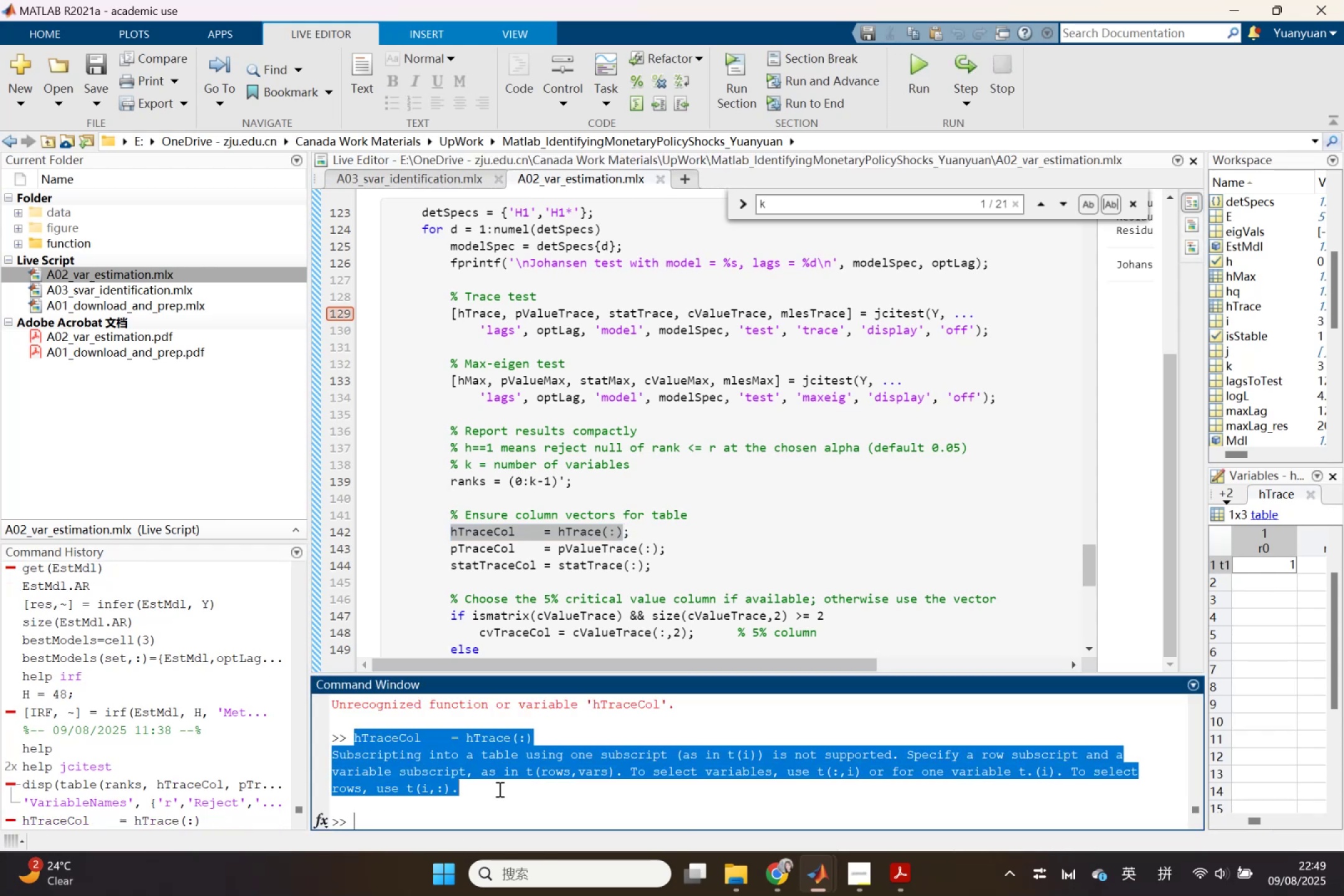 
key(Control+C)
 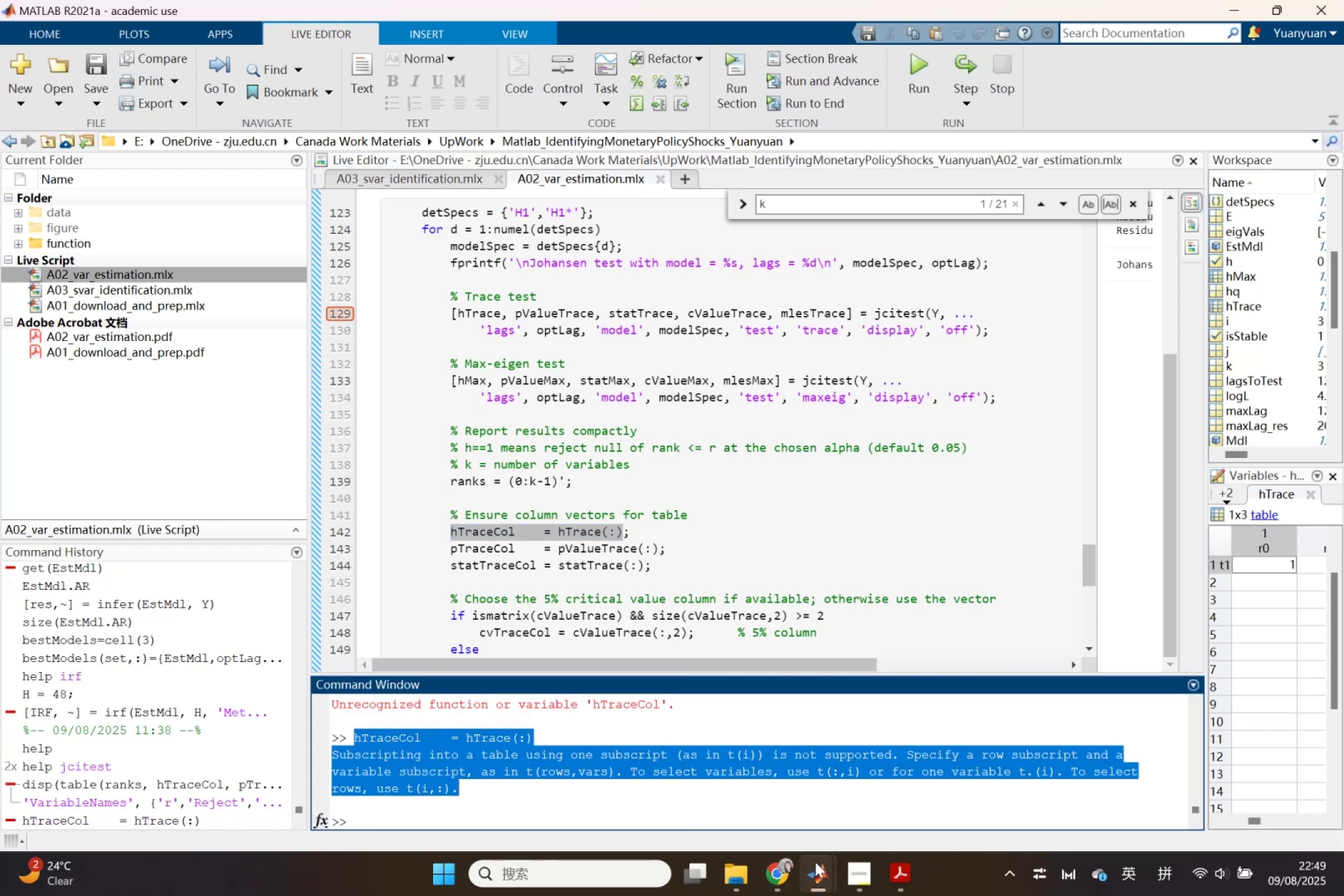 
left_click([815, 862])
 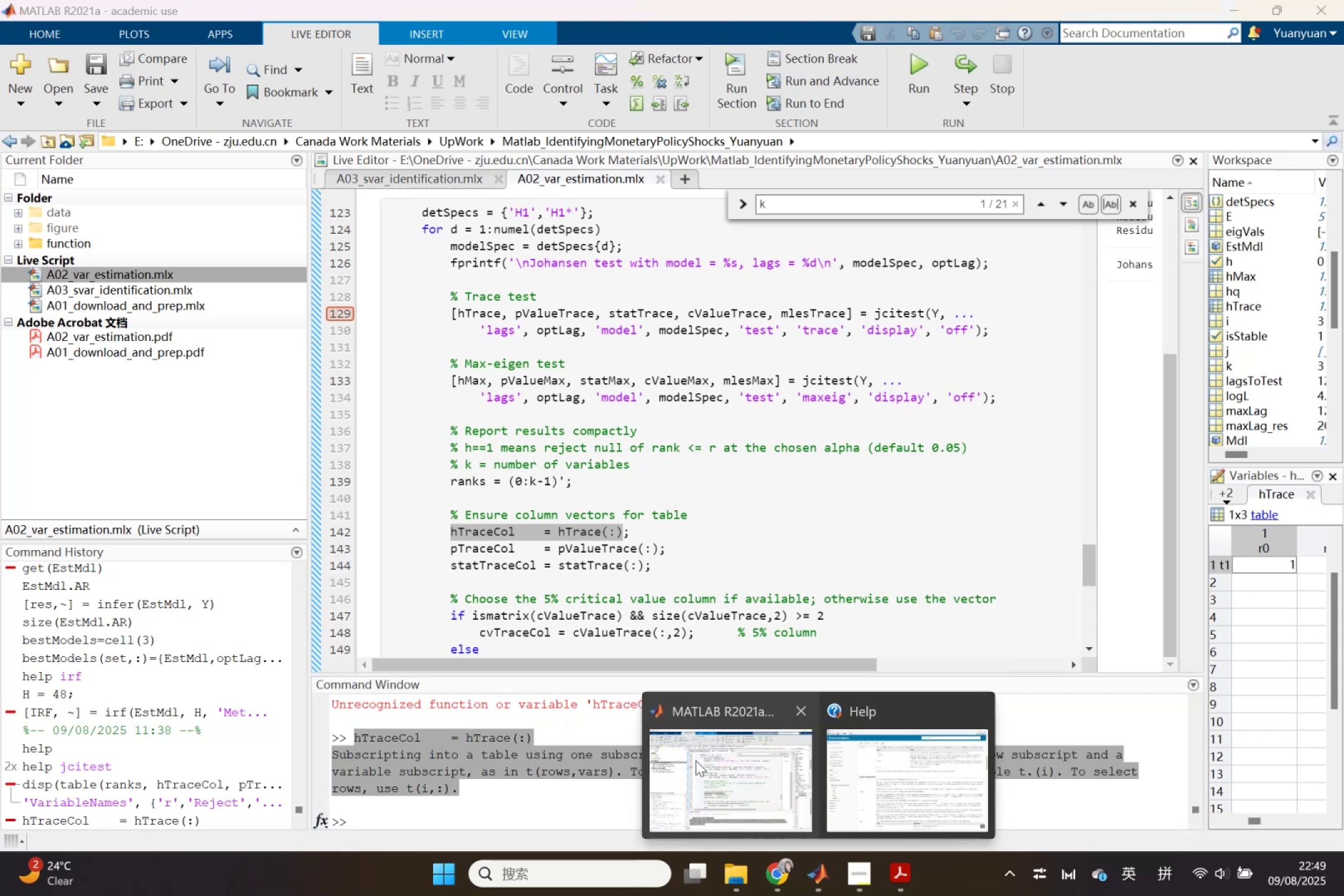 
left_click([696, 760])
 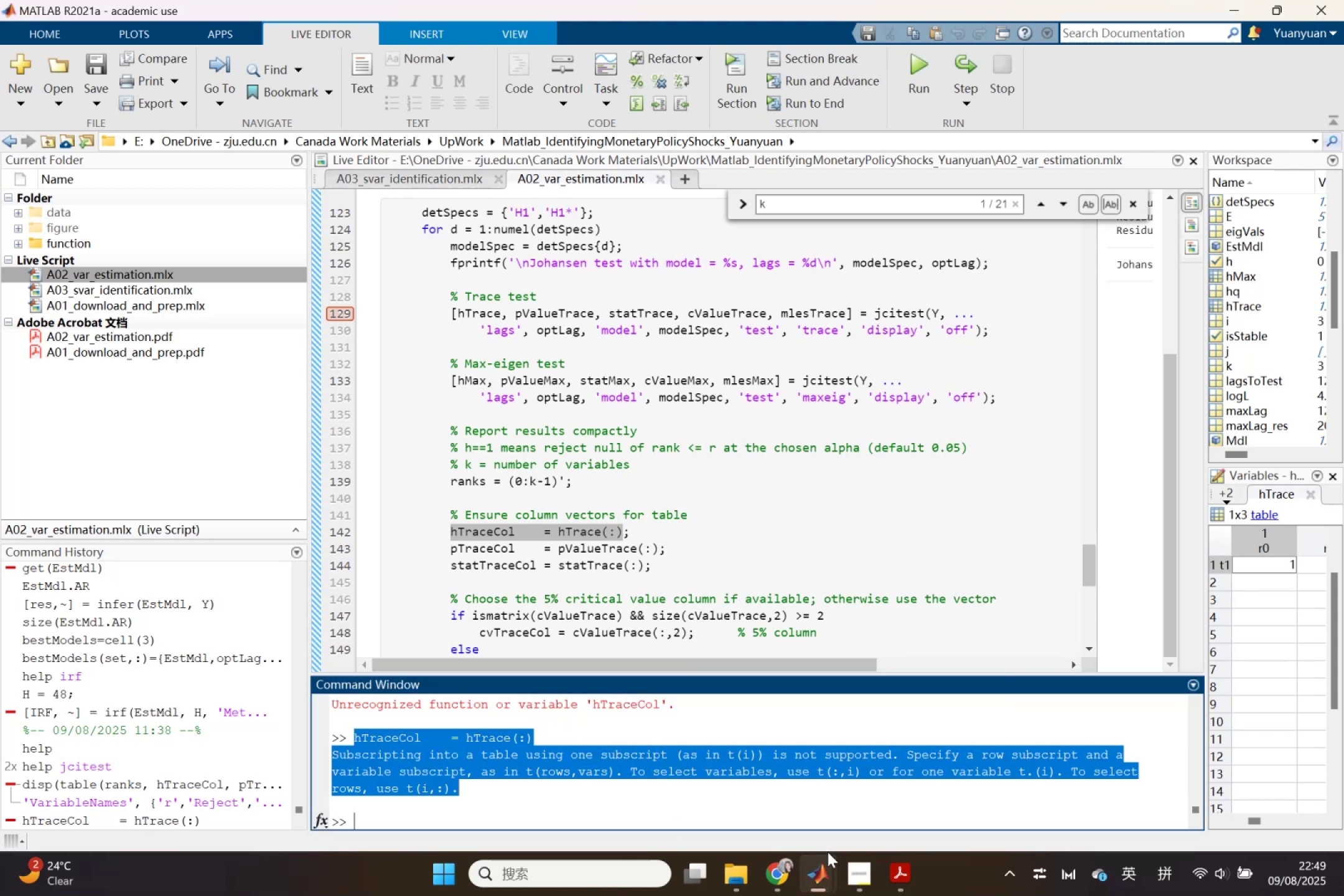 
left_click([764, 867])
 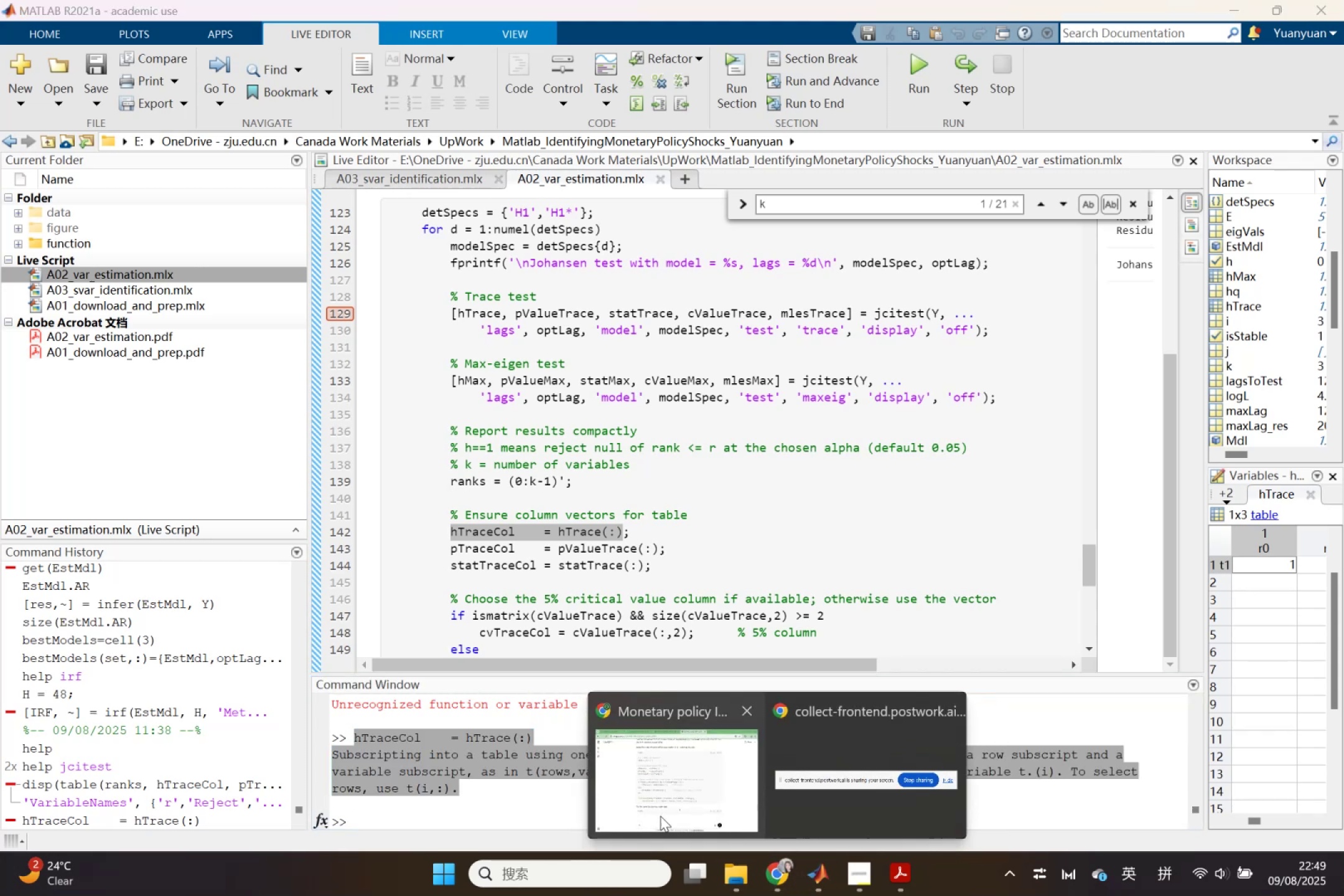 
left_click([655, 805])
 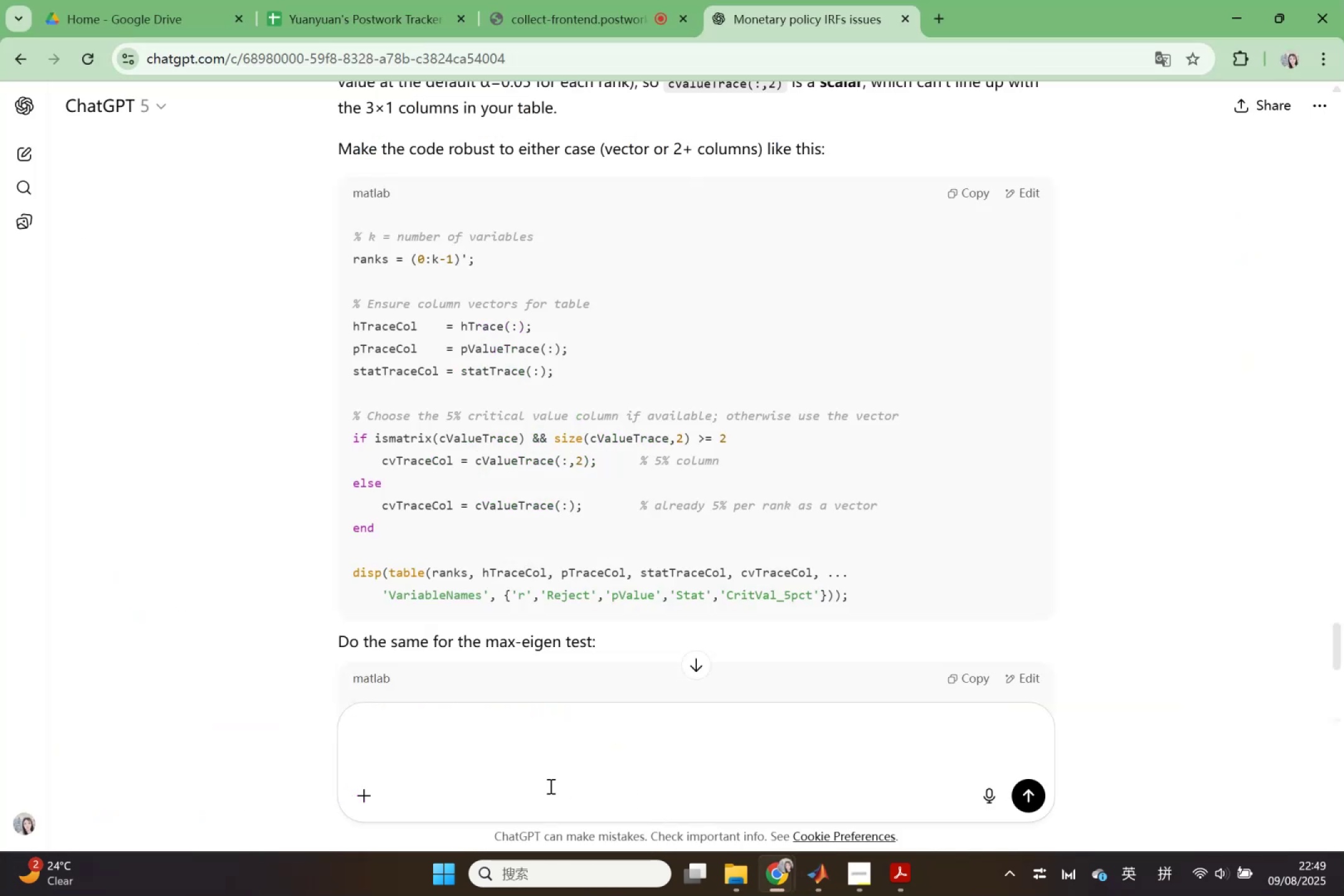 
left_click([544, 778])
 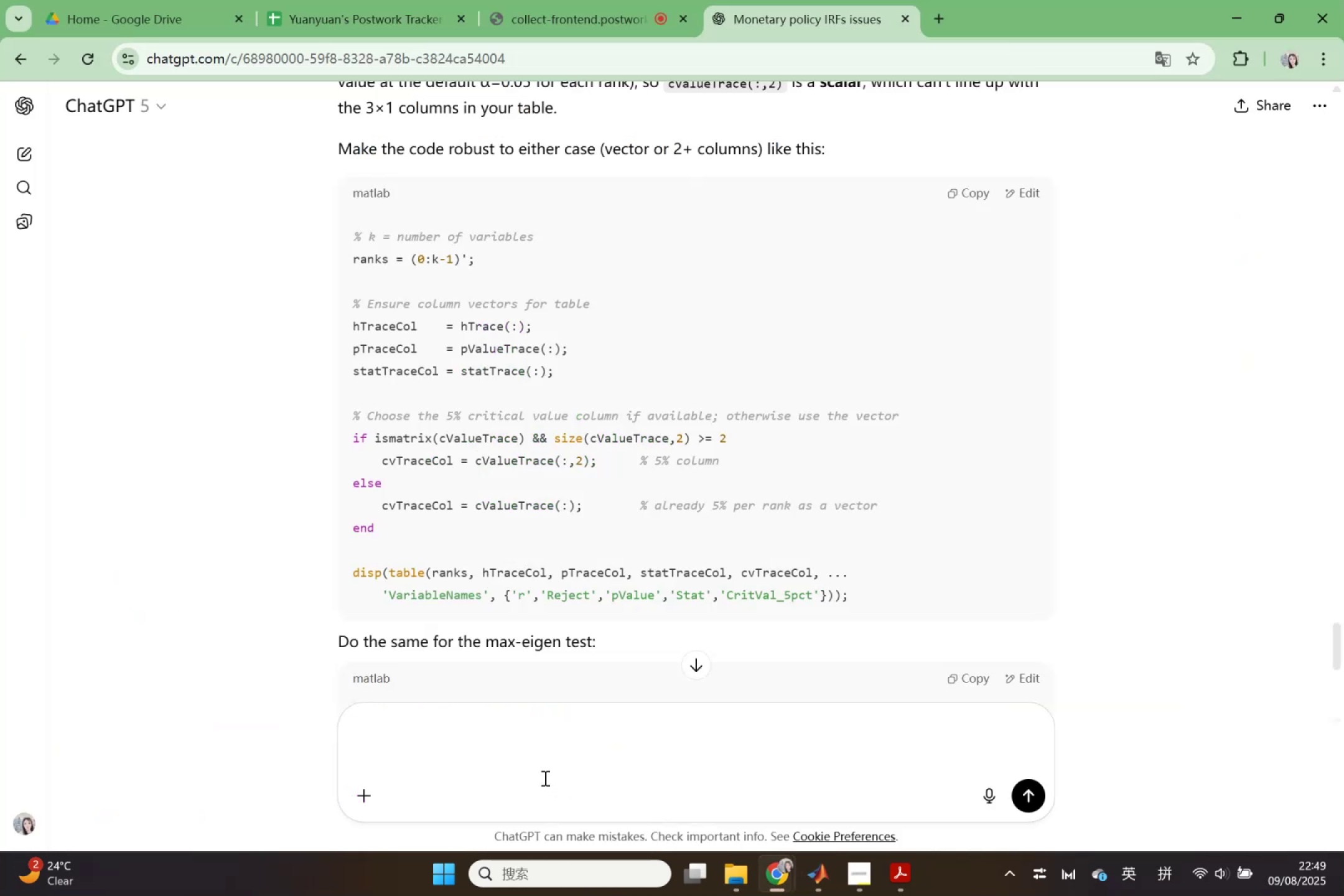 
key(Control+V)
 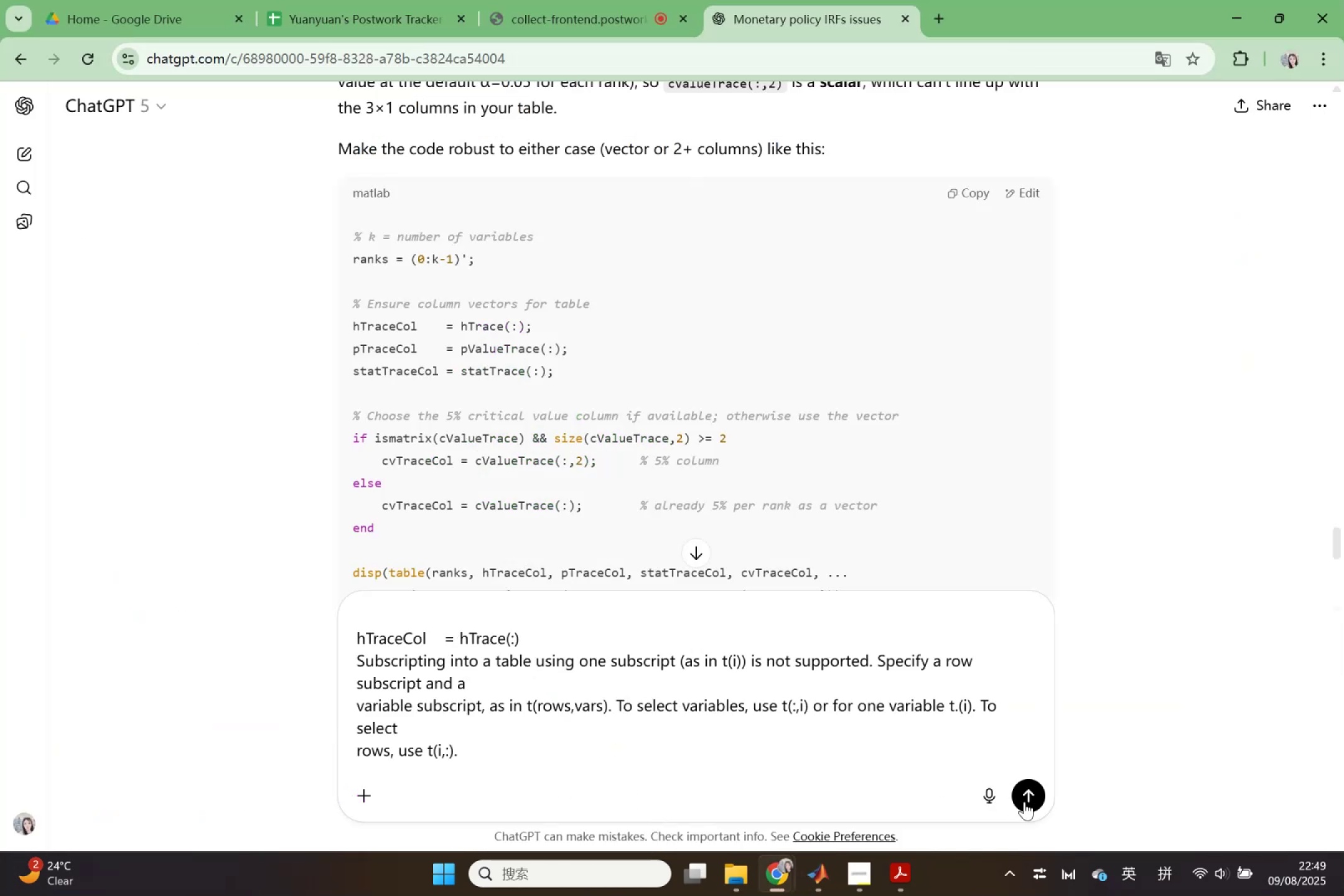 
left_click([1028, 801])
 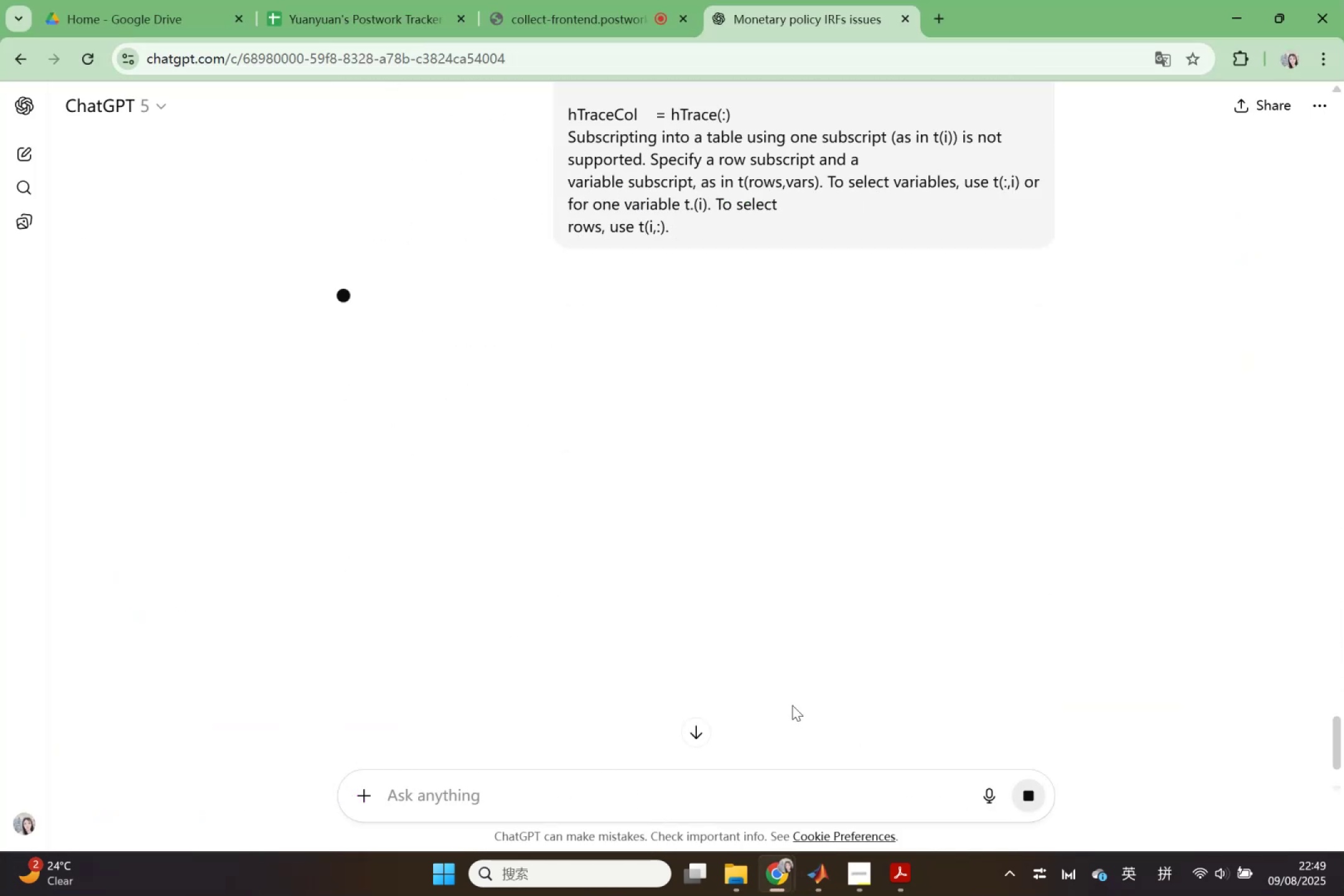 
scroll: coordinate [766, 682], scroll_direction: up, amount: 3.0
 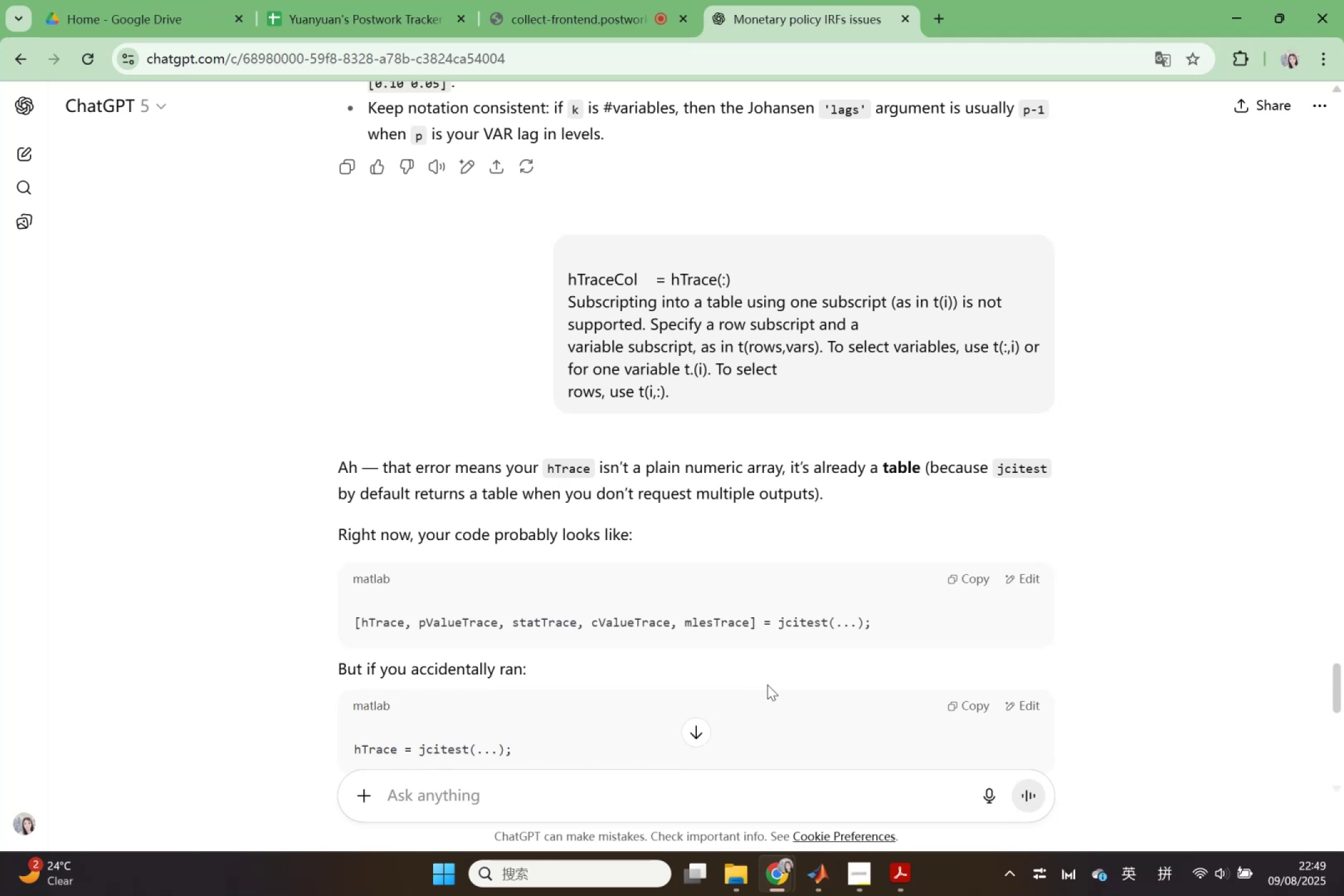 
wait(13.06)
 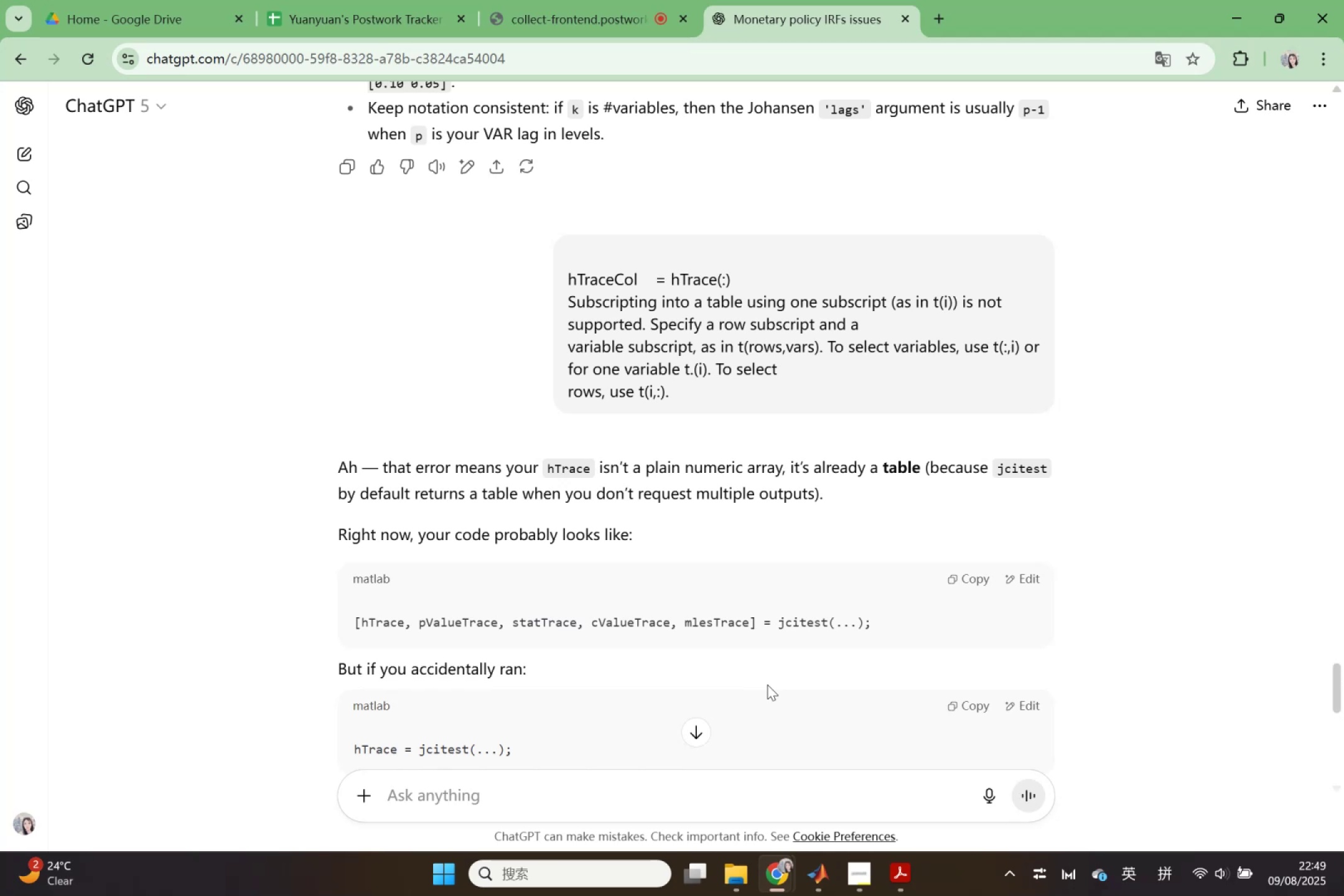 
scroll: coordinate [767, 684], scroll_direction: down, amount: 2.0
 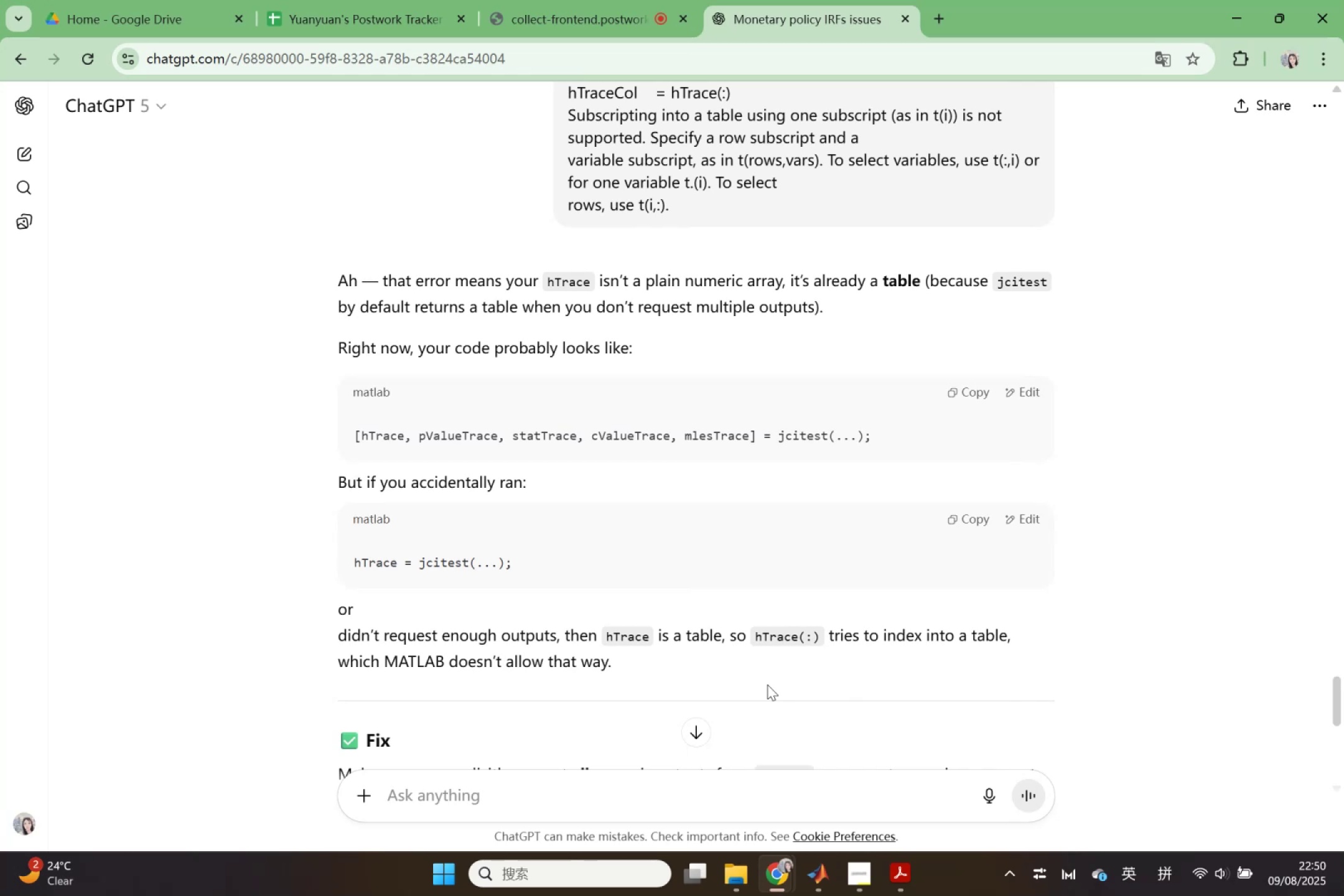 
wait(6.03)
 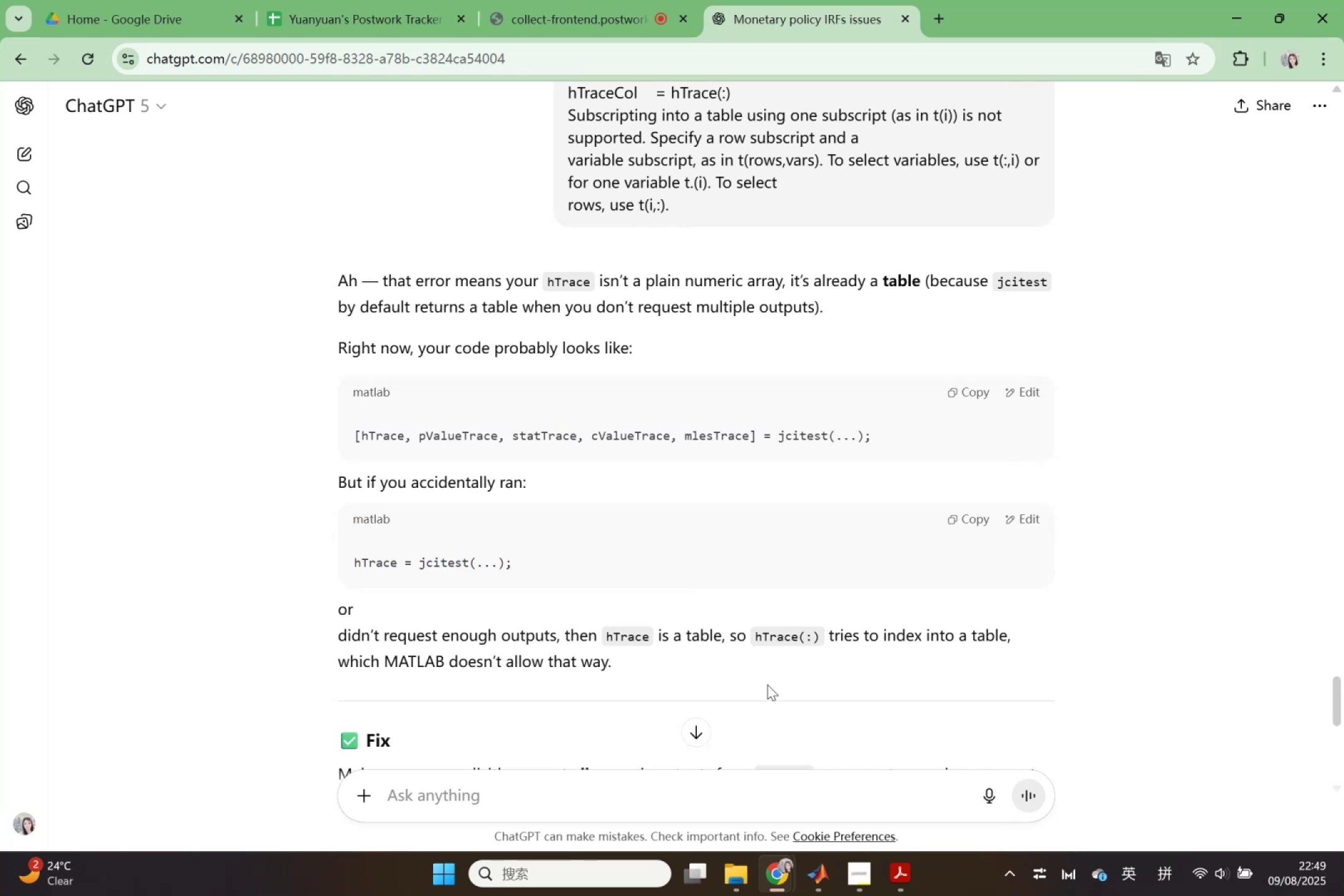 
scroll: coordinate [767, 684], scroll_direction: down, amount: 5.0
 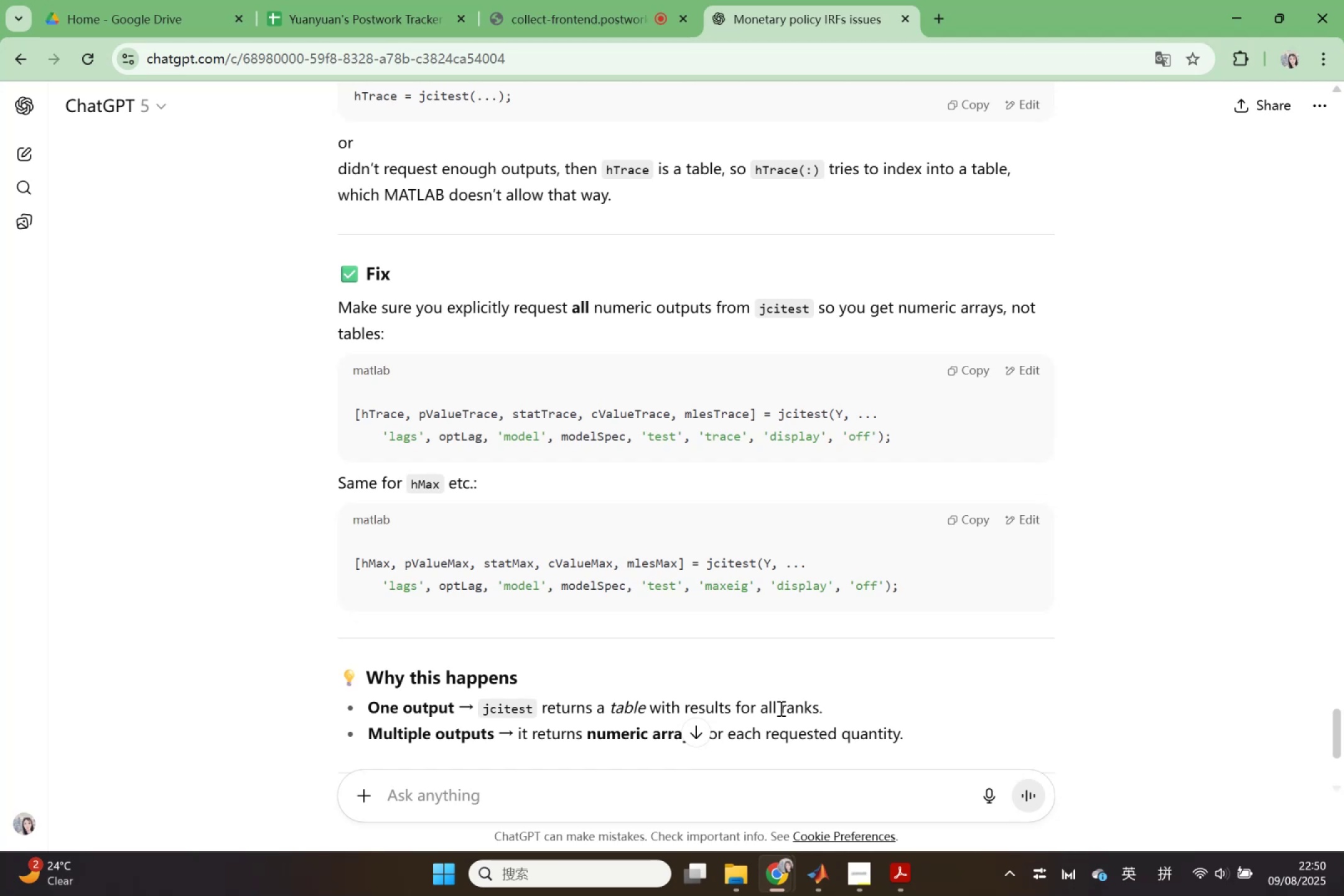 
wait(24.74)
 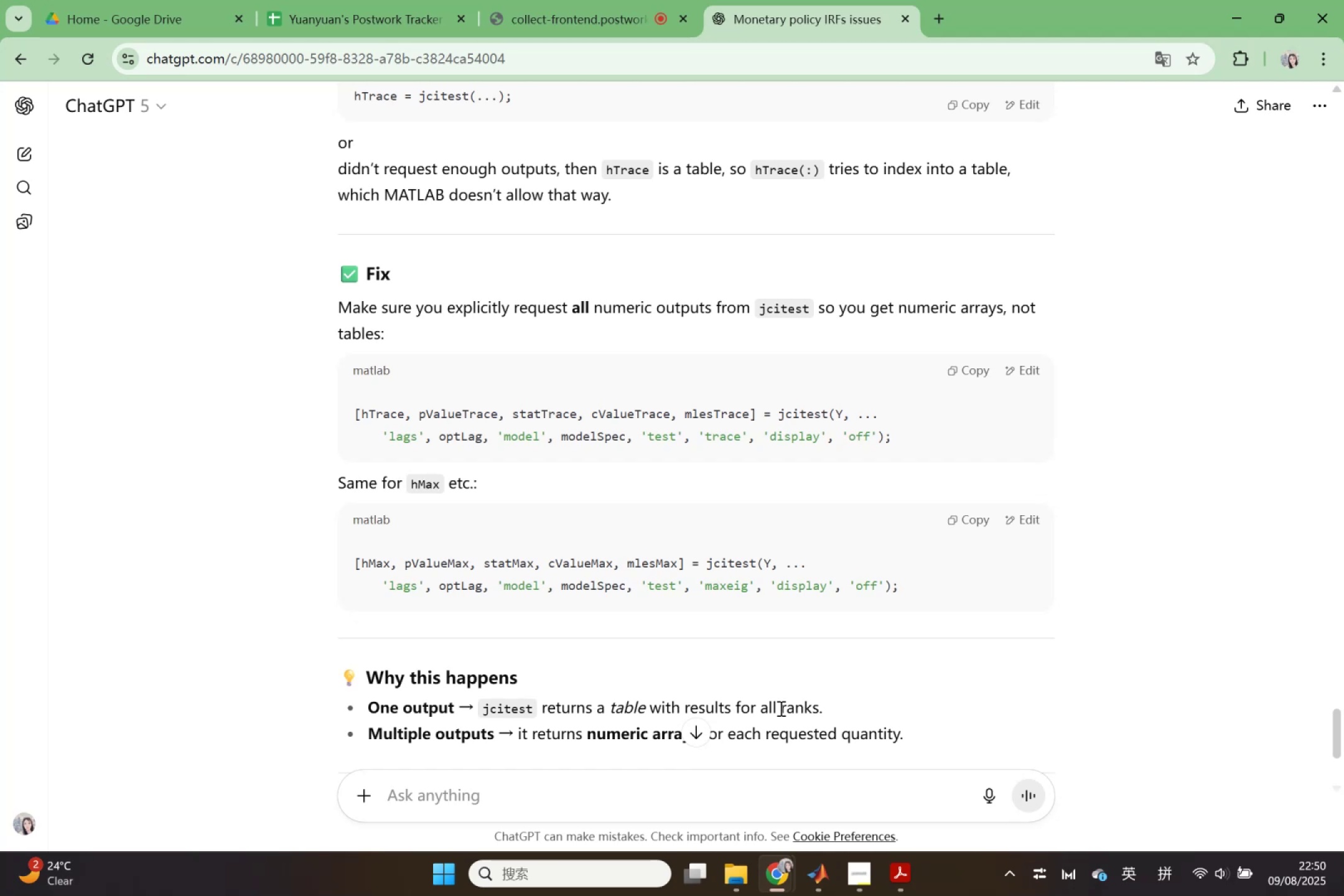 
mouse_move([903, 858])
 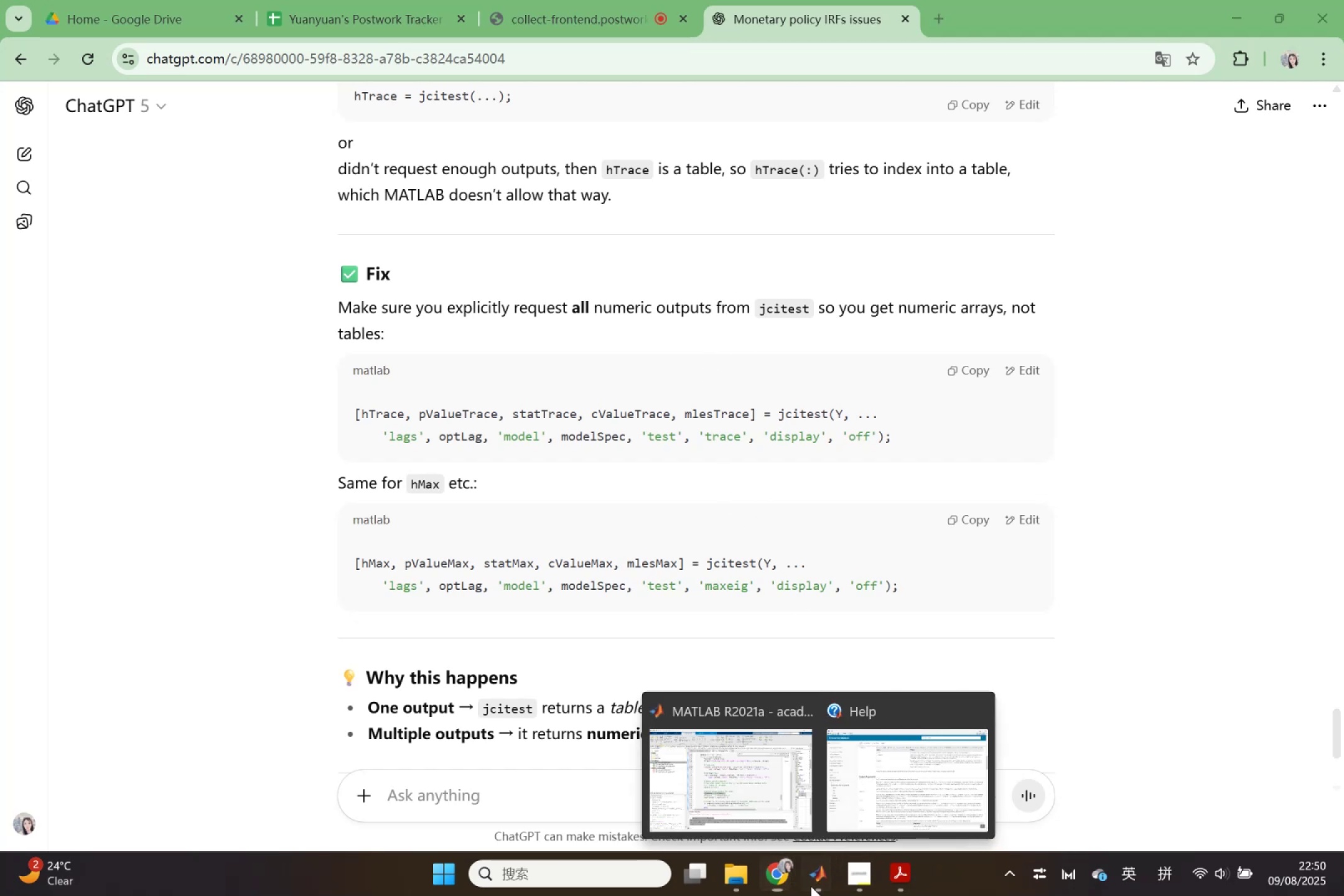 
double_click([750, 783])
 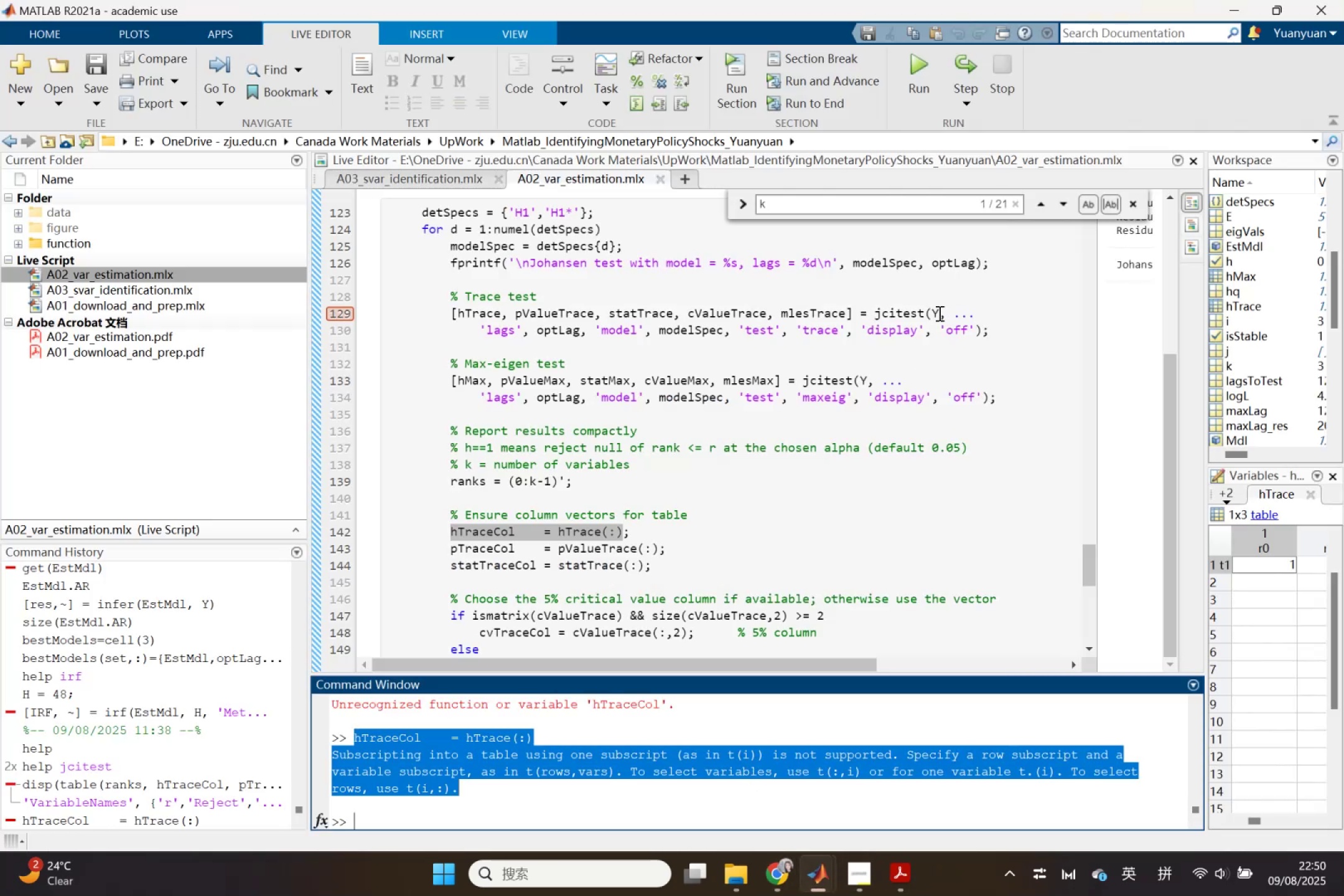 
left_click([937, 313])
 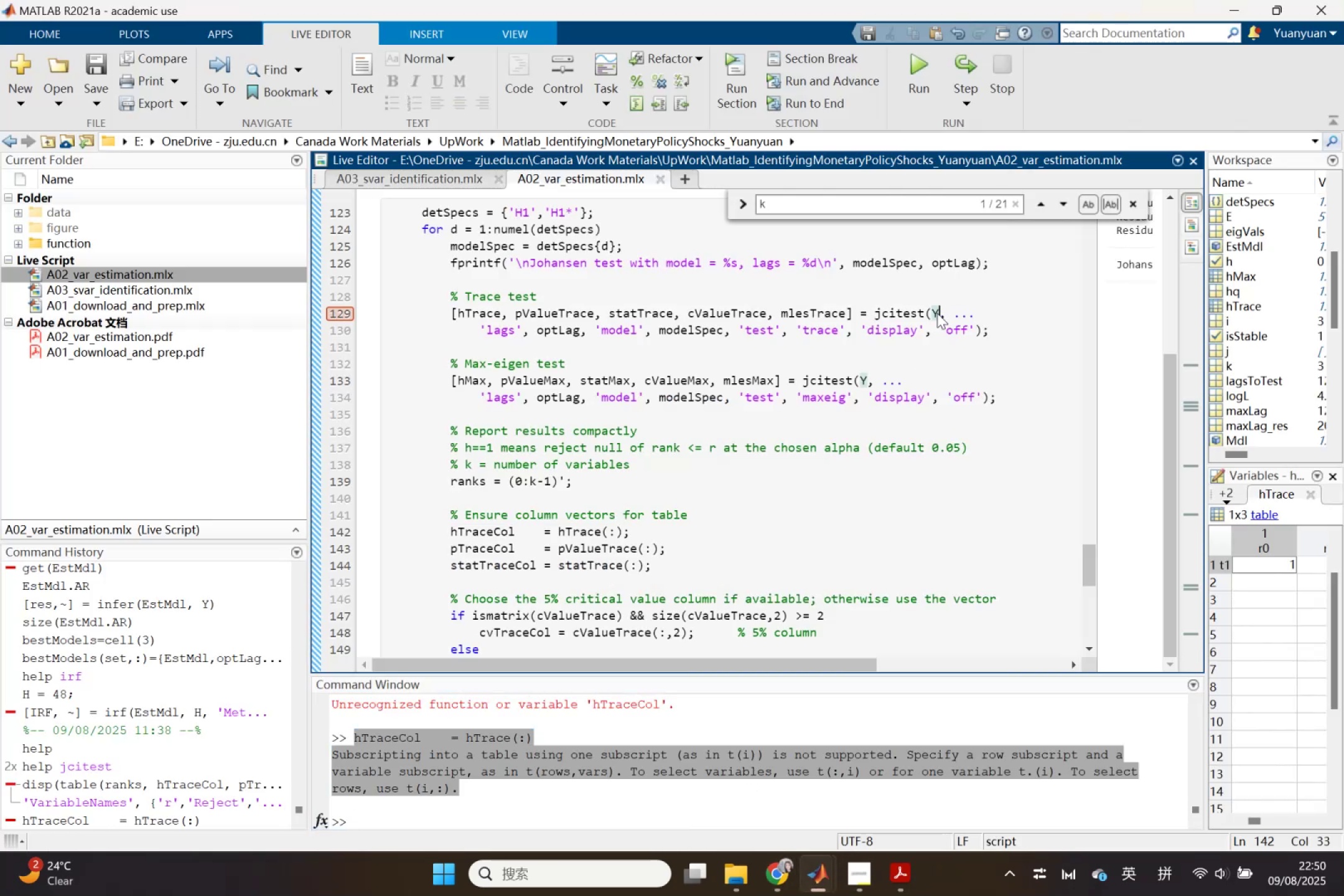 
right_click([937, 313])
 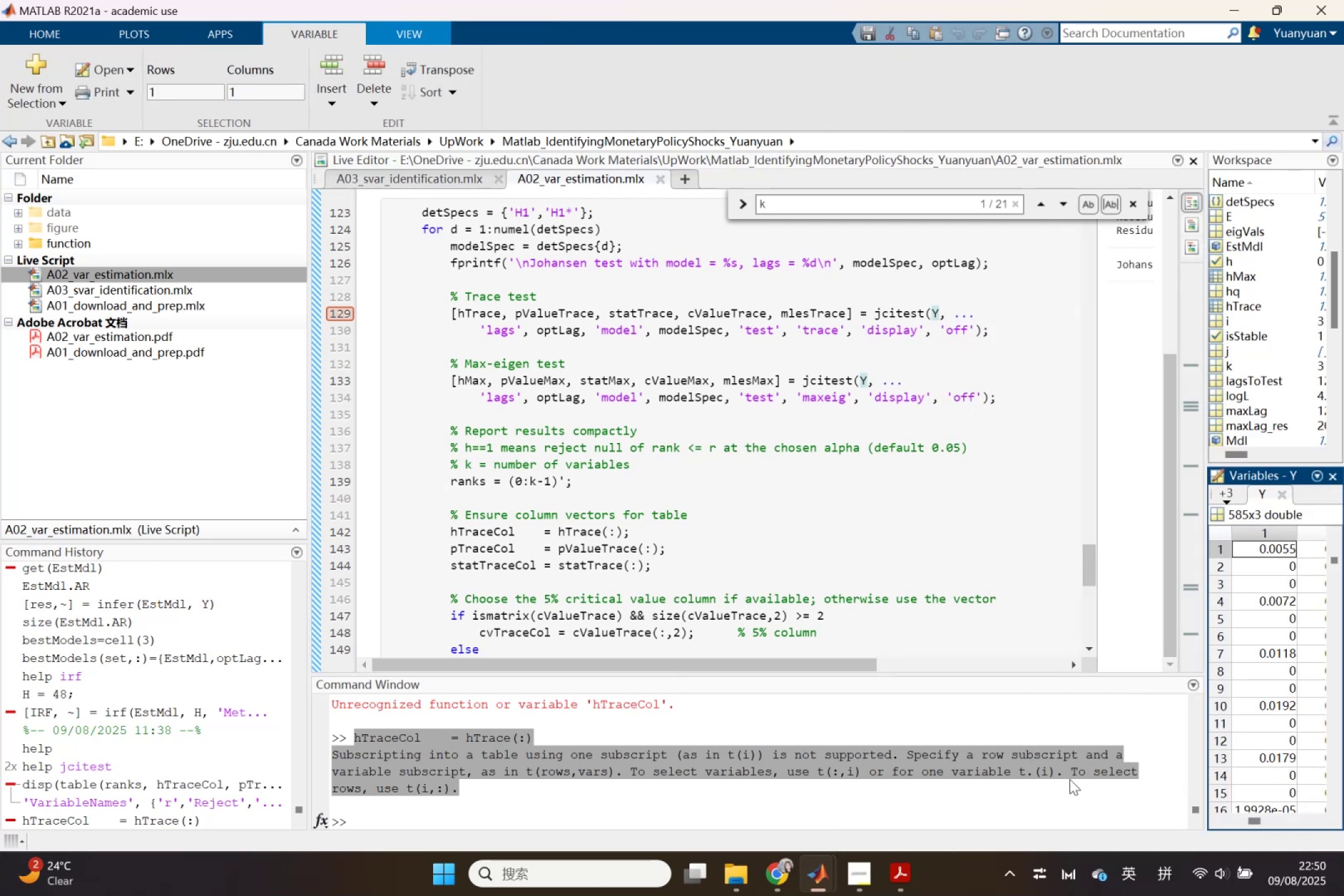 
wait(7.7)
 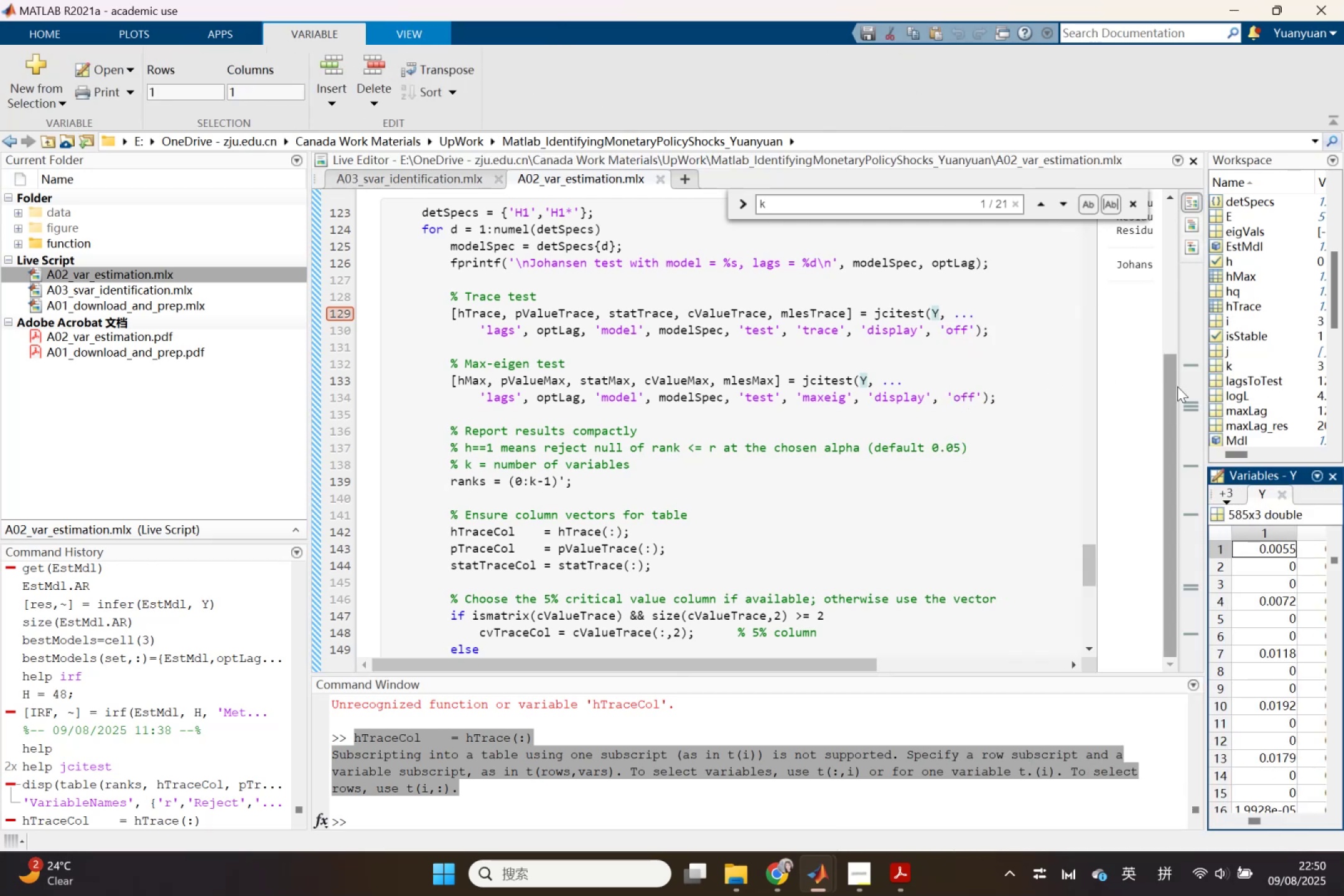 
mouse_move([887, 872])
 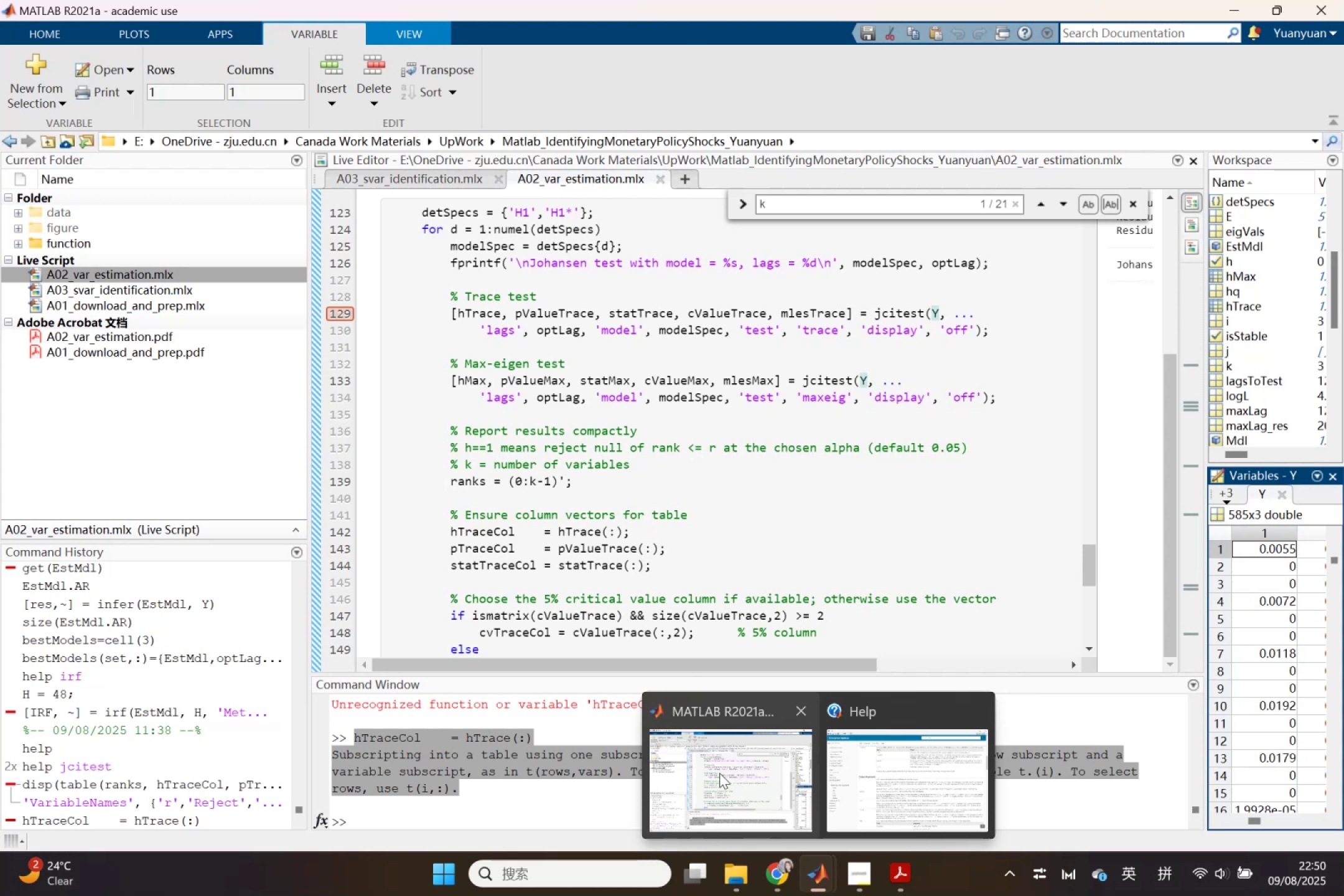 
left_click([719, 772])
 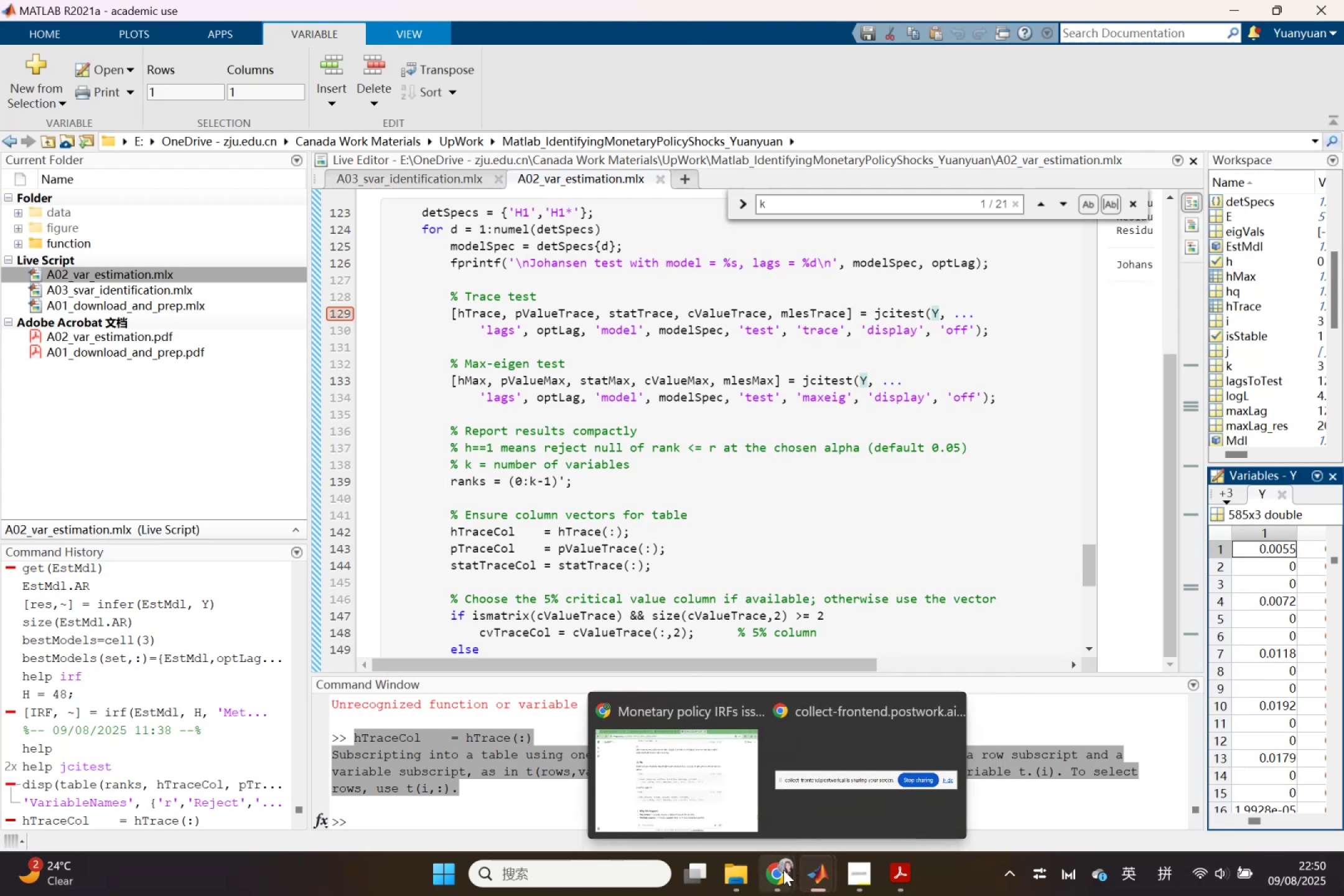 
left_click([727, 824])
 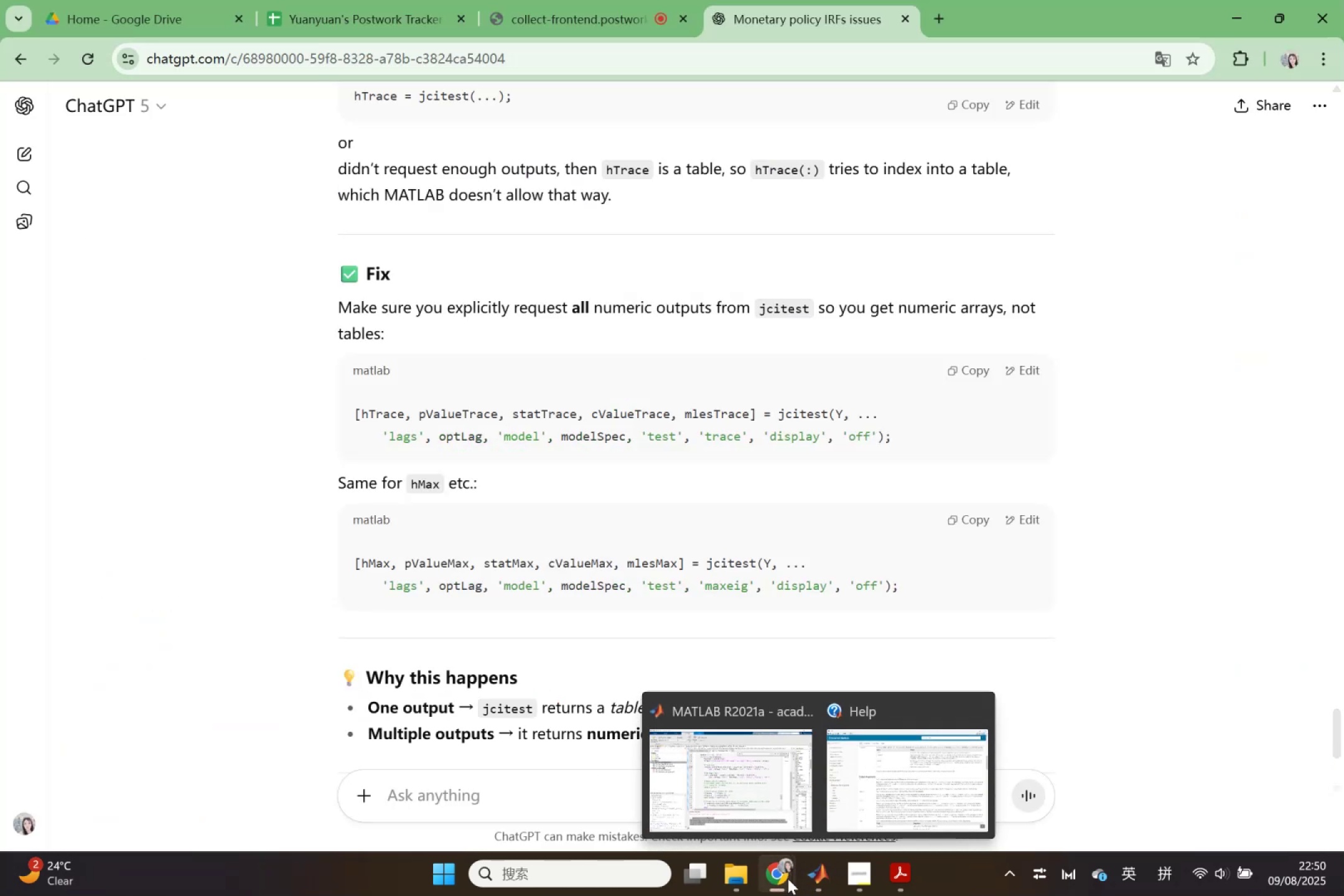 
wait(5.09)
 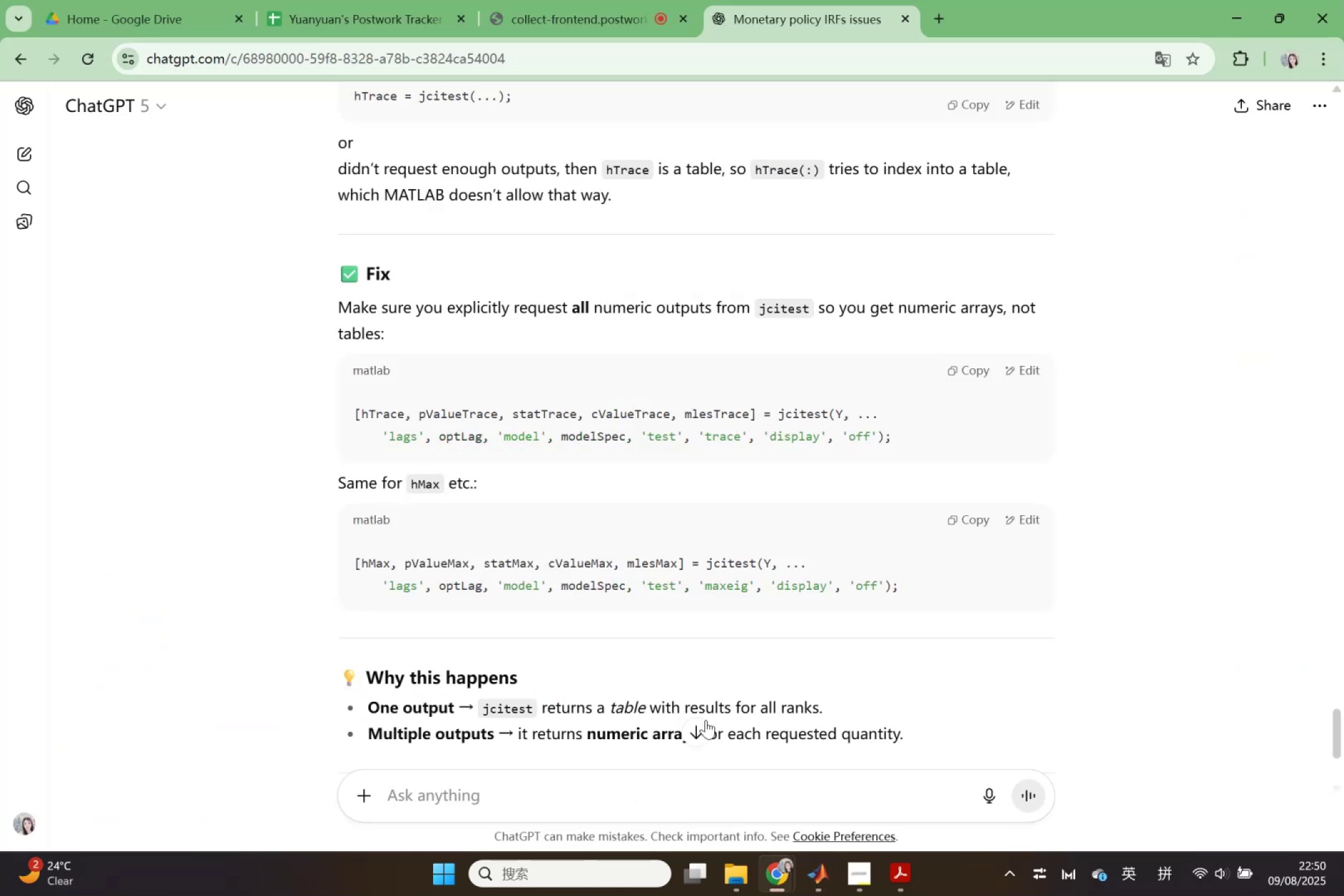 
left_click([719, 803])
 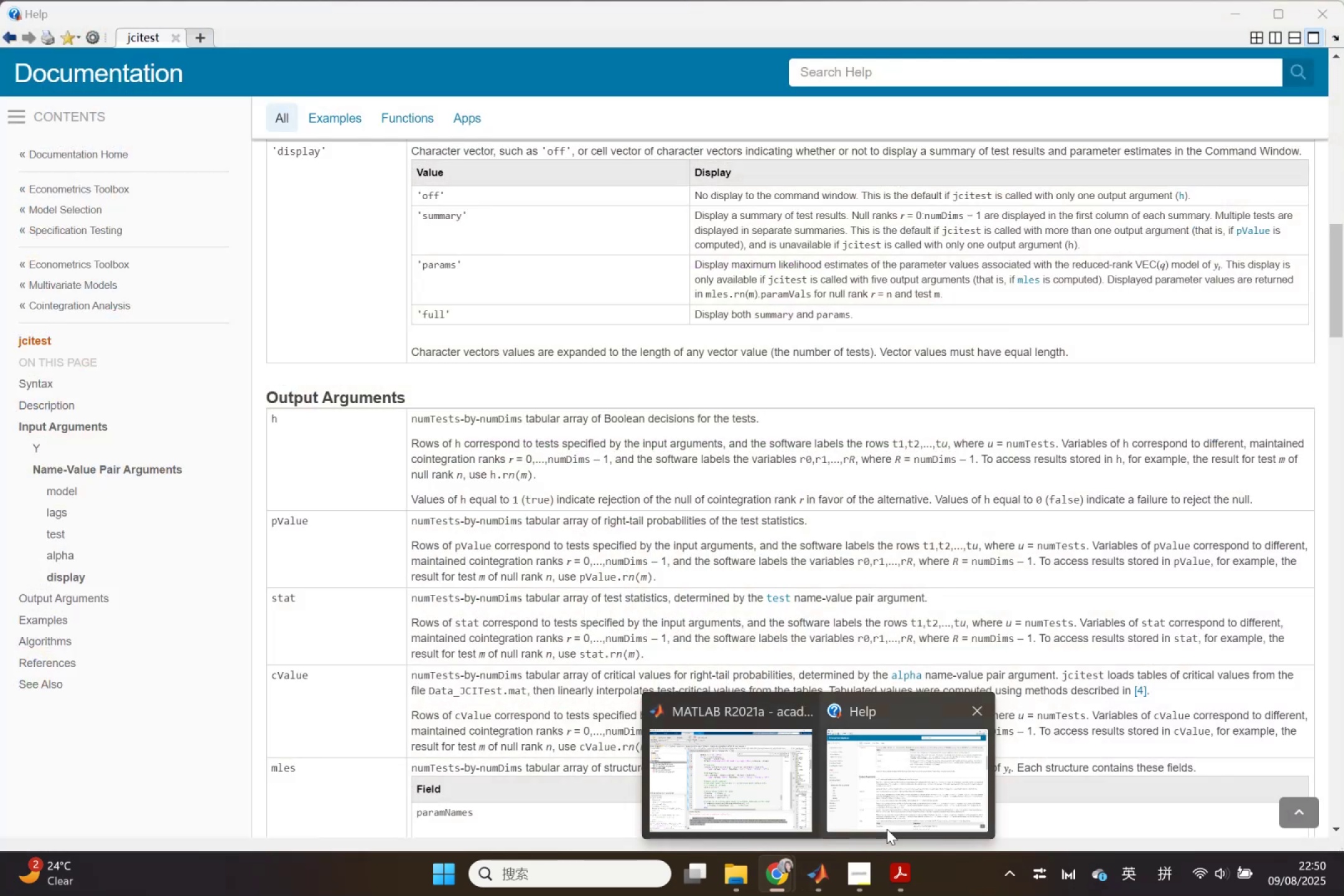 
left_click([787, 807])
 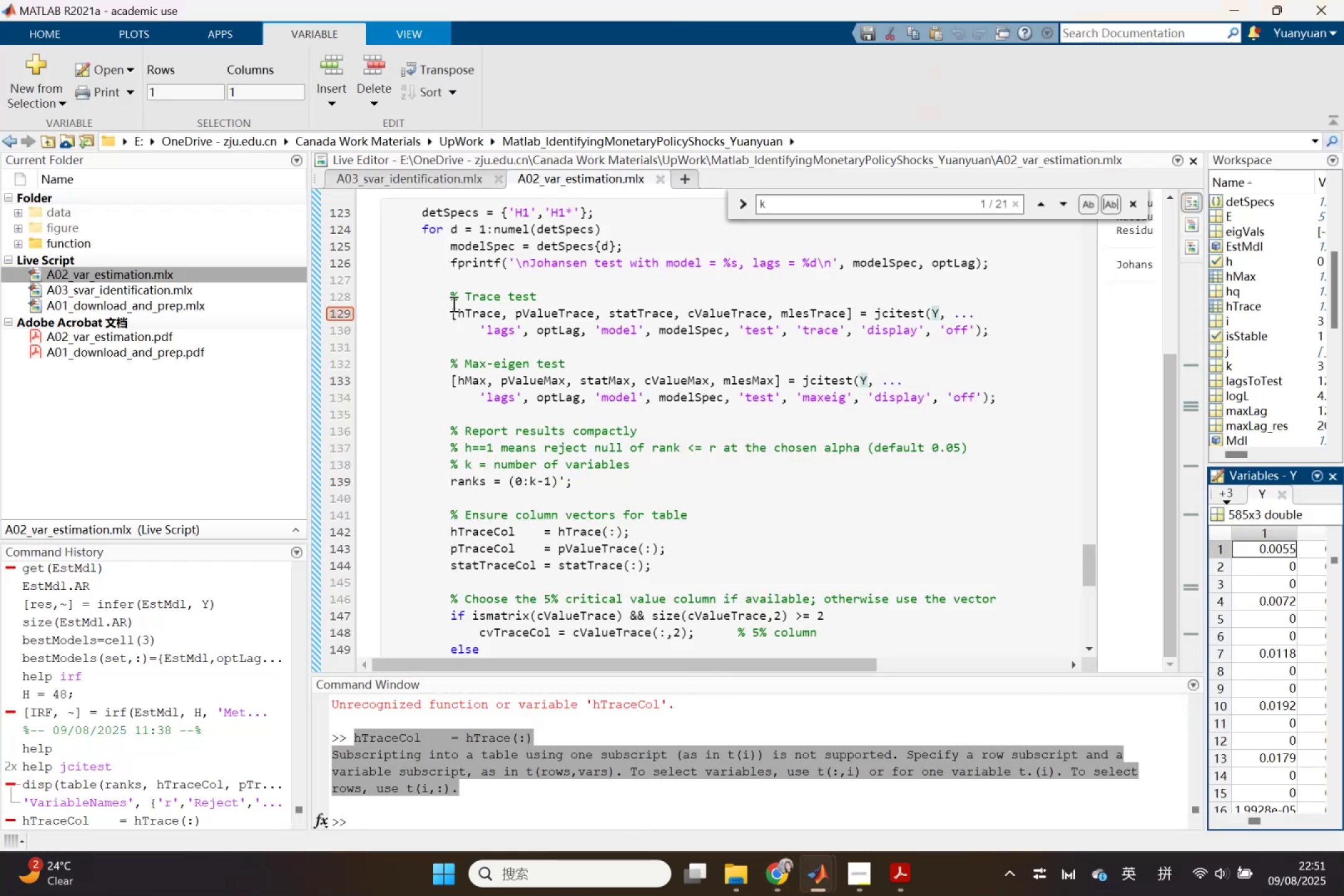 
left_click_drag(start_coordinate=[446, 292], to_coordinate=[996, 338])
 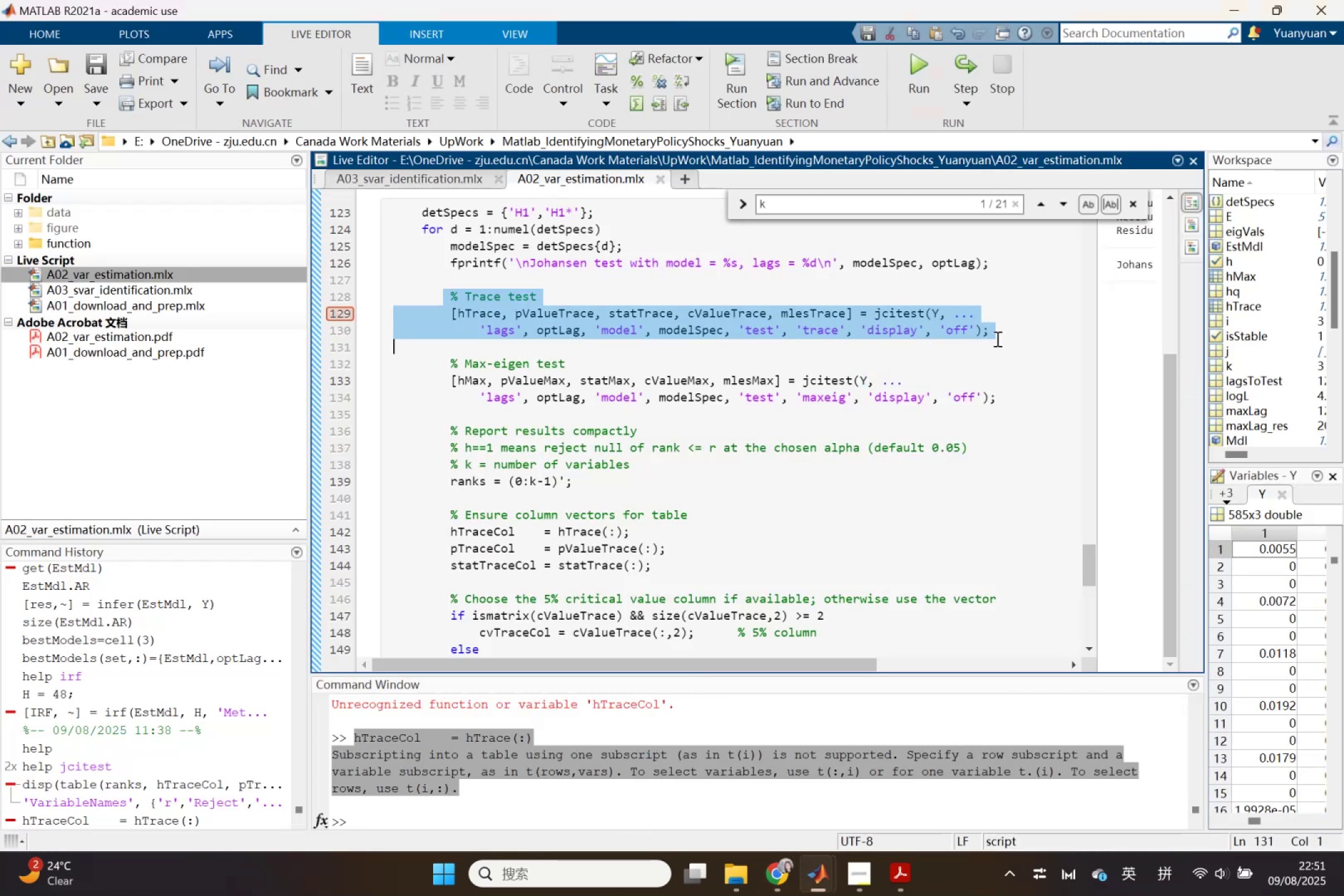 
key(Control+ControlLeft)
 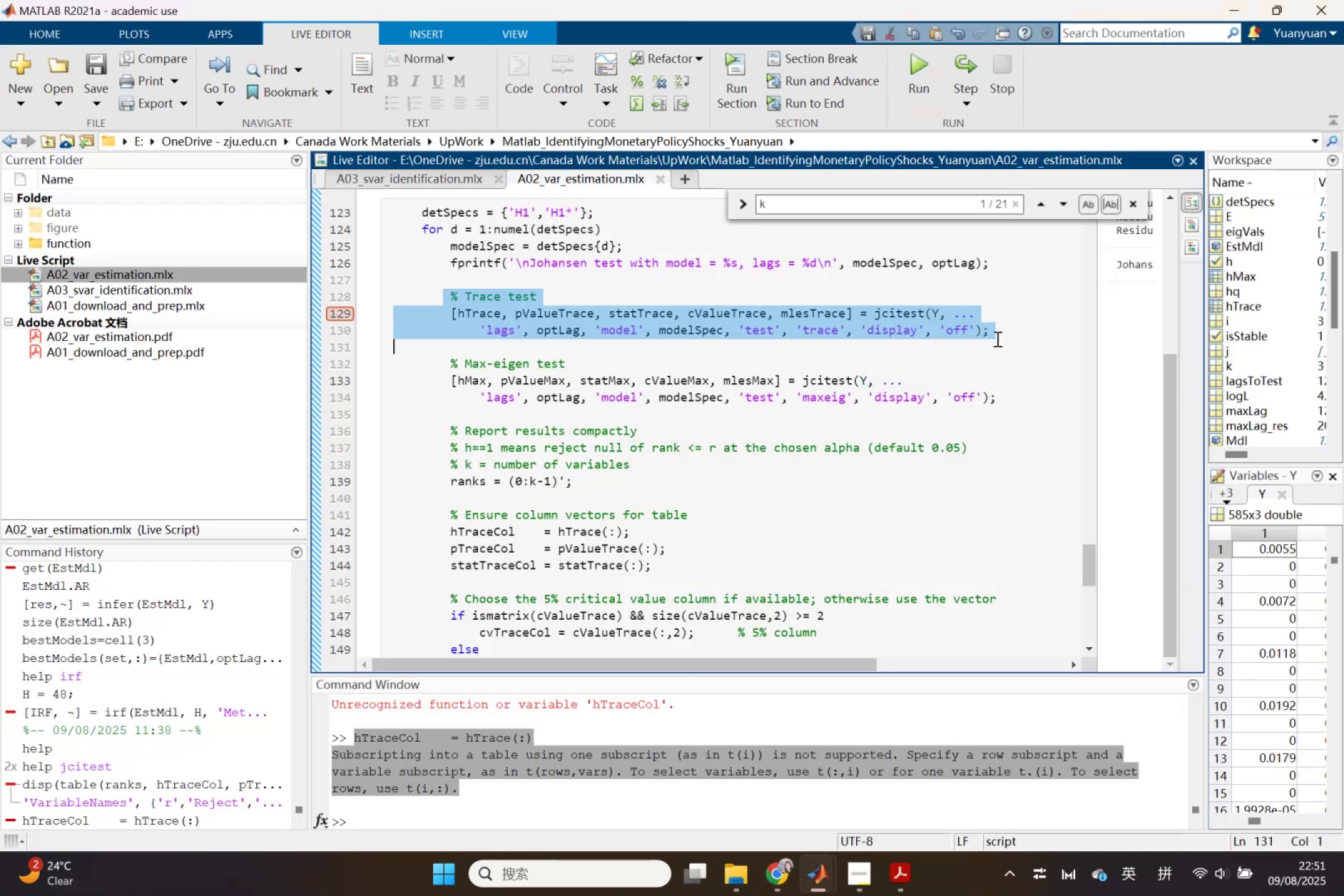 
key(Control+C)
 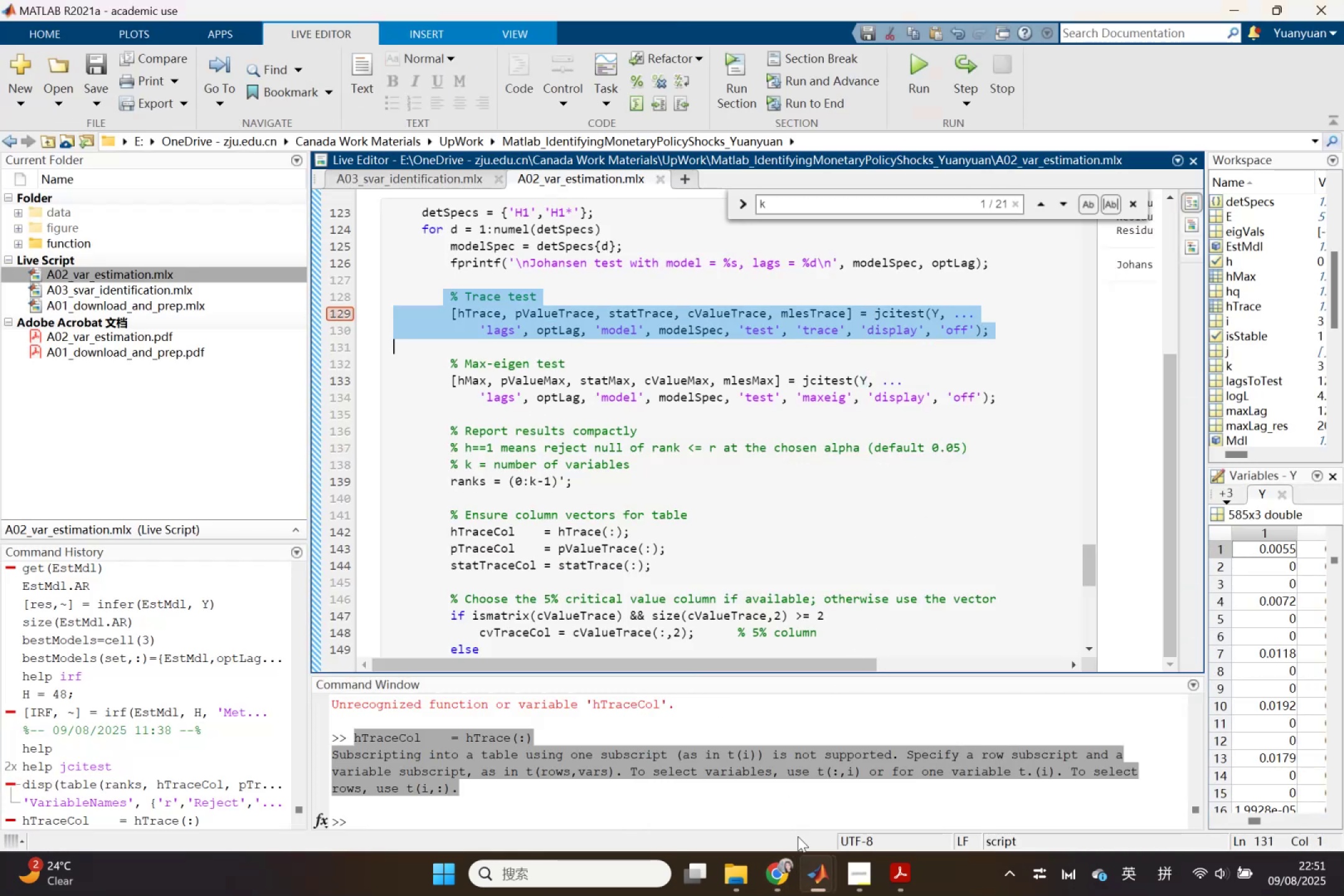 
left_click([821, 874])
 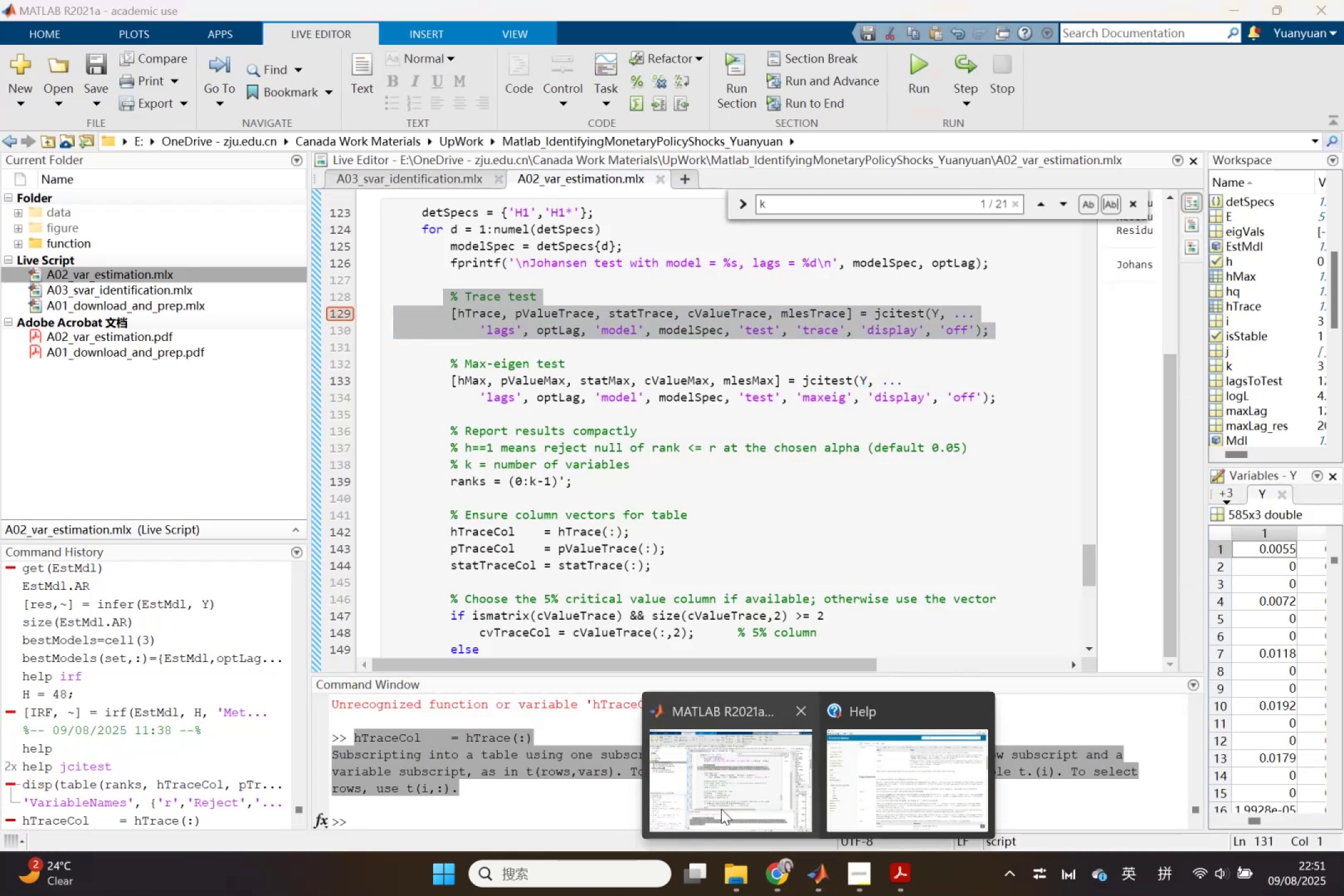 
left_click([721, 808])
 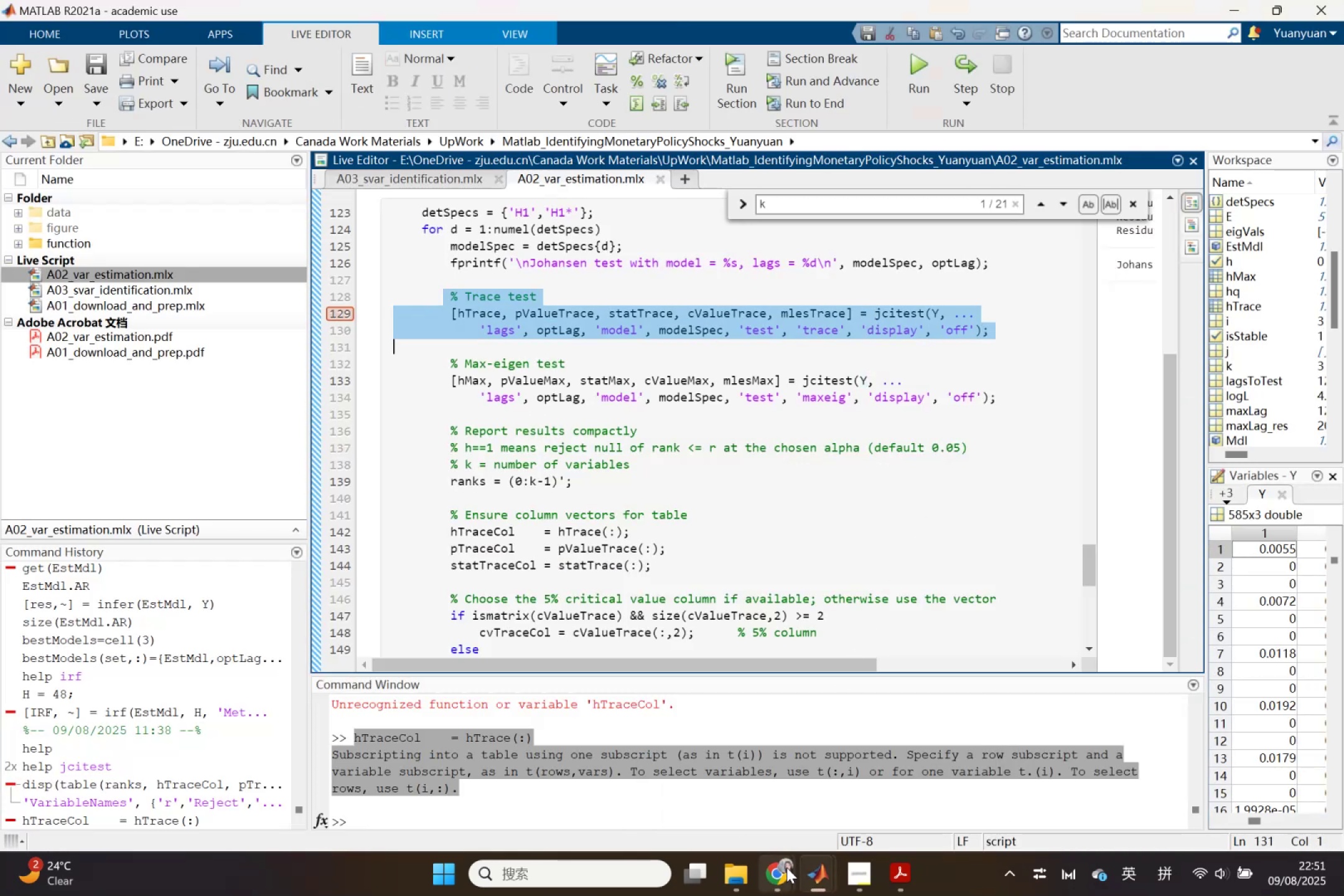 
left_click([785, 871])
 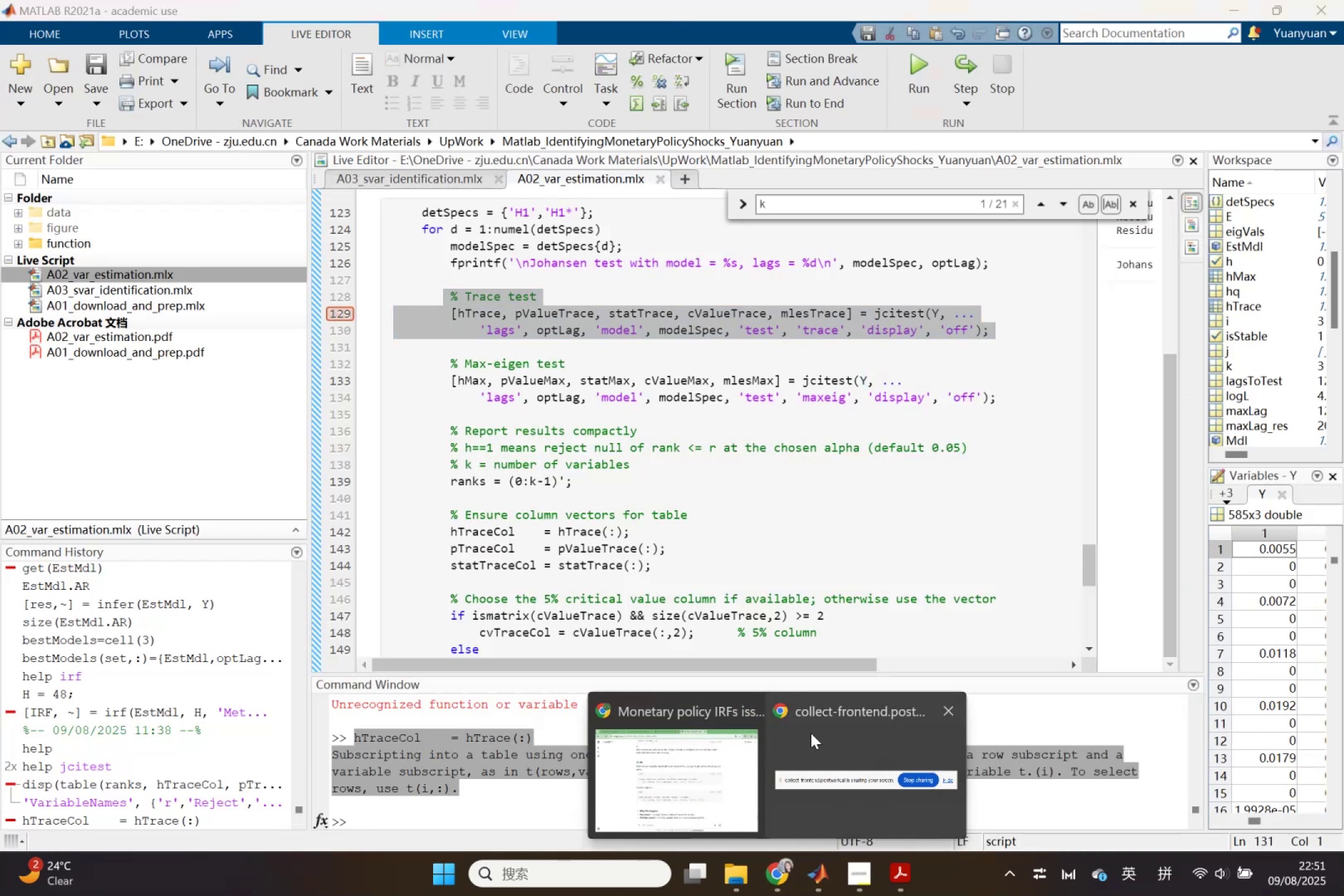 
left_click([667, 750])
 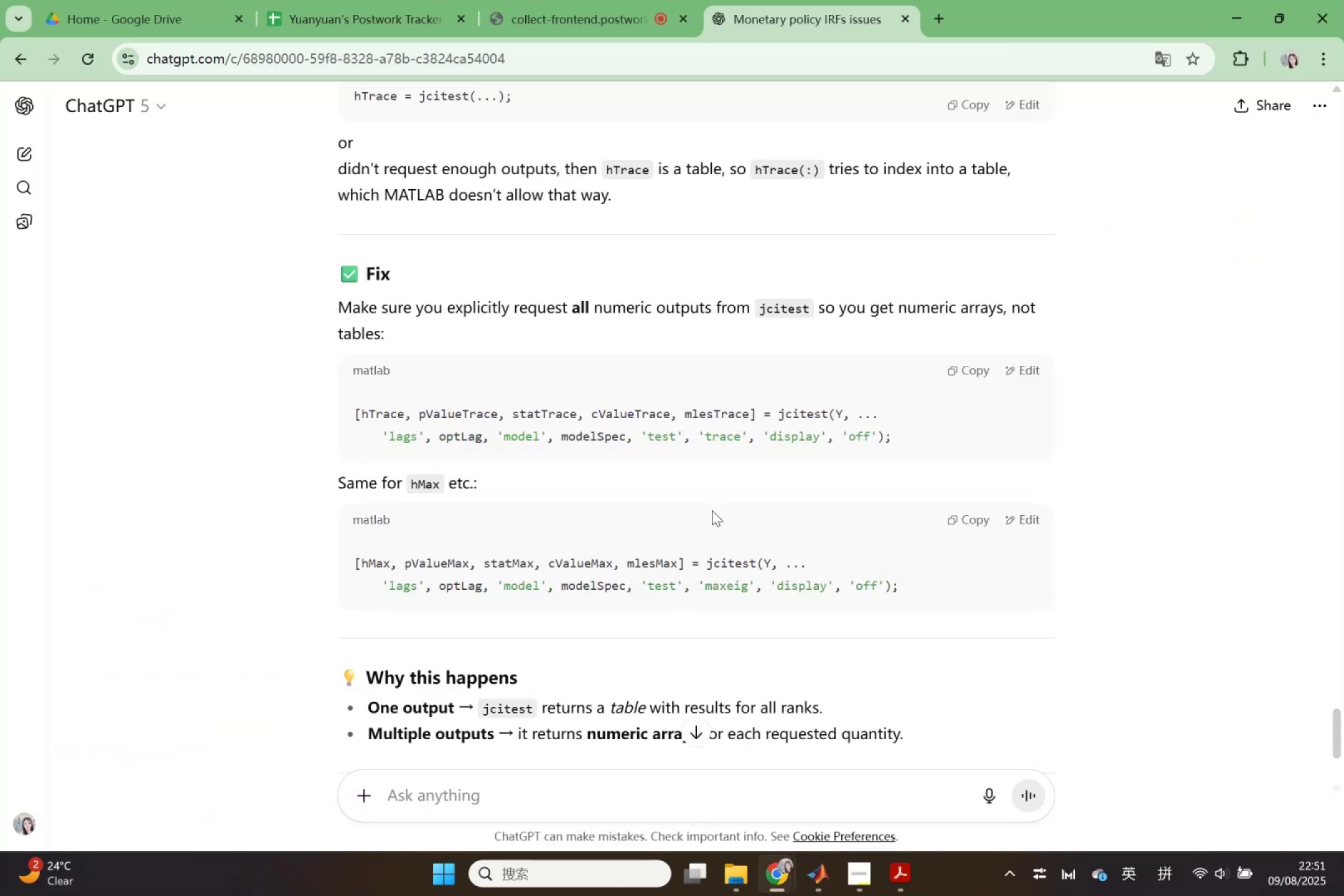 
scroll: coordinate [957, 523], scroll_direction: up, amount: 8.0
 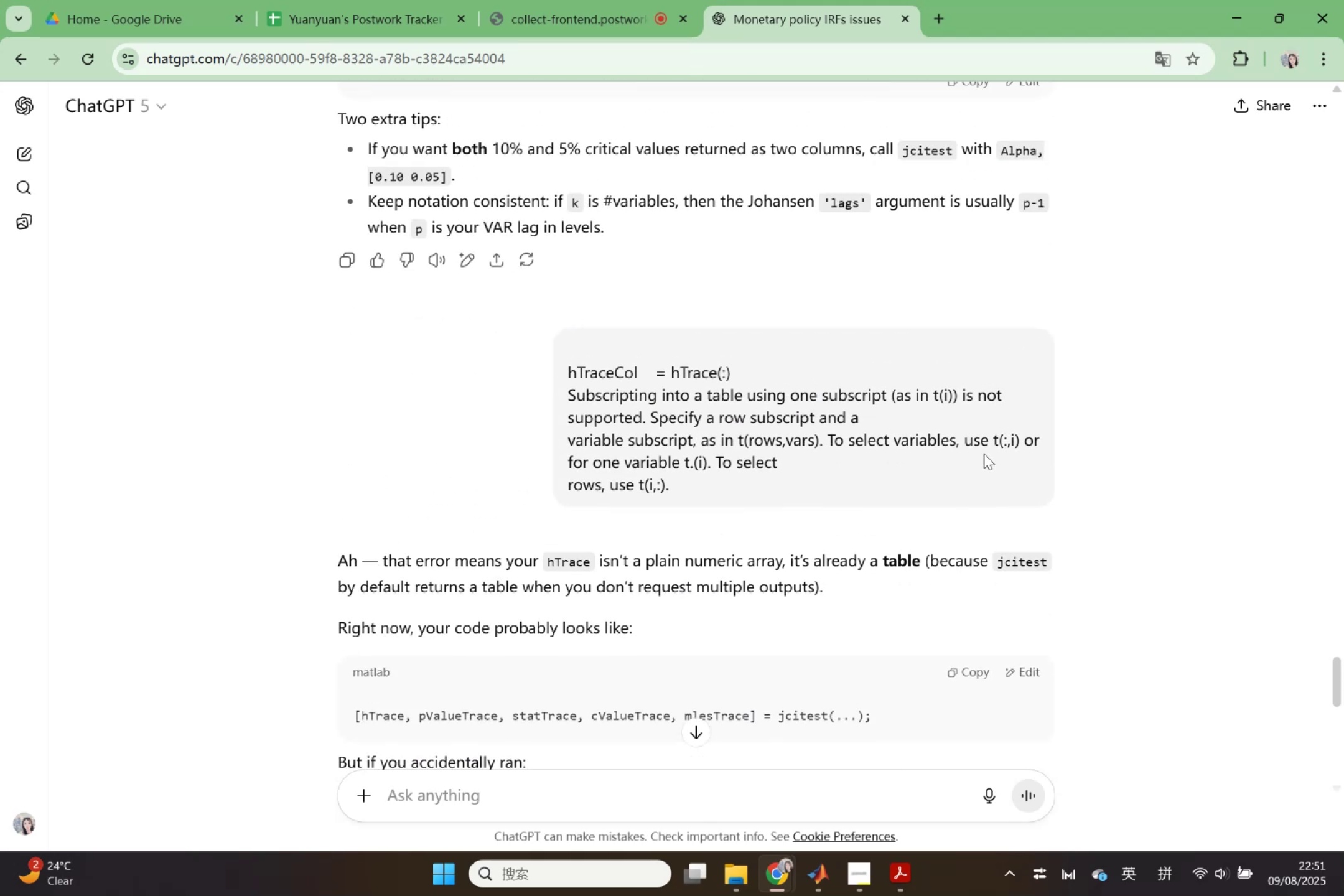 
left_click([984, 454])
 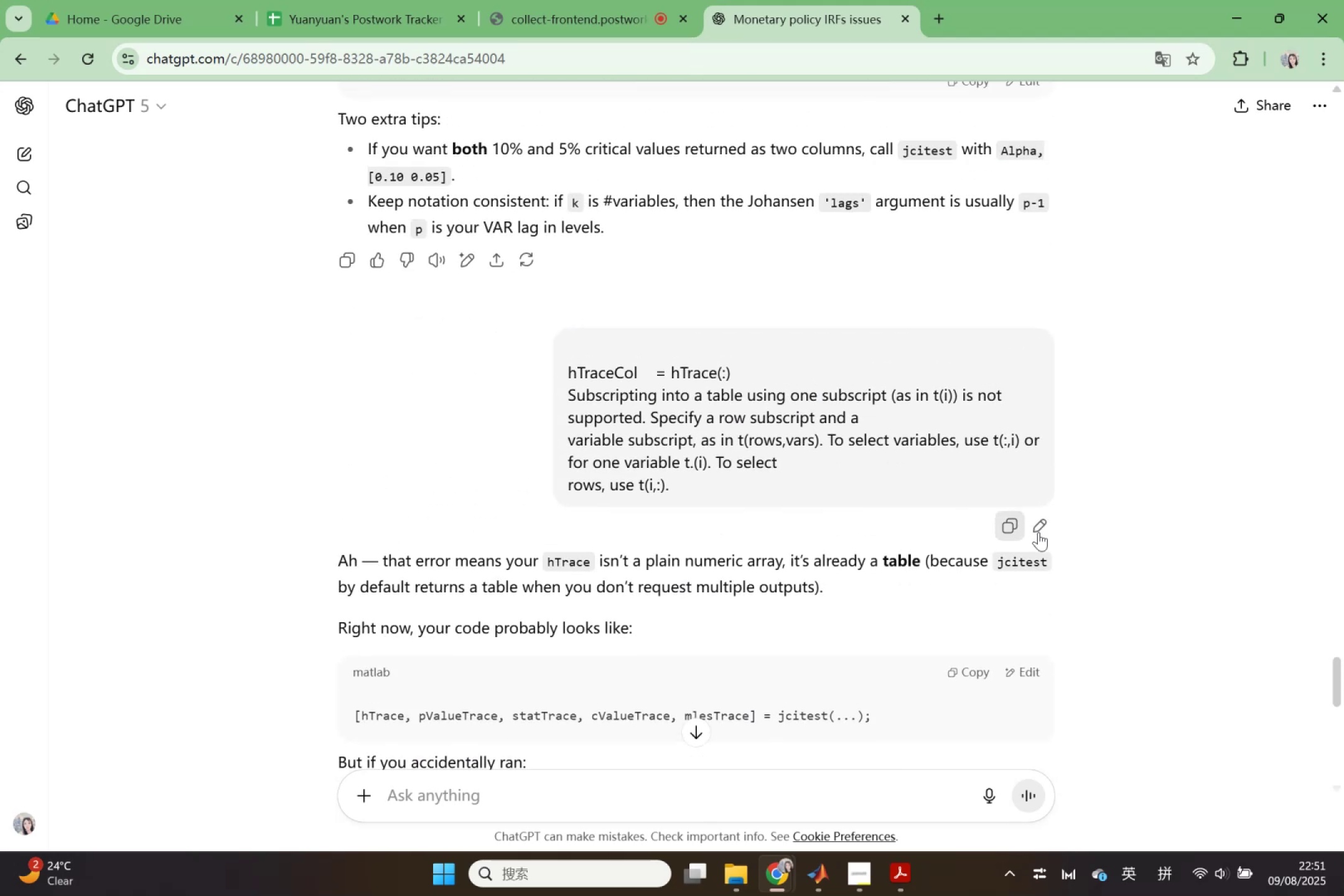 
left_click([1040, 532])
 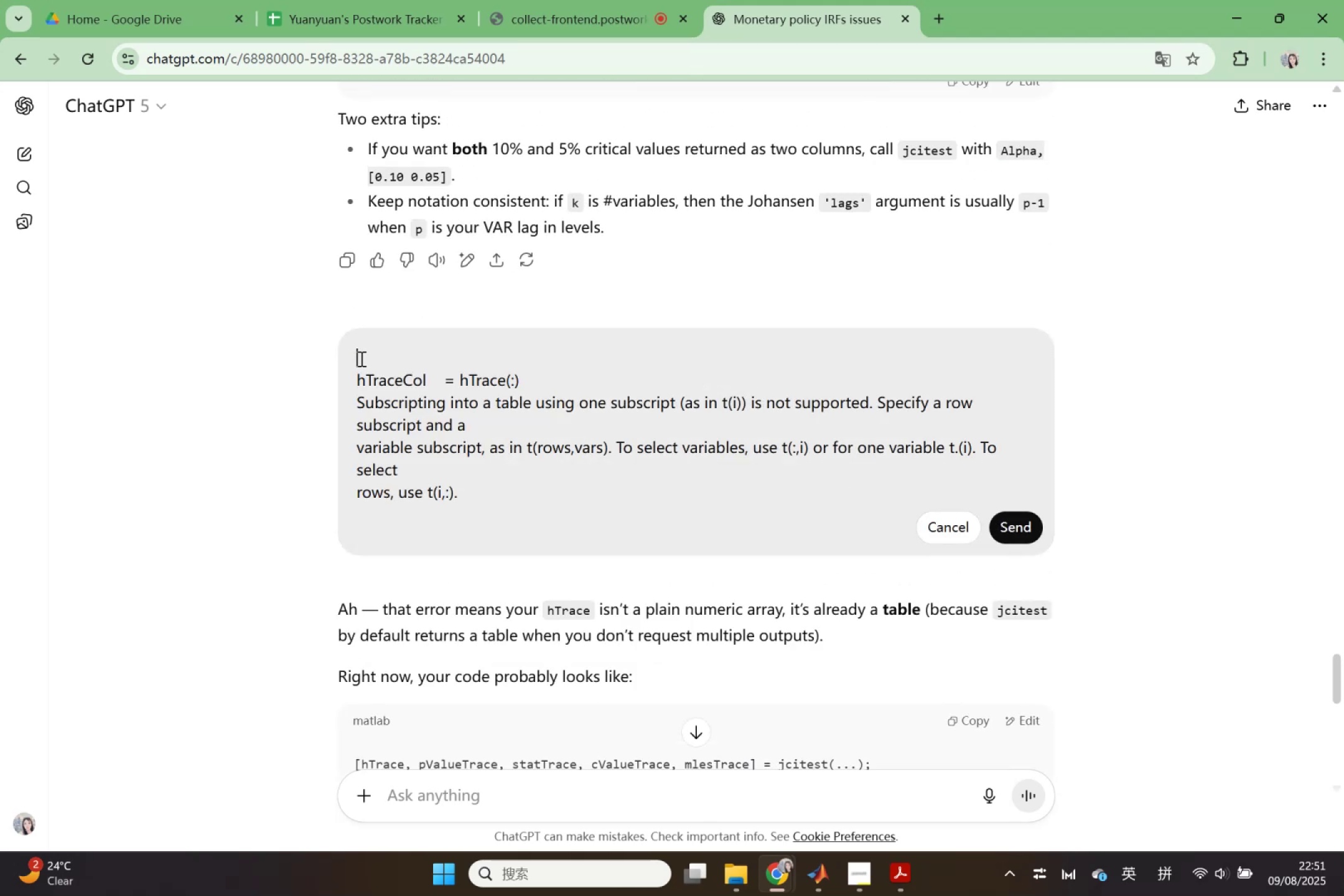 
key(Control+ControlLeft)
 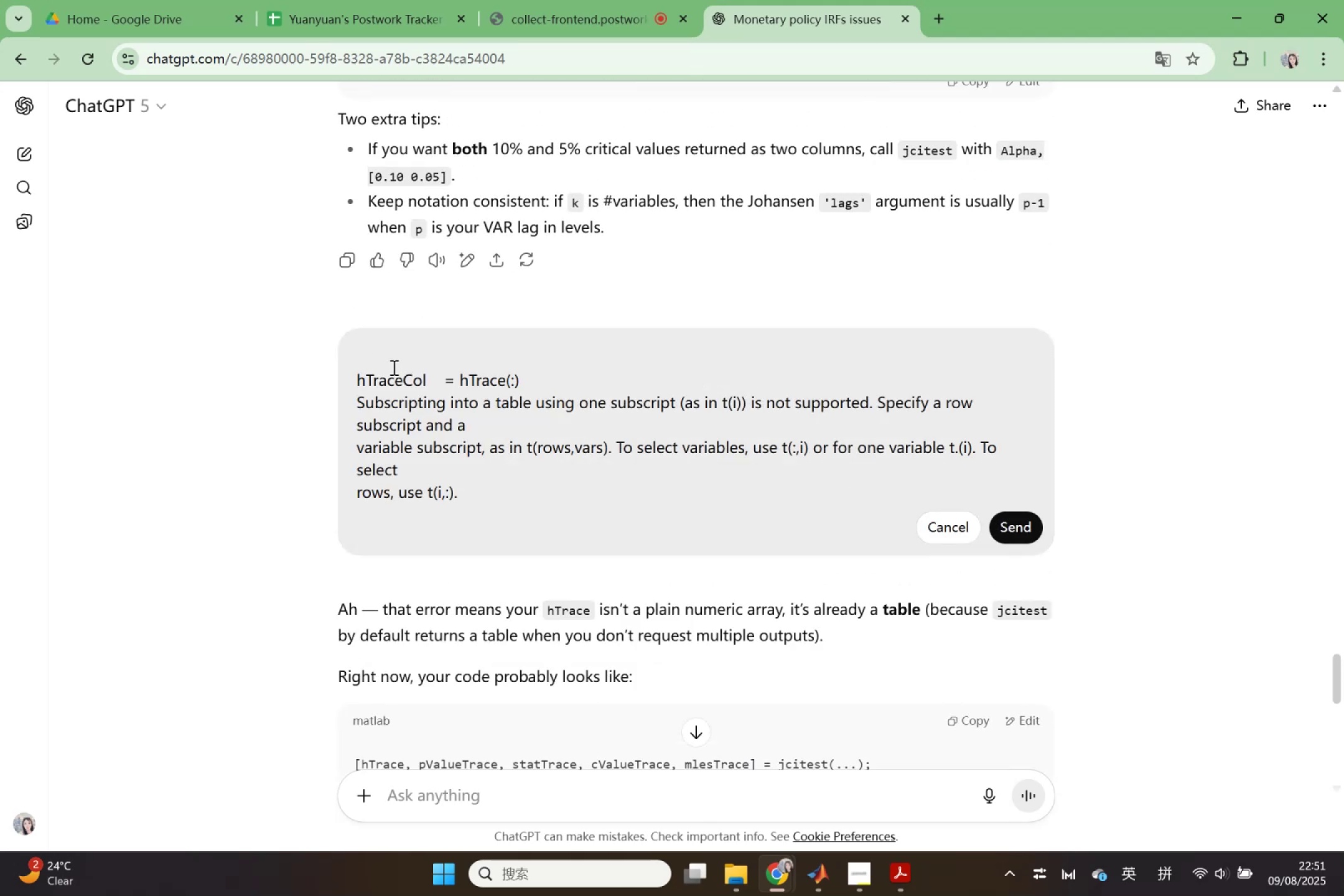 
key(Control+V)
 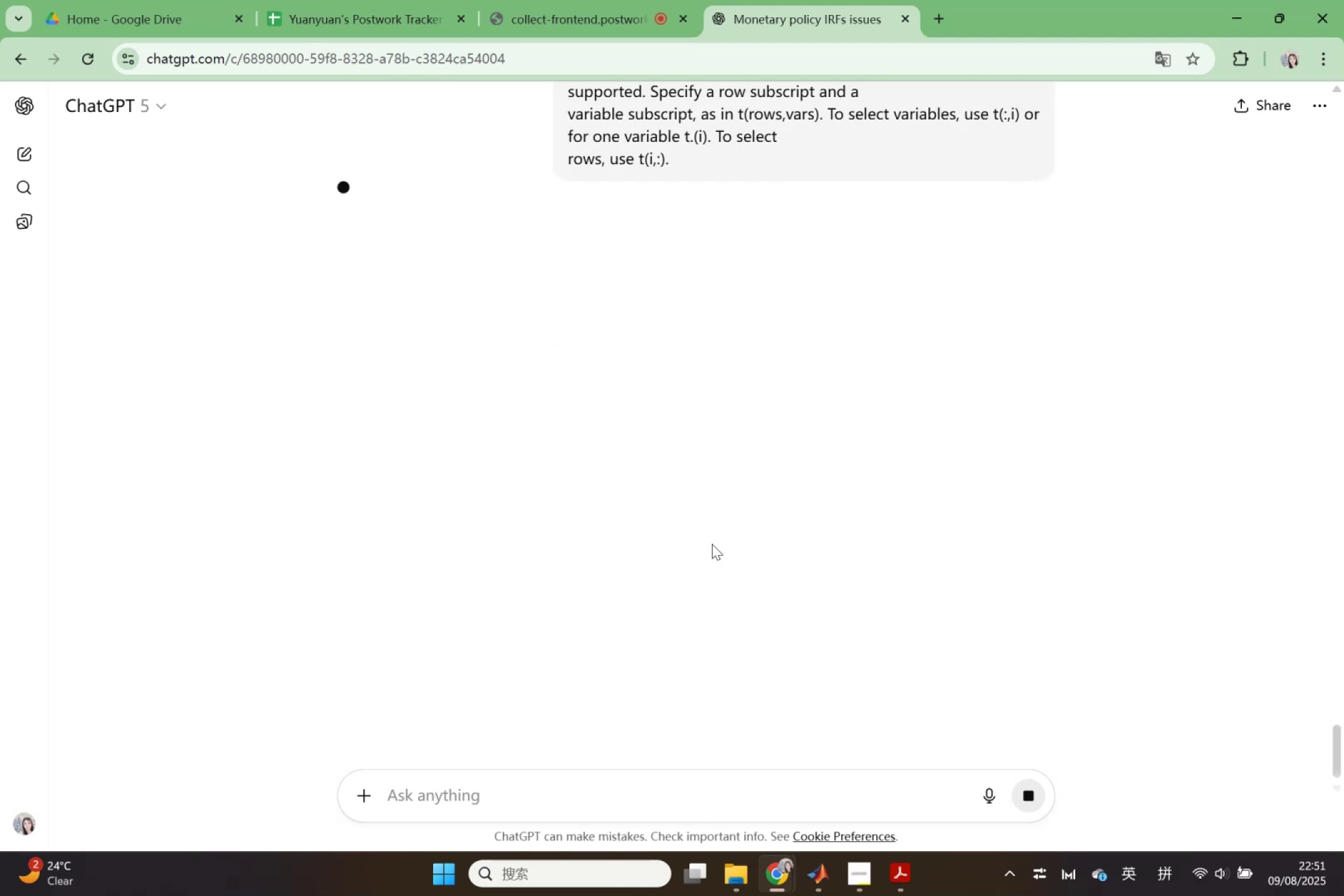 
scroll: coordinate [712, 544], scroll_direction: up, amount: 1.0
 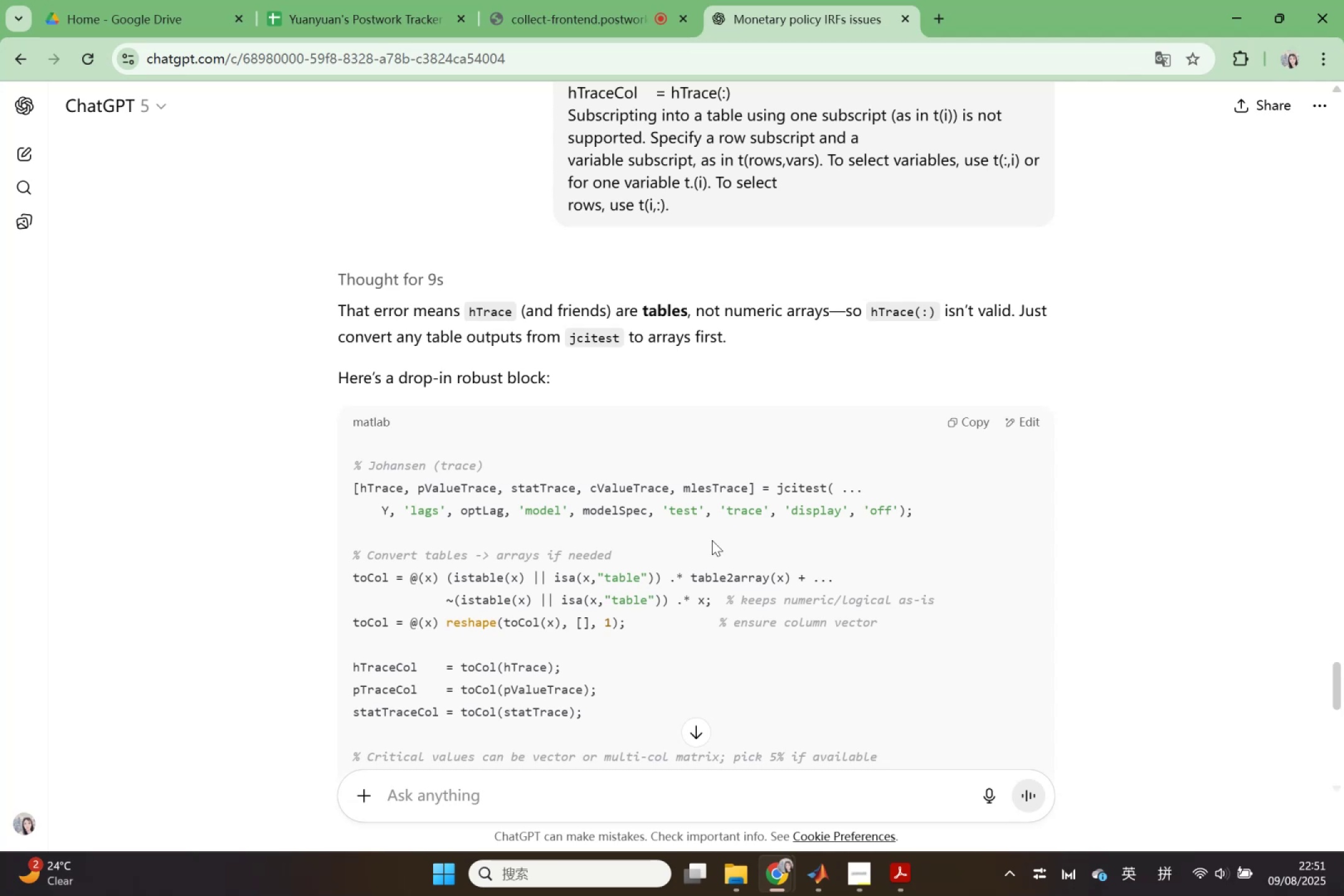 
wait(28.83)
 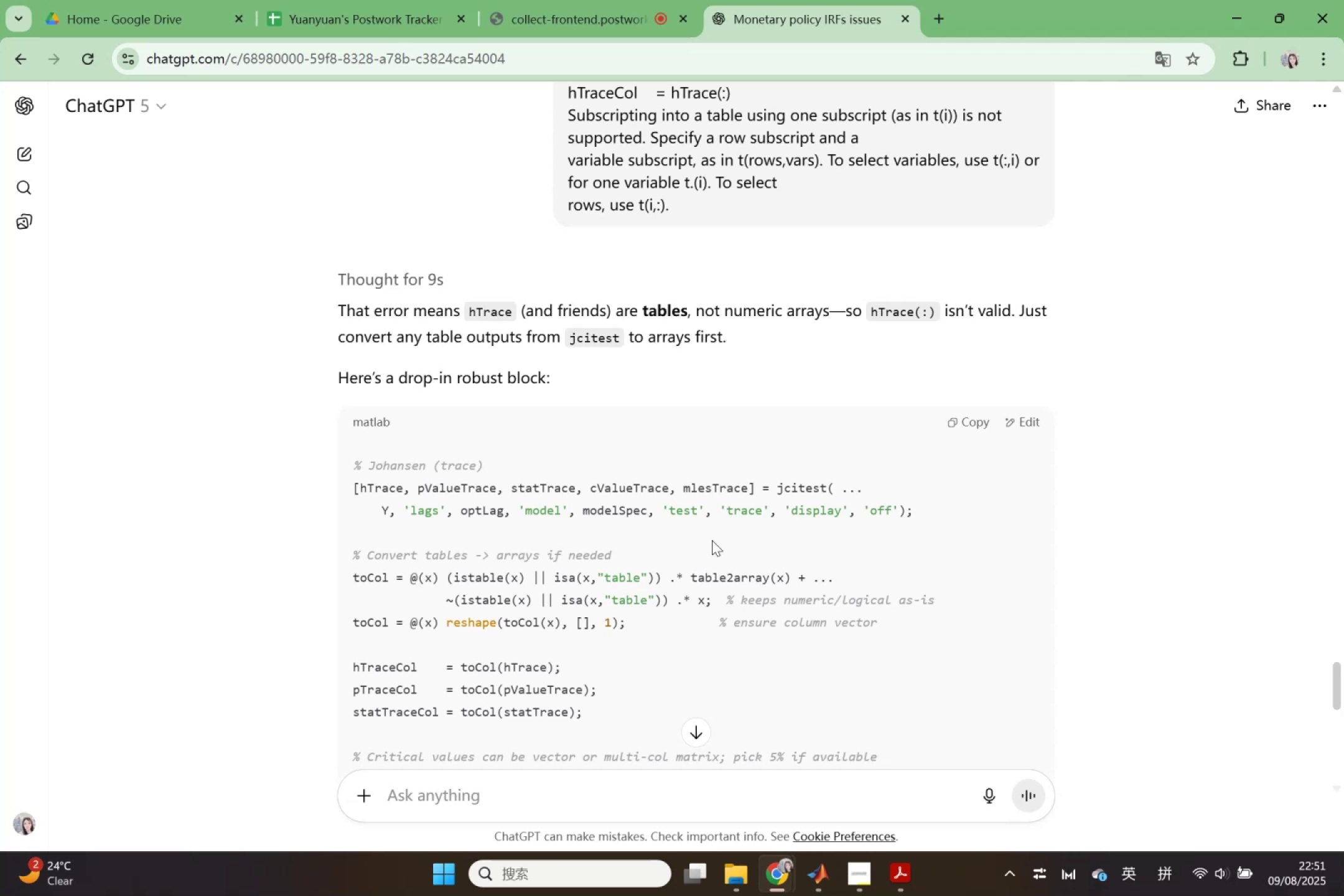 
scroll: coordinate [735, 543], scroll_direction: down, amount: 5.0
 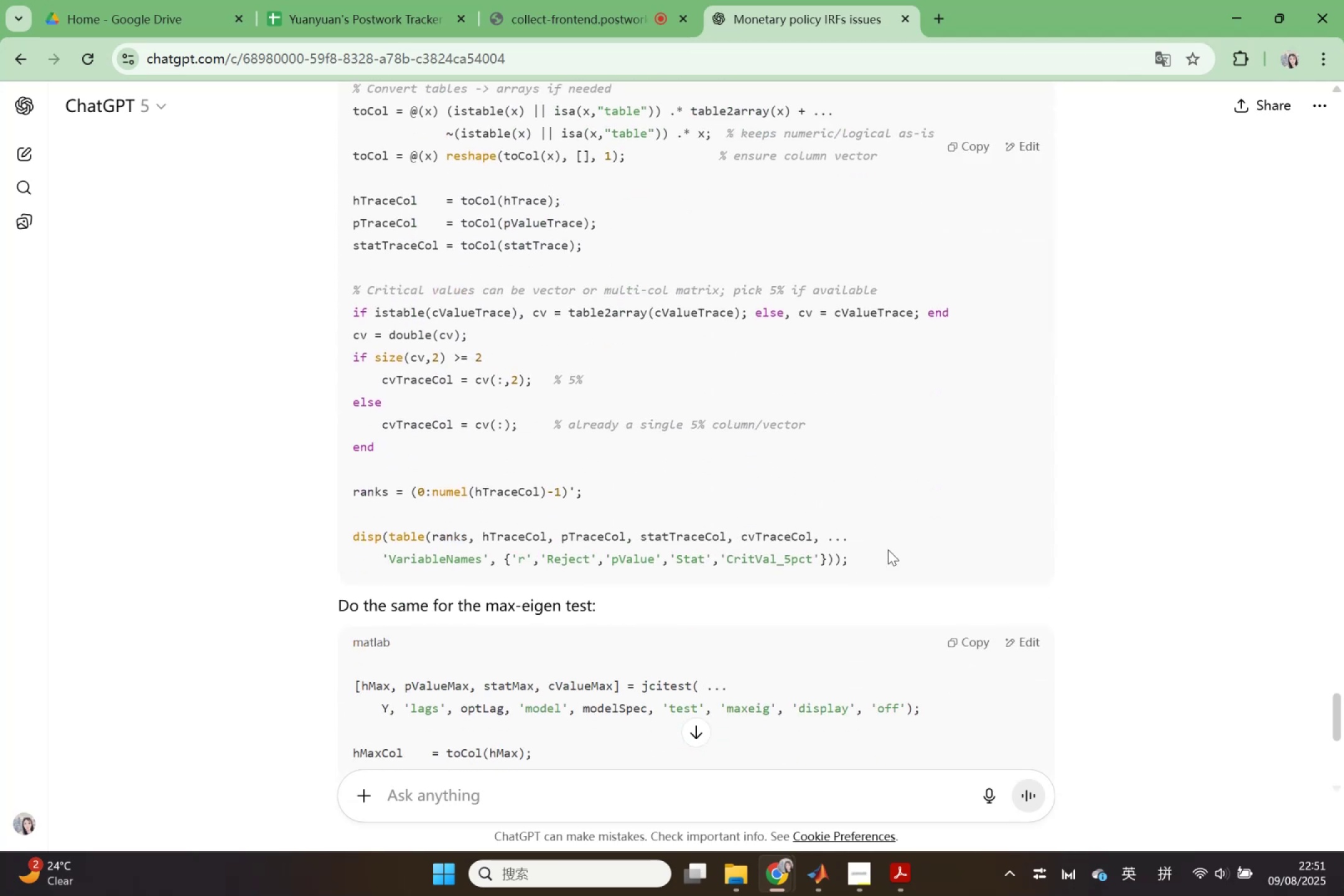 
left_click_drag(start_coordinate=[895, 562], to_coordinate=[314, 192])
 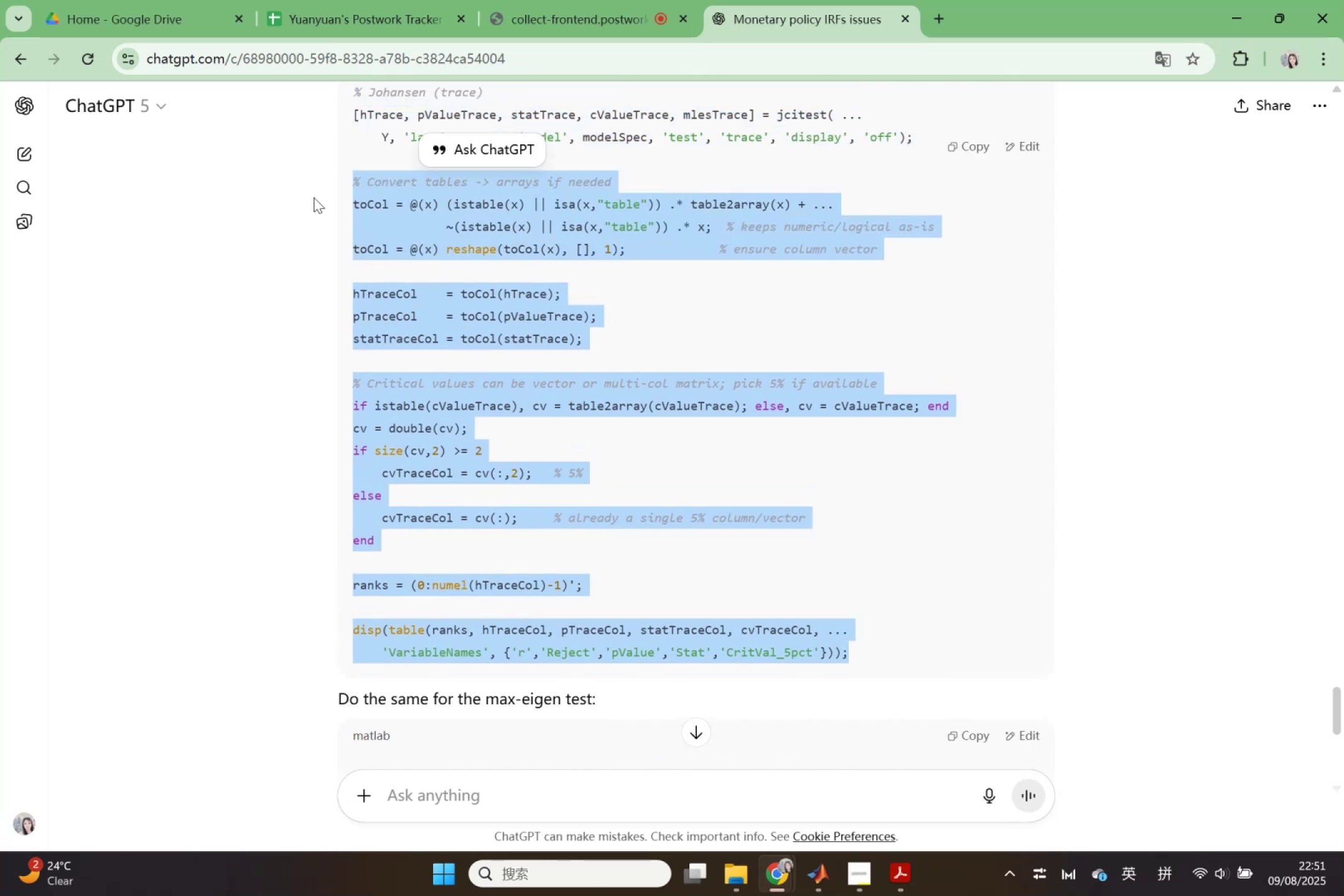 
scroll: coordinate [355, 94], scroll_direction: up, amount: 1.0
 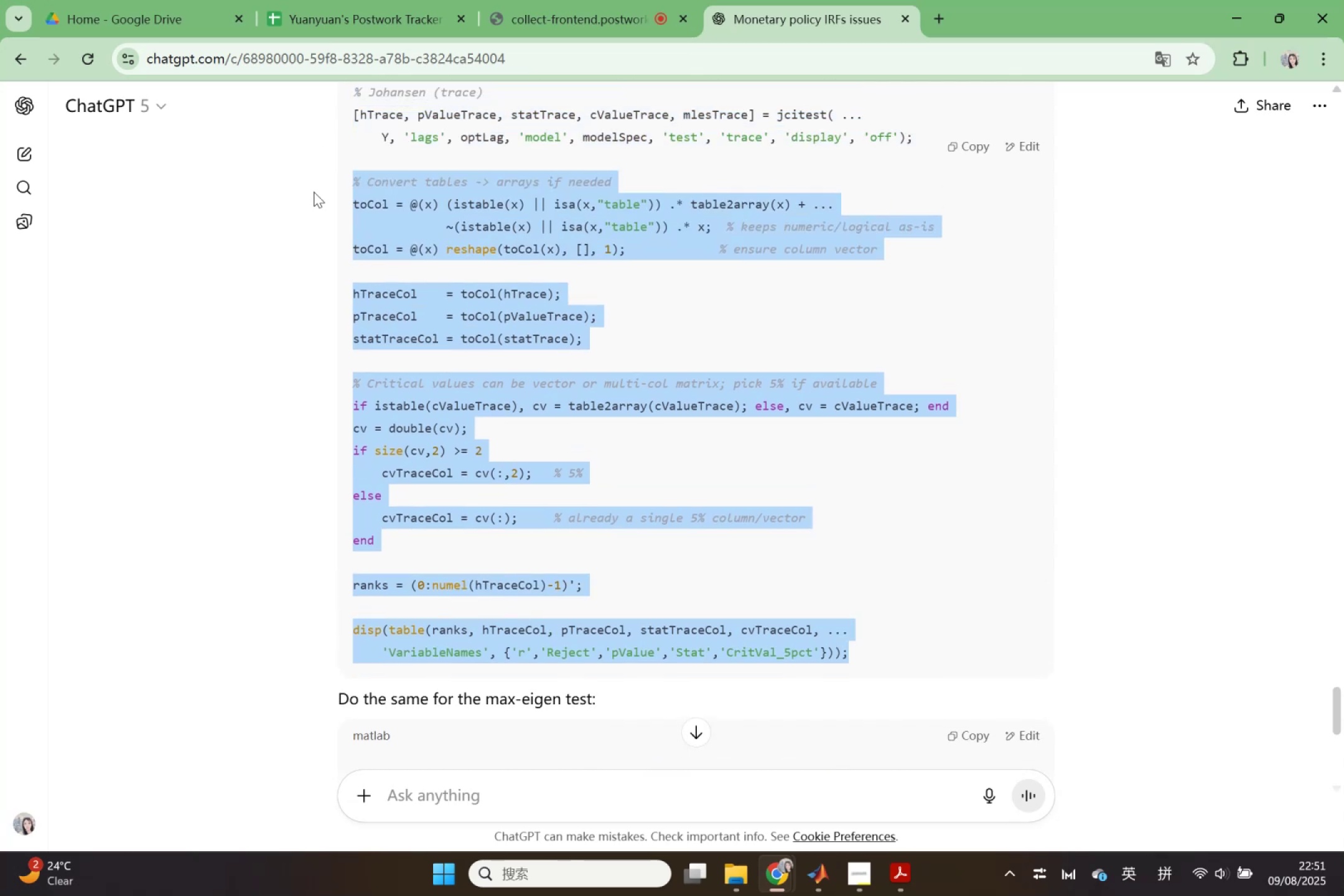 
key(Control+ControlLeft)
 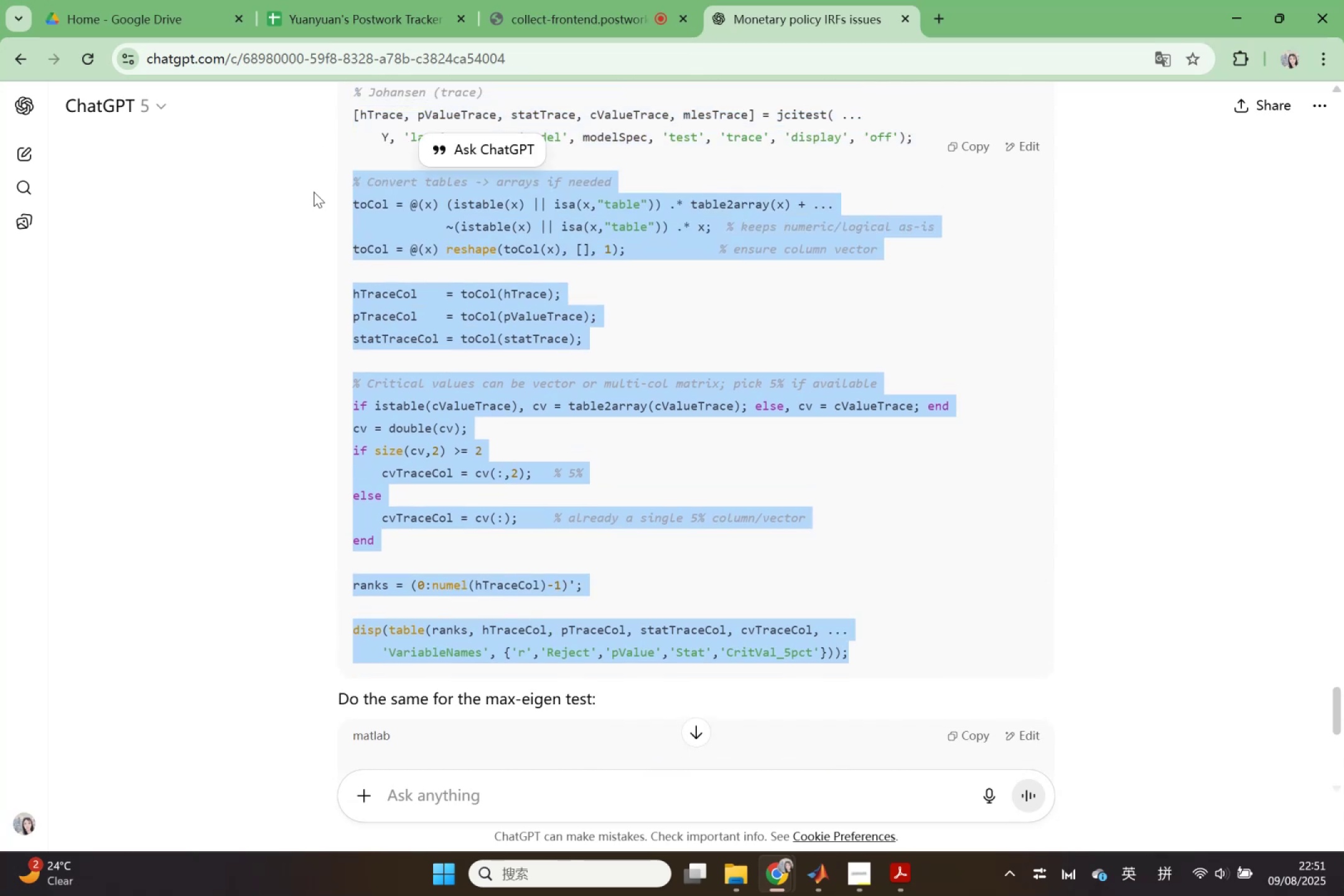 
key(Control+C)
 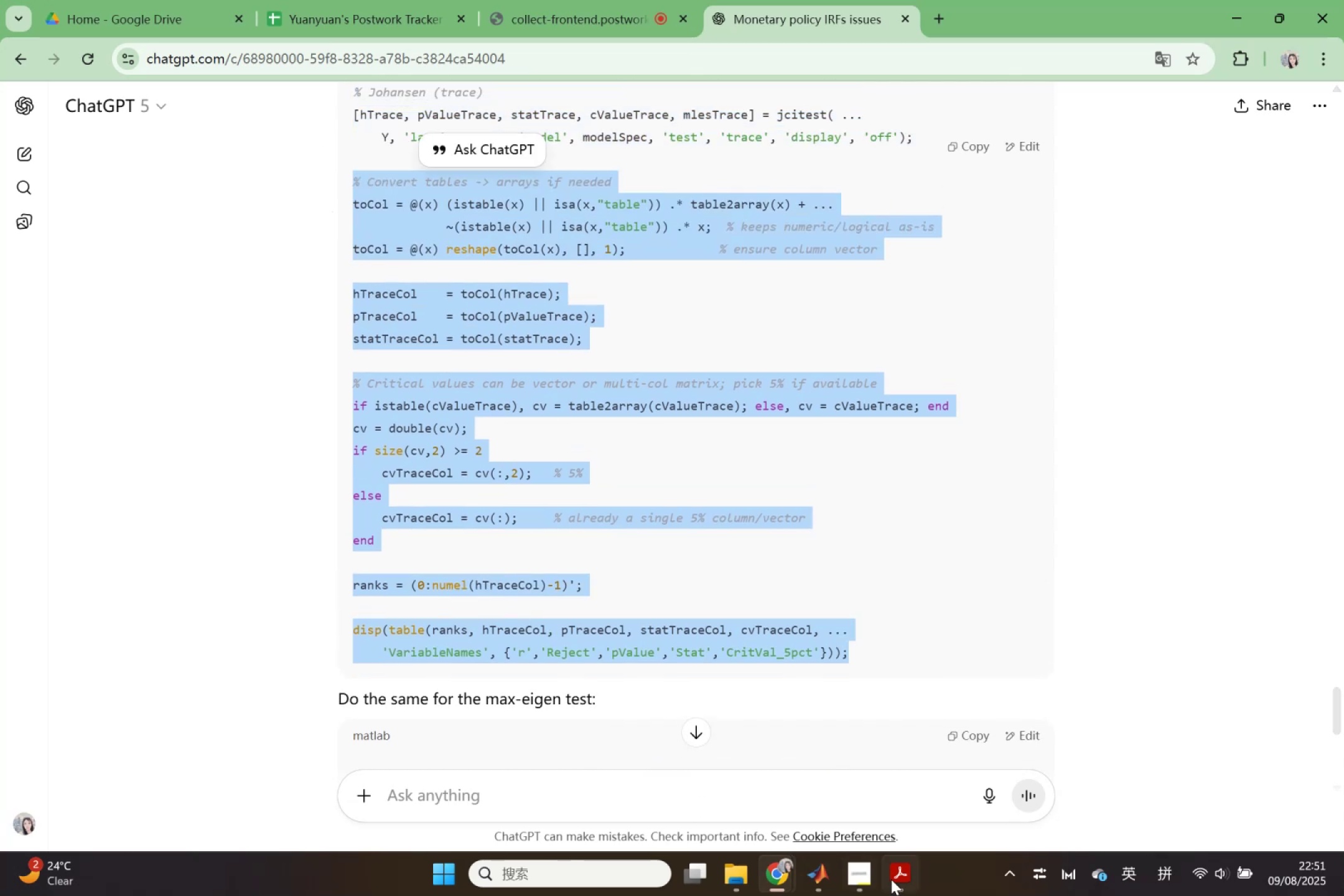 
left_click([806, 877])
 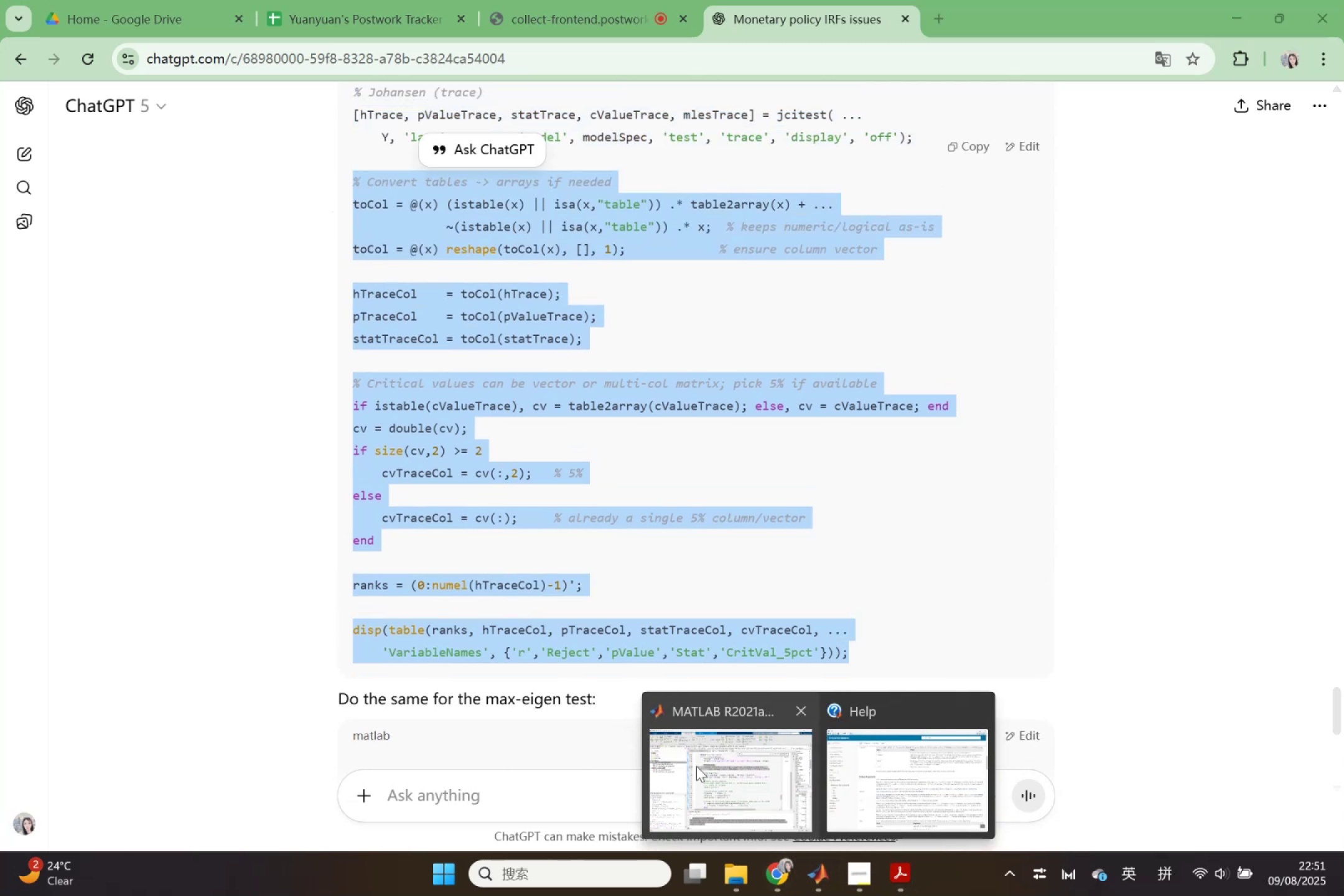 
left_click([696, 766])
 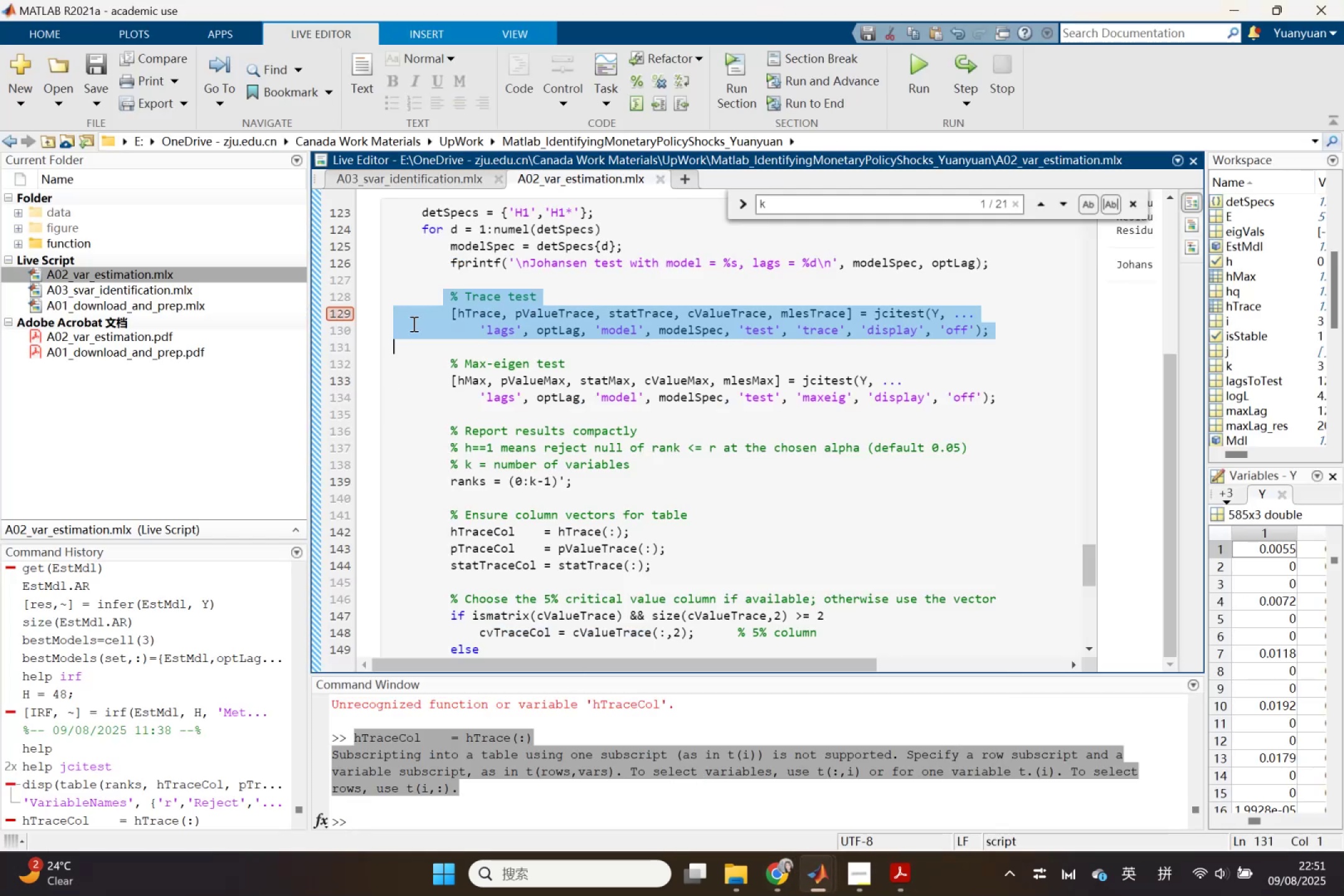 
left_click([424, 307])
 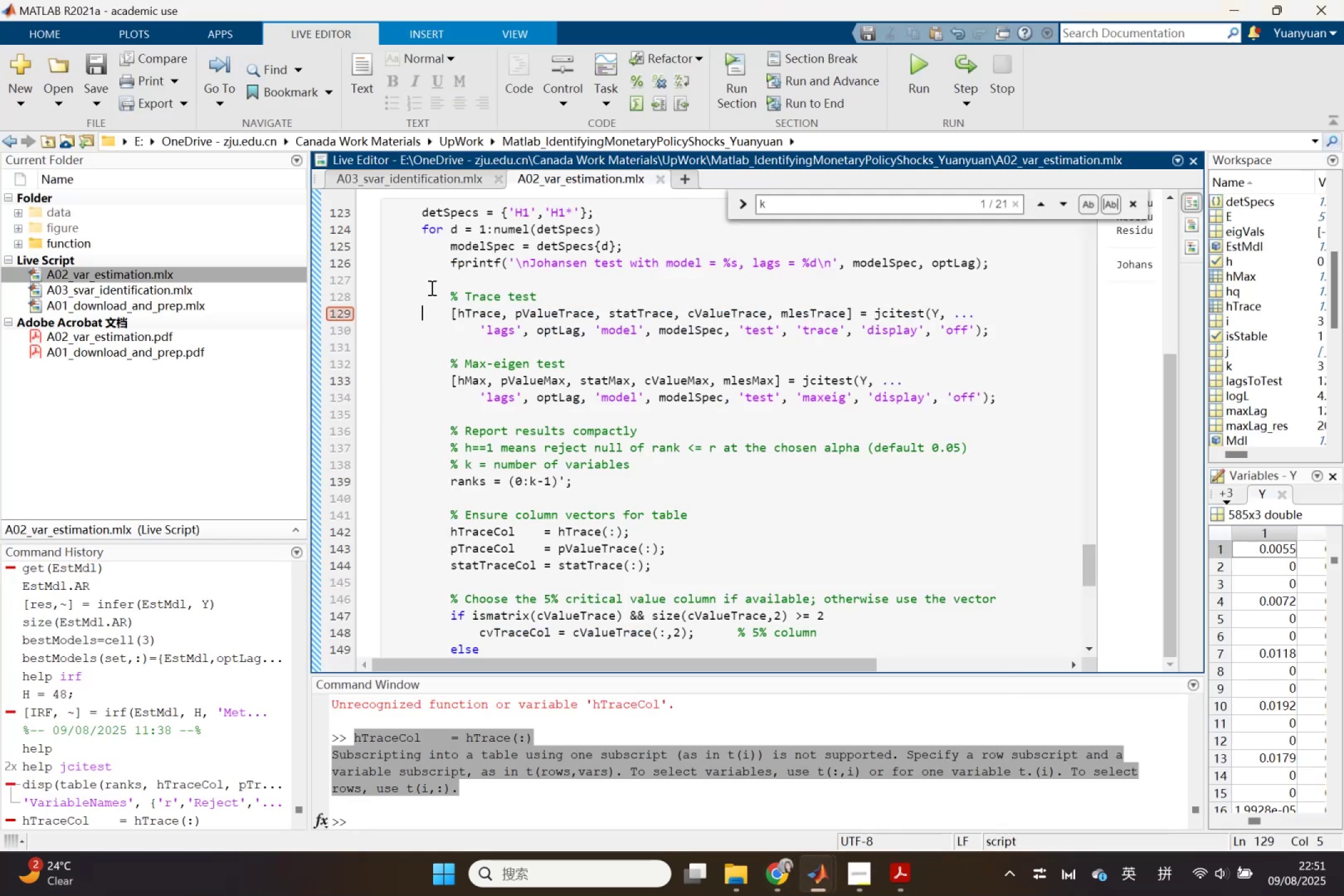 
left_click_drag(start_coordinate=[442, 289], to_coordinate=[481, 313])
 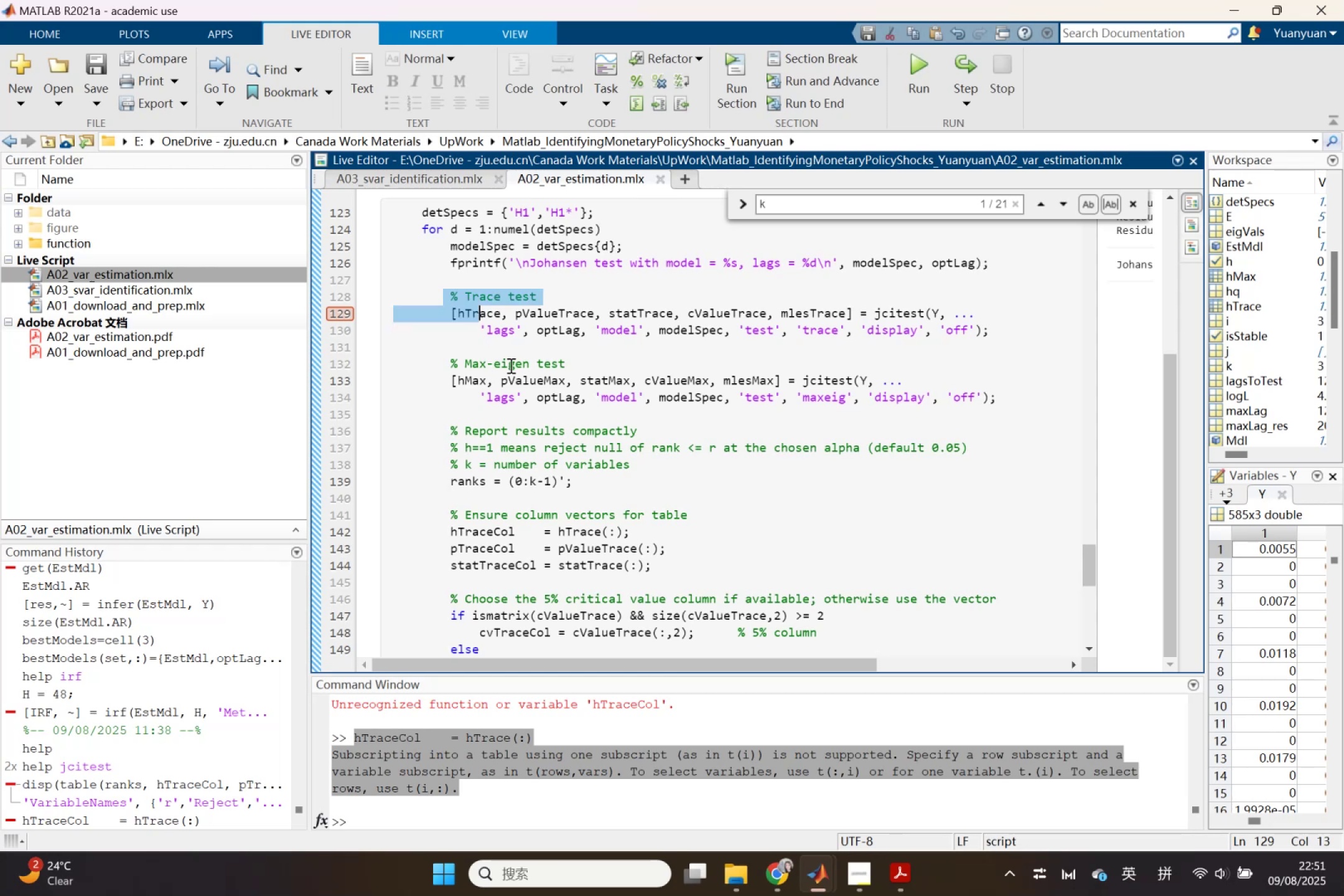 
left_click([512, 368])
 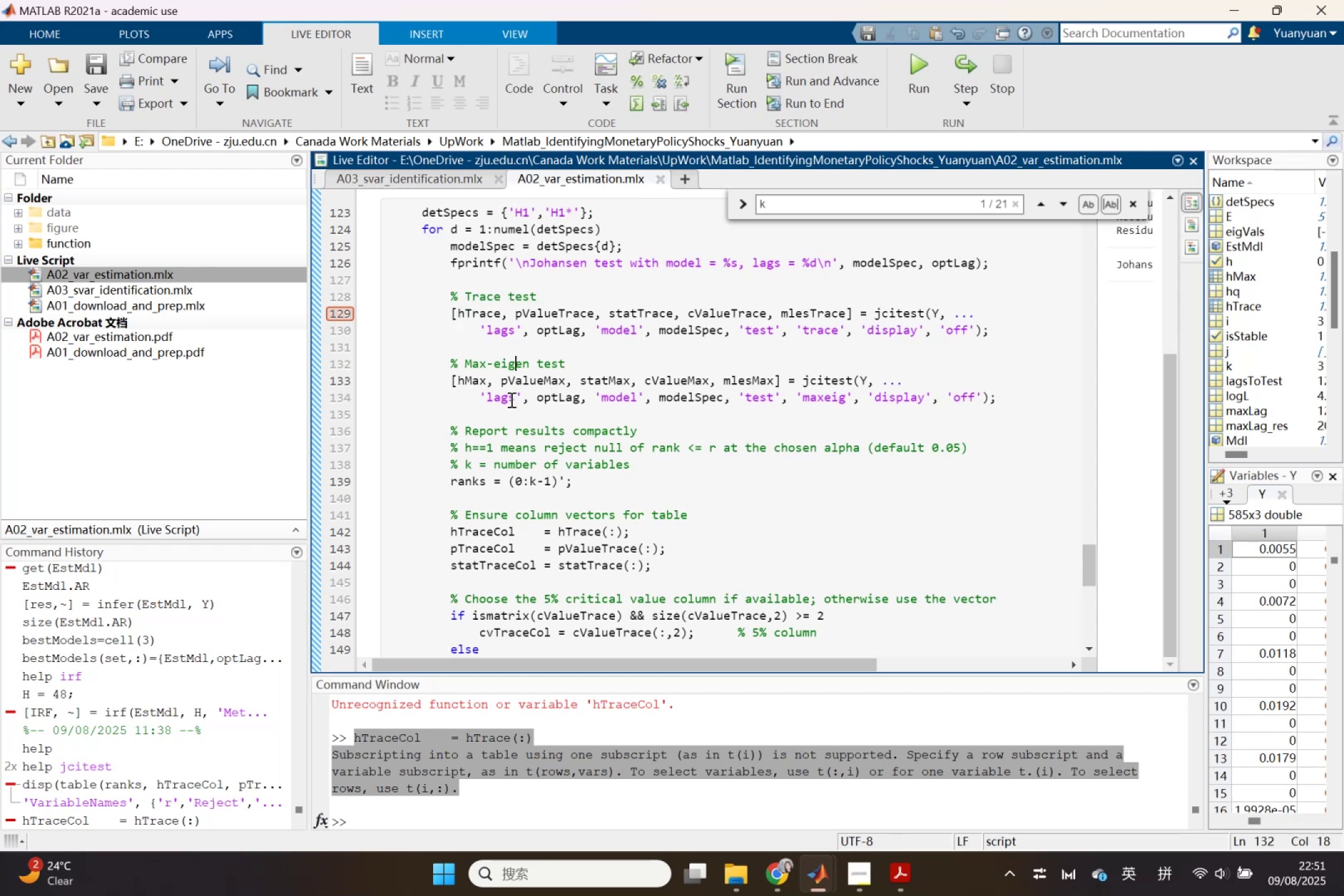 
scroll: coordinate [510, 399], scroll_direction: down, amount: 1.0
 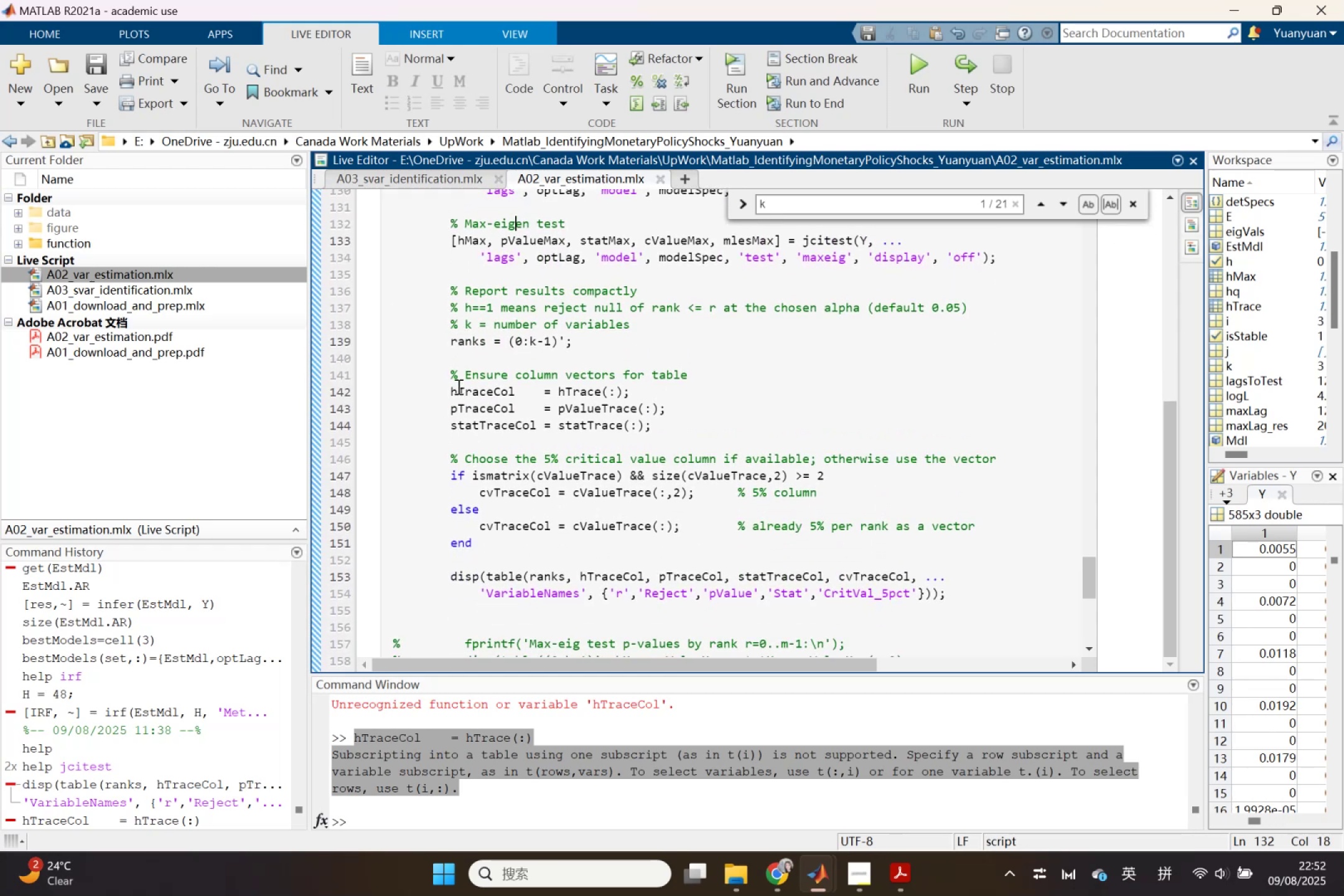 
left_click_drag(start_coordinate=[450, 377], to_coordinate=[976, 599])
 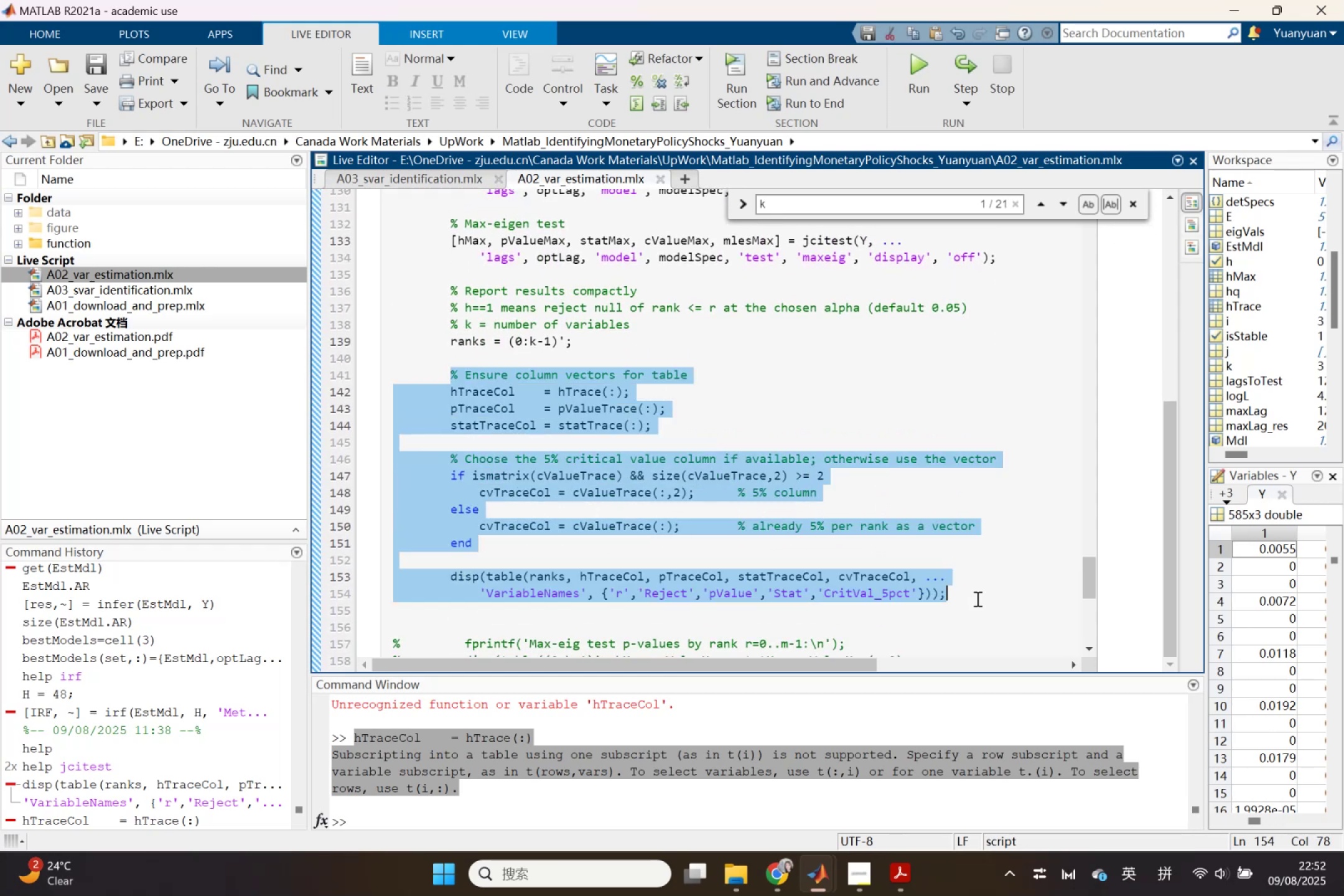 
key(Control+V)
 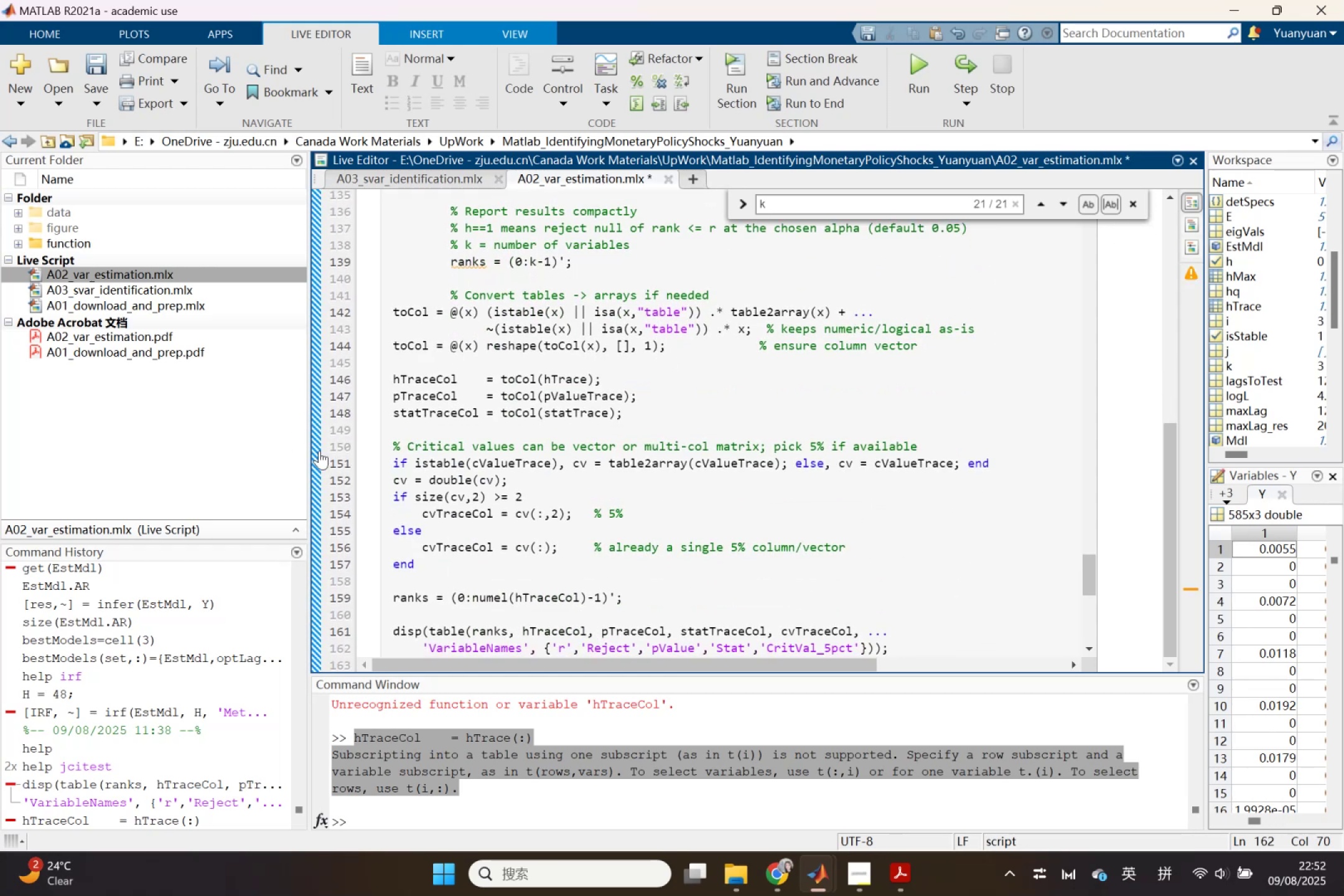 
left_click([312, 458])
 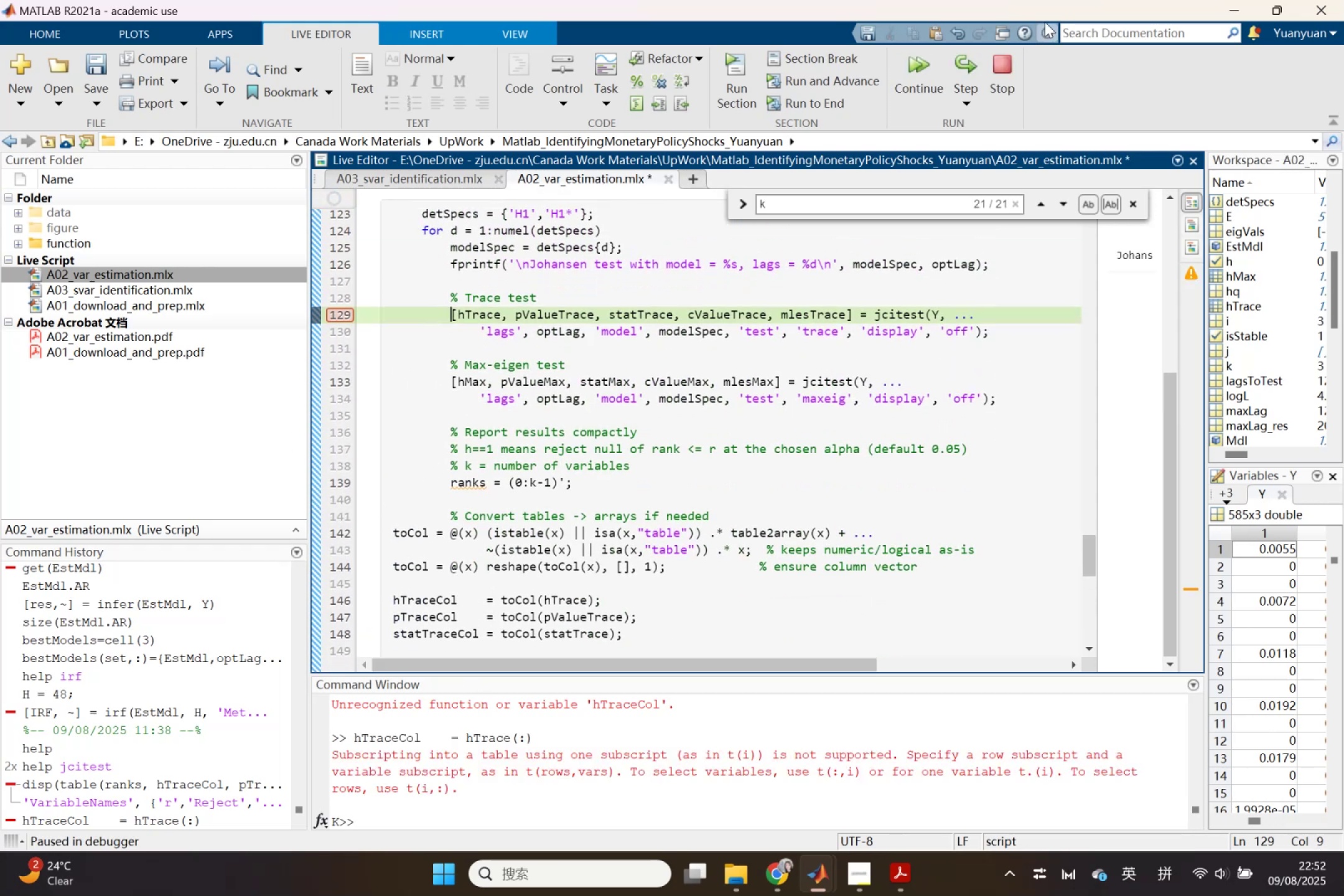 
left_click([963, 69])
 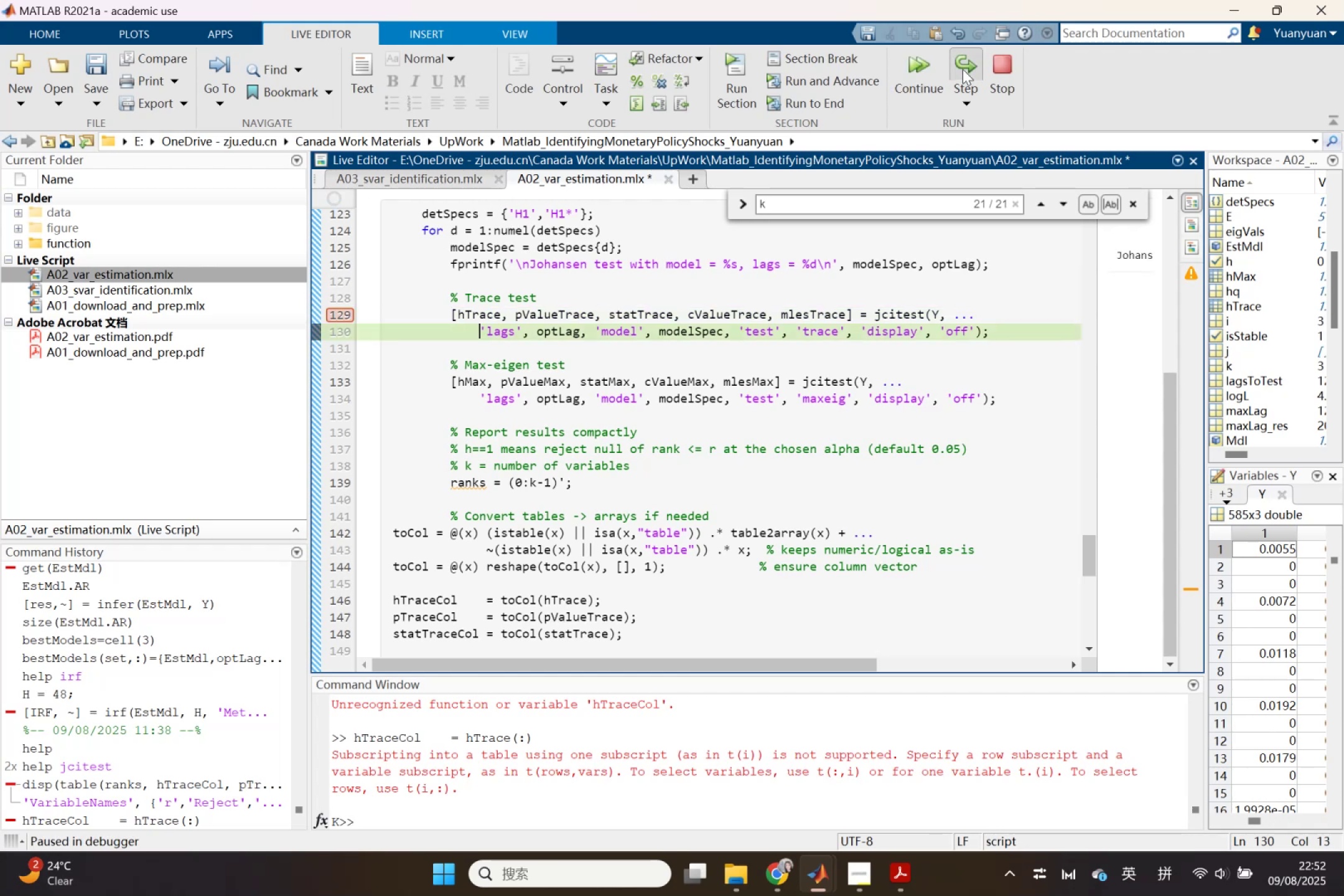 
double_click([963, 69])
 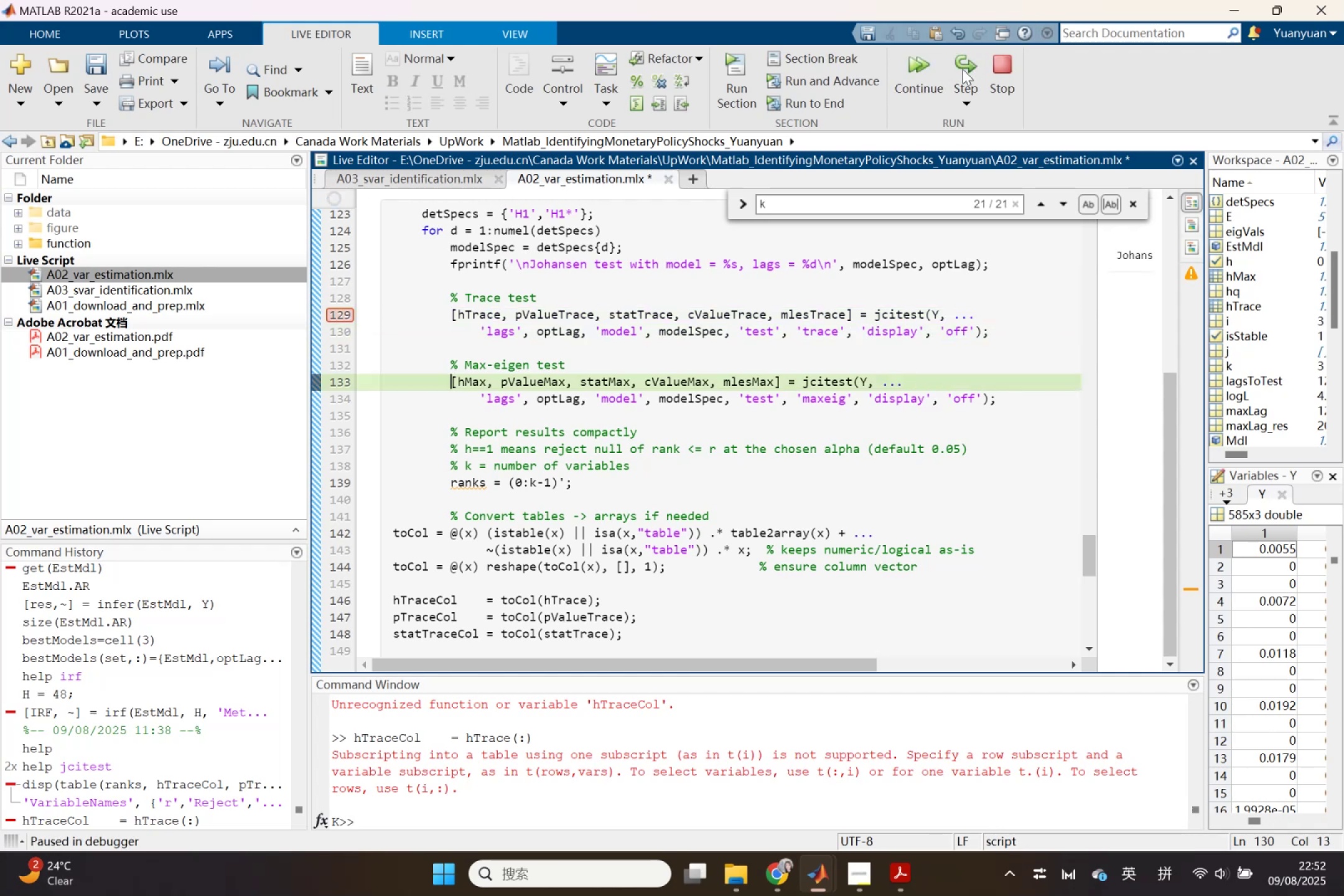 
left_click([963, 69])
 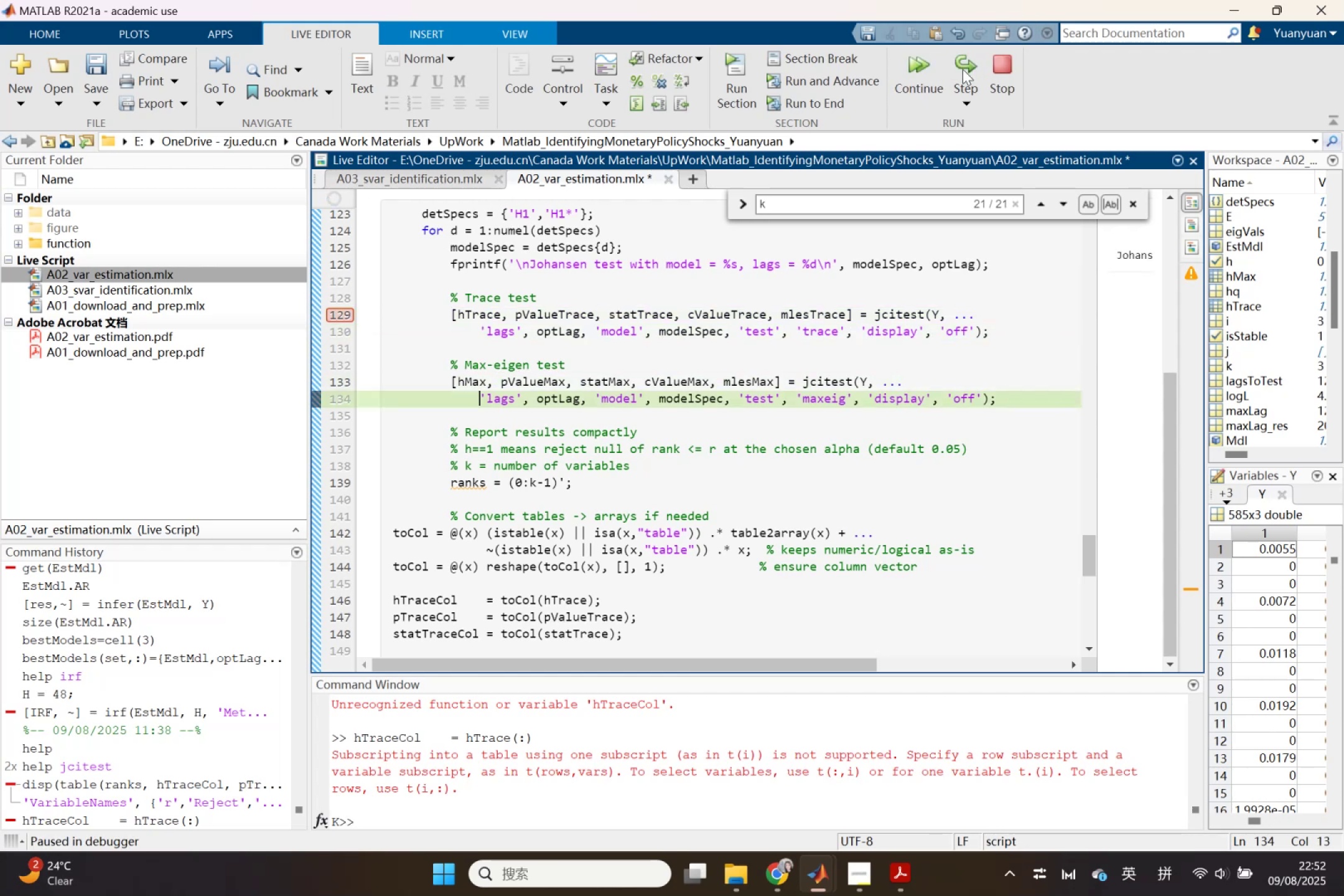 
left_click([963, 69])
 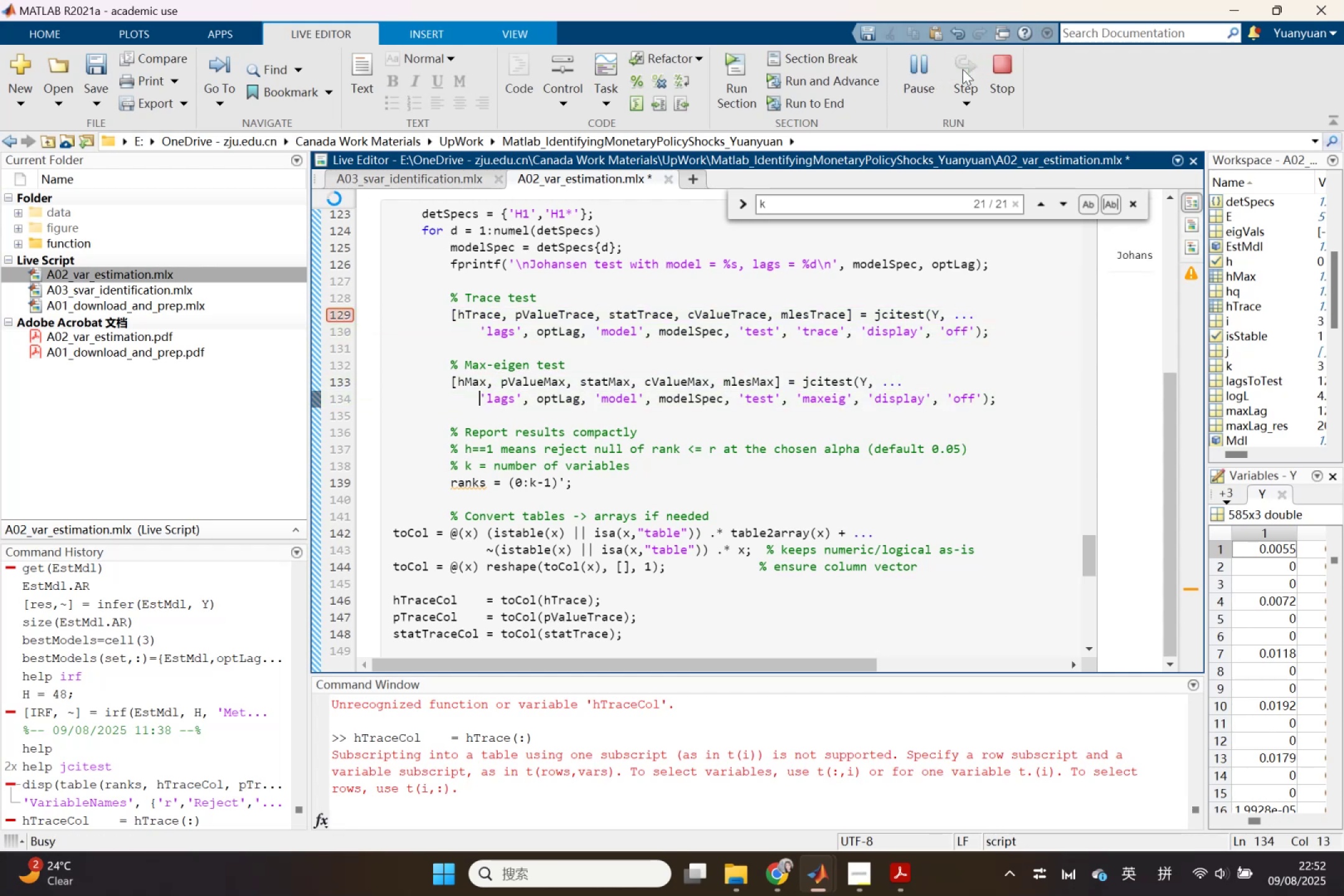 
left_click([963, 69])
 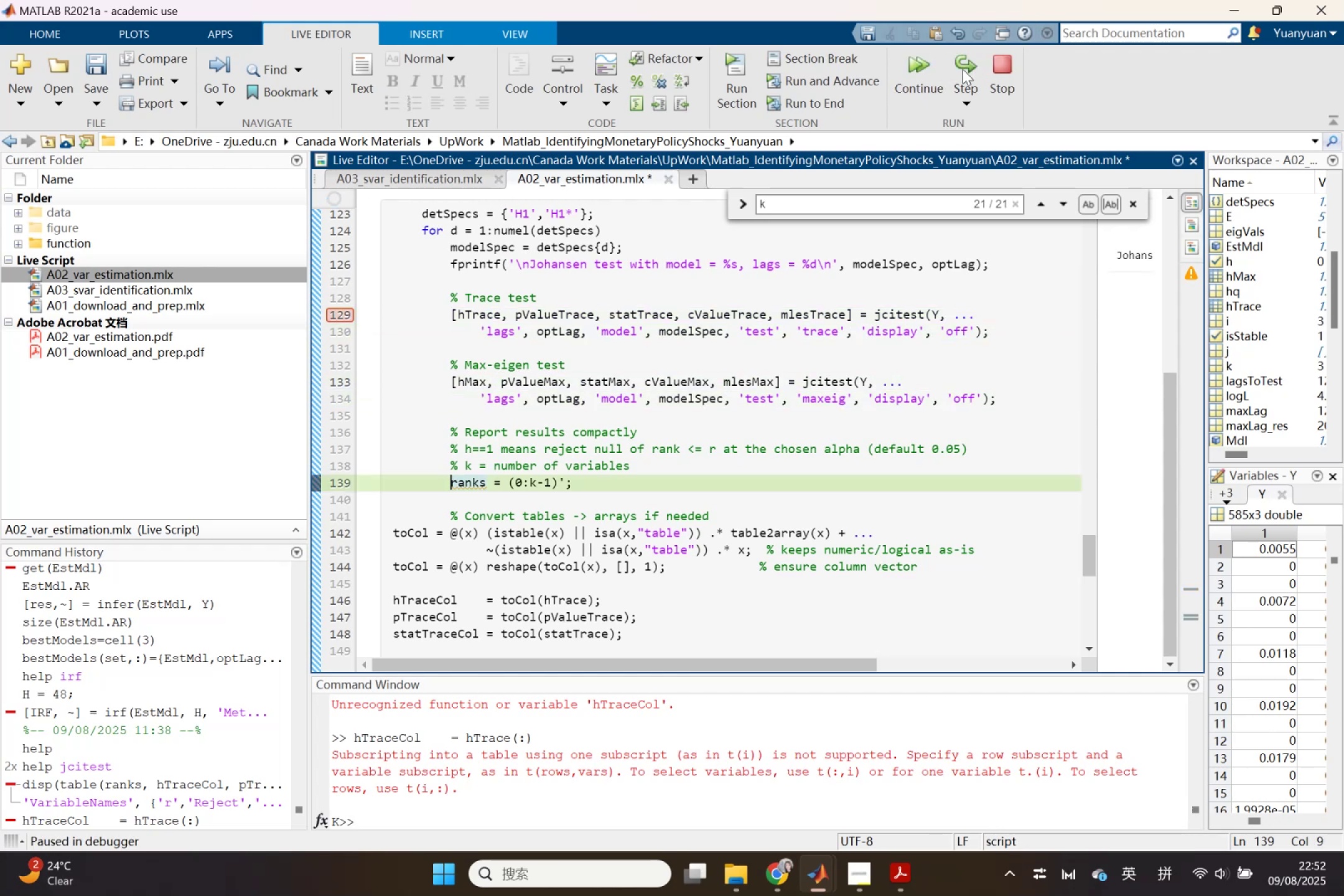 
left_click([963, 69])
 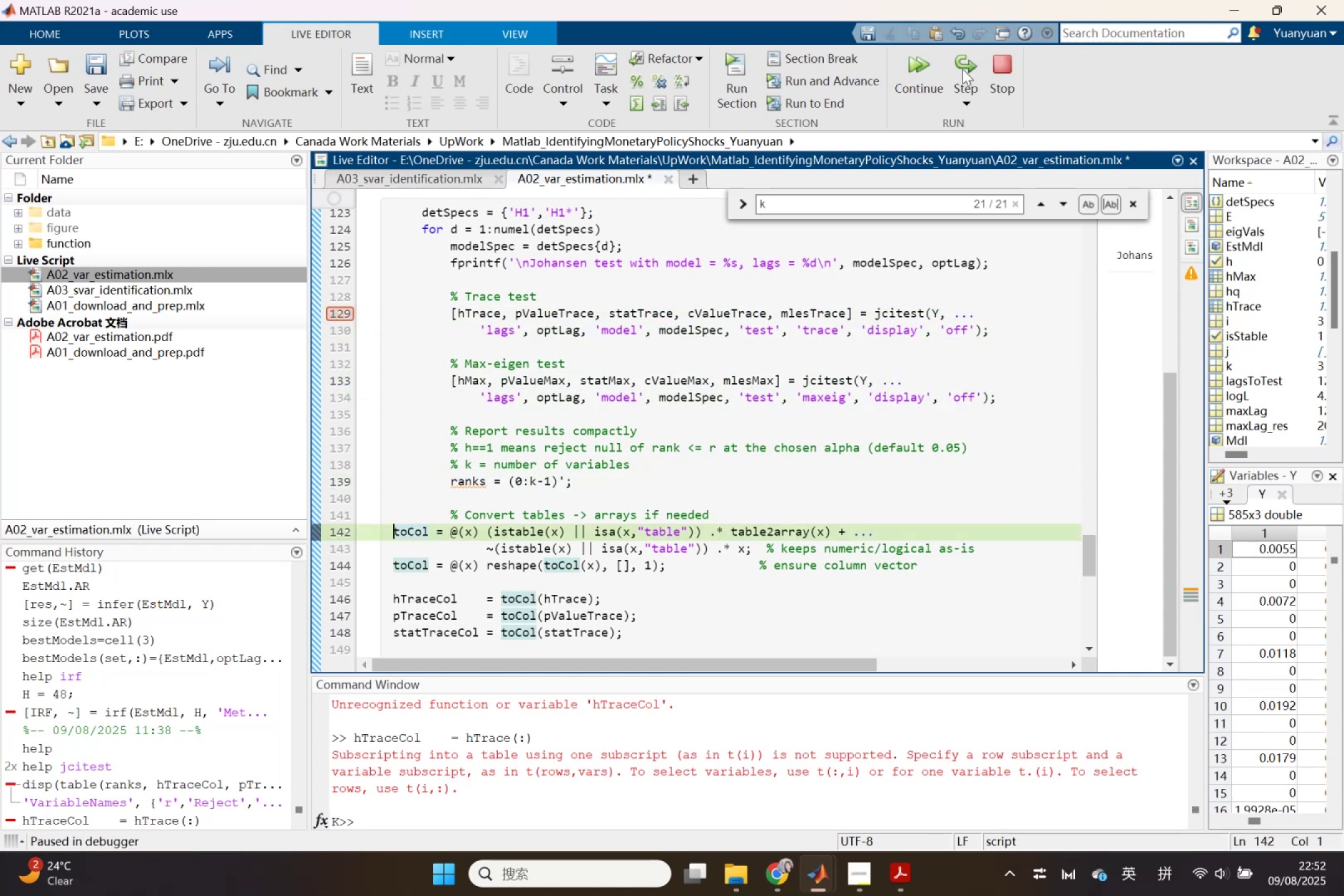 
left_click([963, 69])
 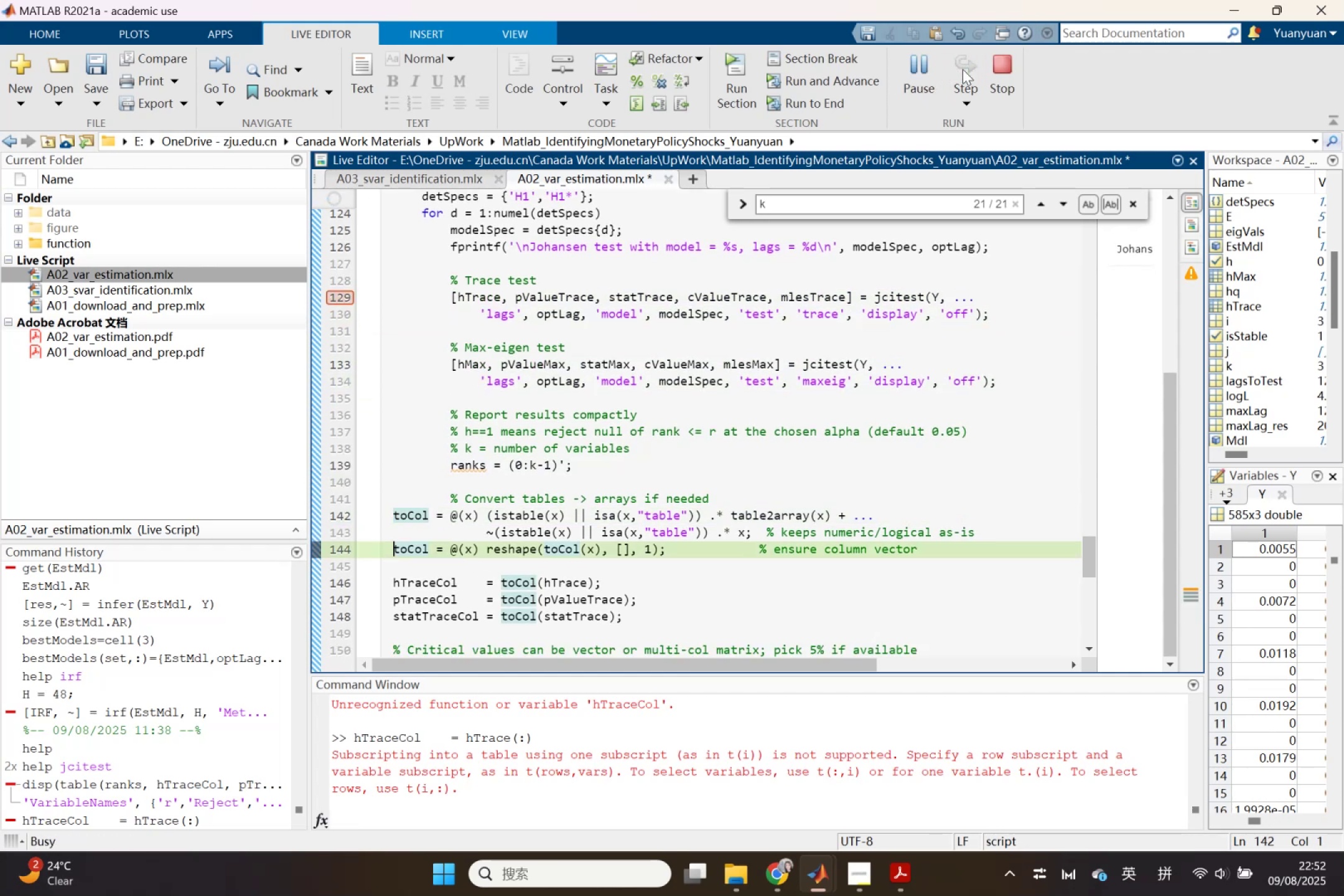 
left_click([963, 69])
 